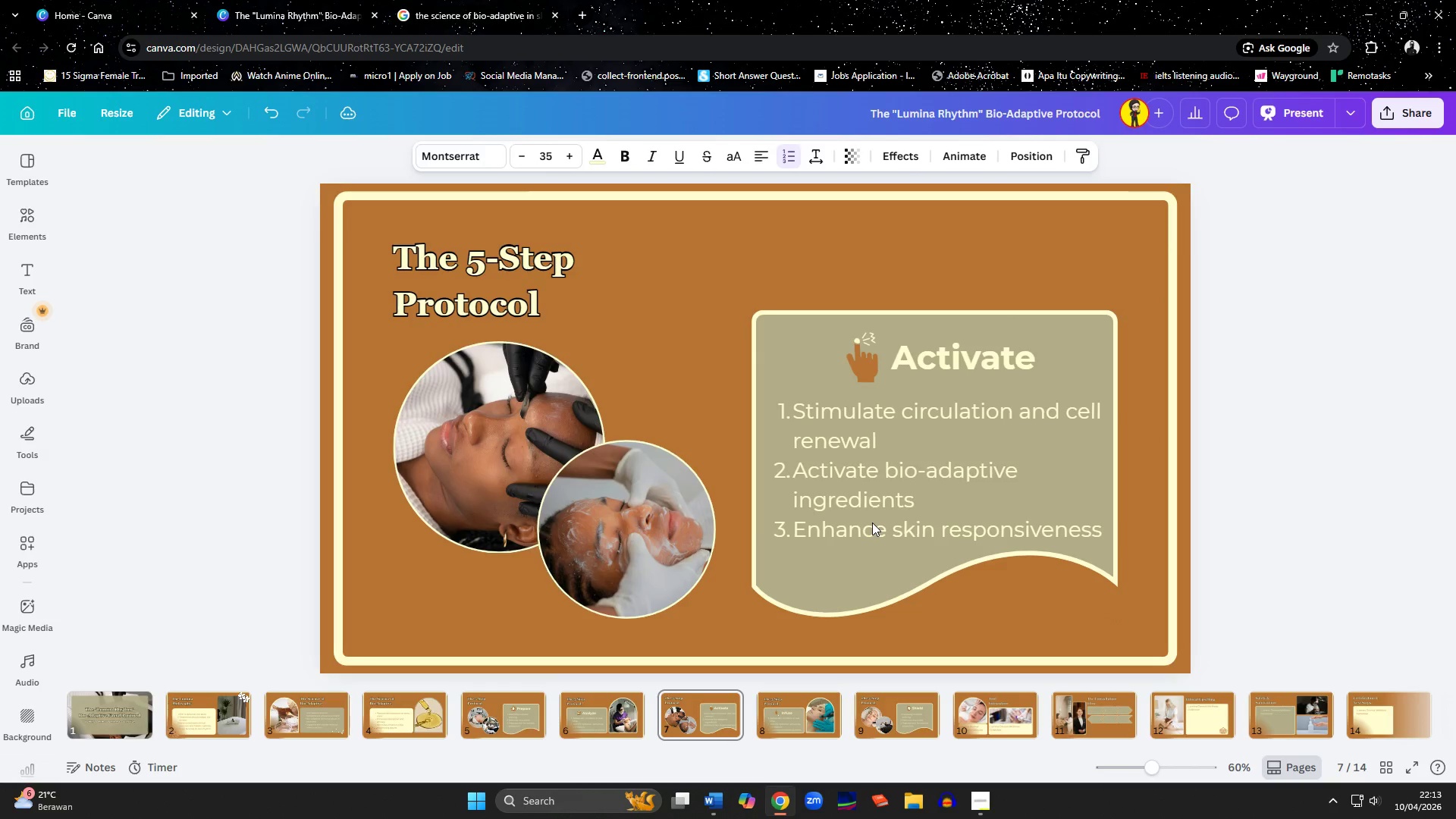 
key(ArrowLeft)
 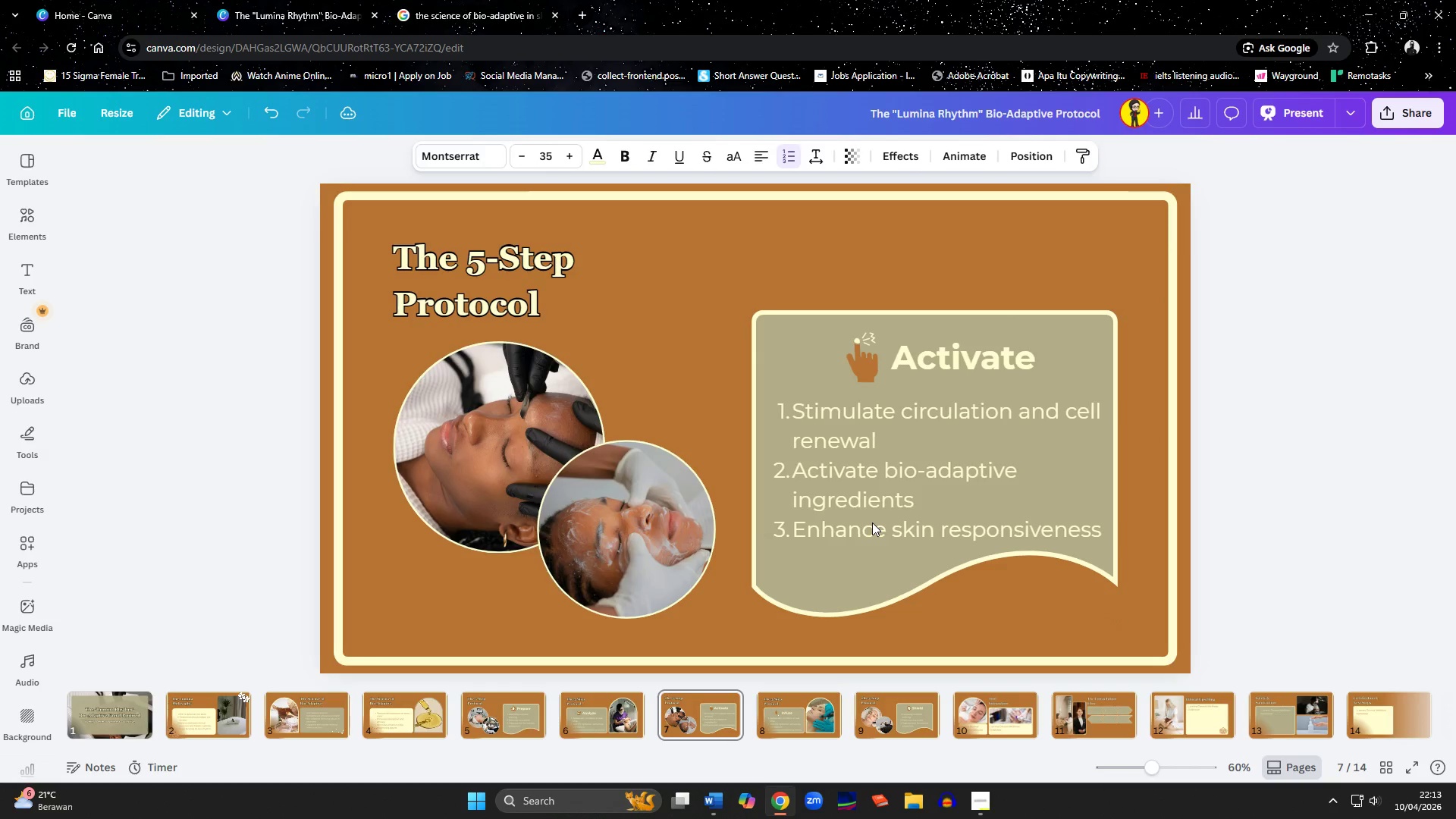 
key(ArrowLeft)
 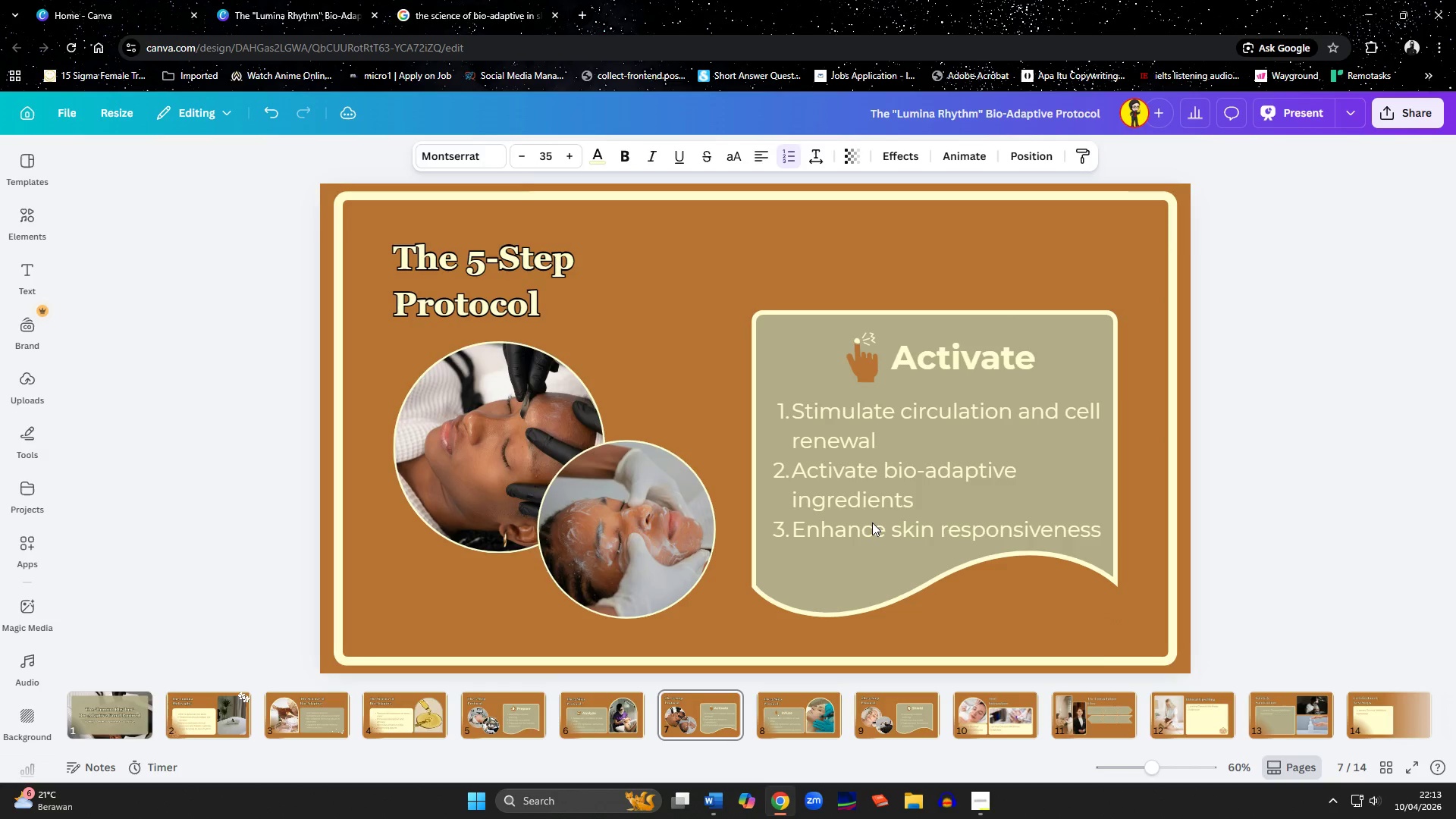 
key(ArrowLeft)
 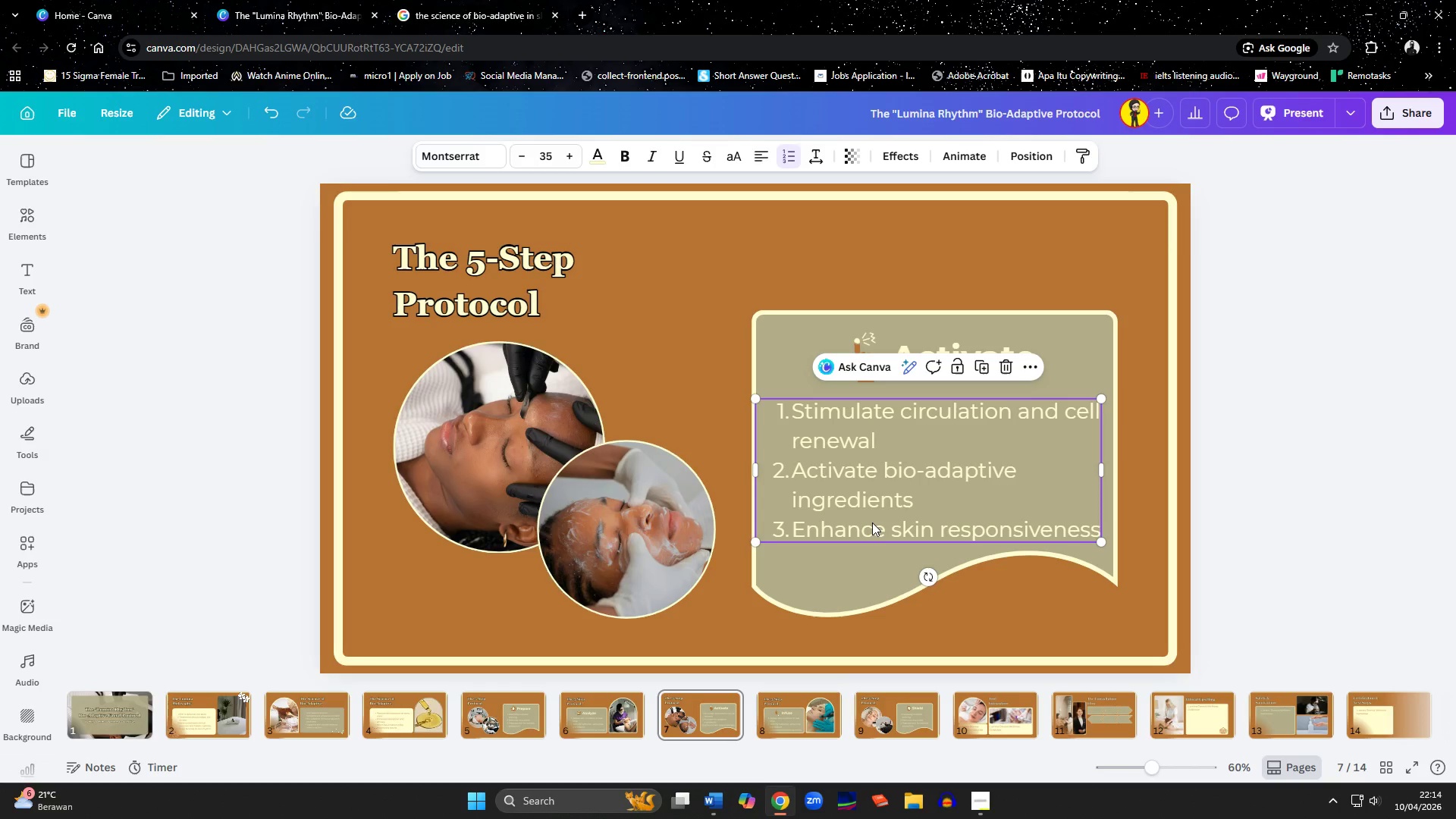 
wait(28.16)
 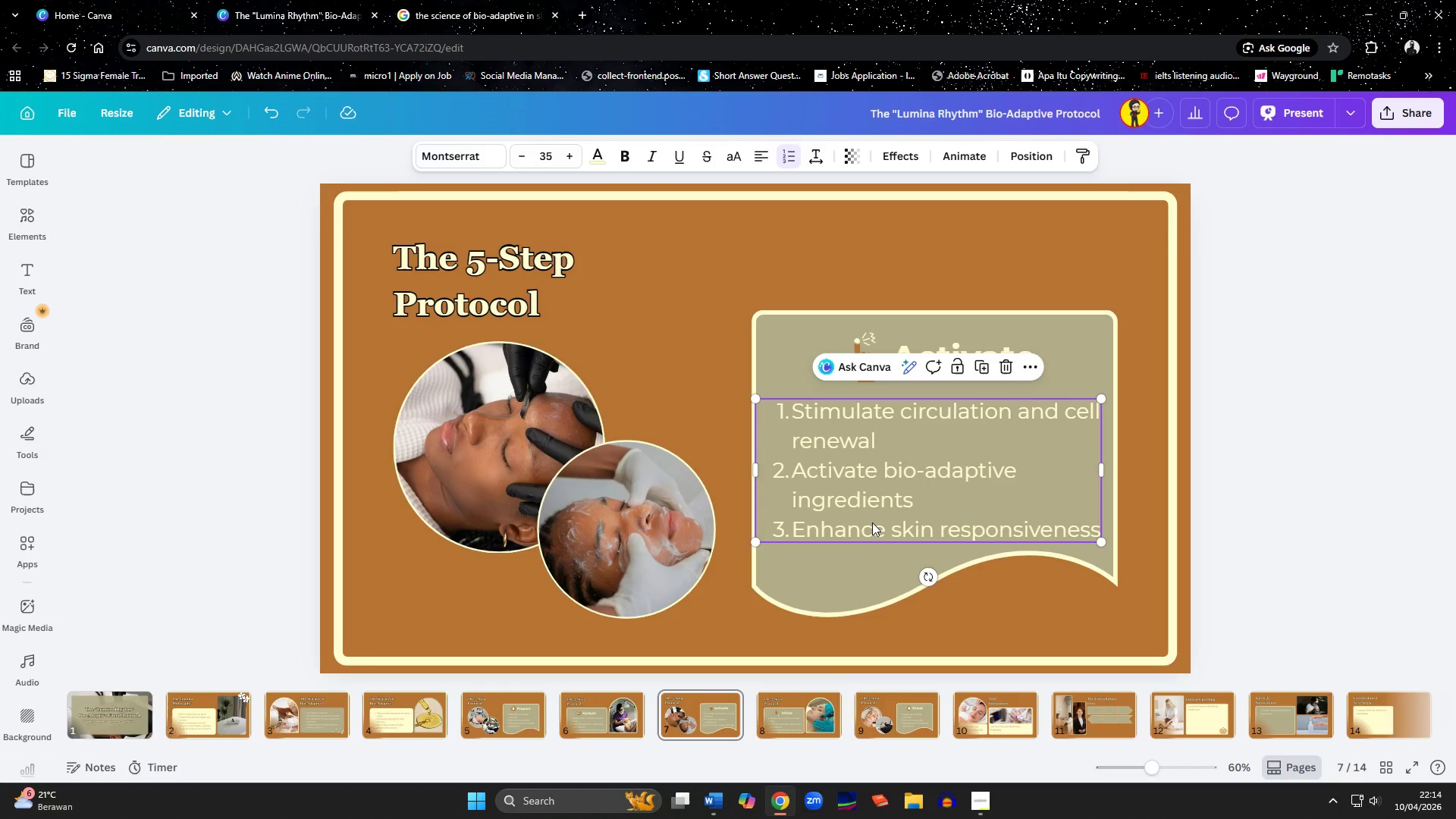 
left_click([783, 707])
 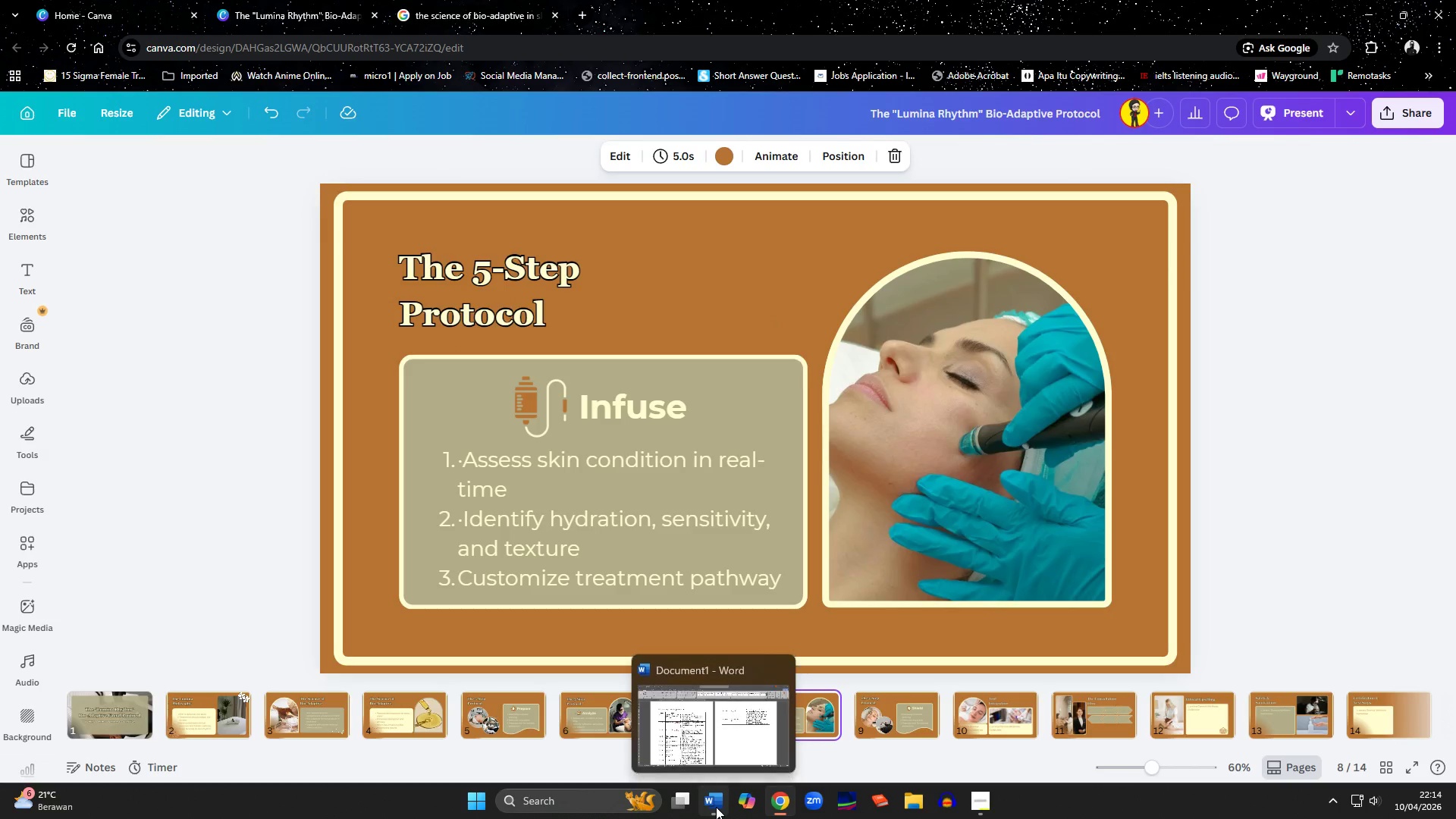 
left_click([510, 739])
 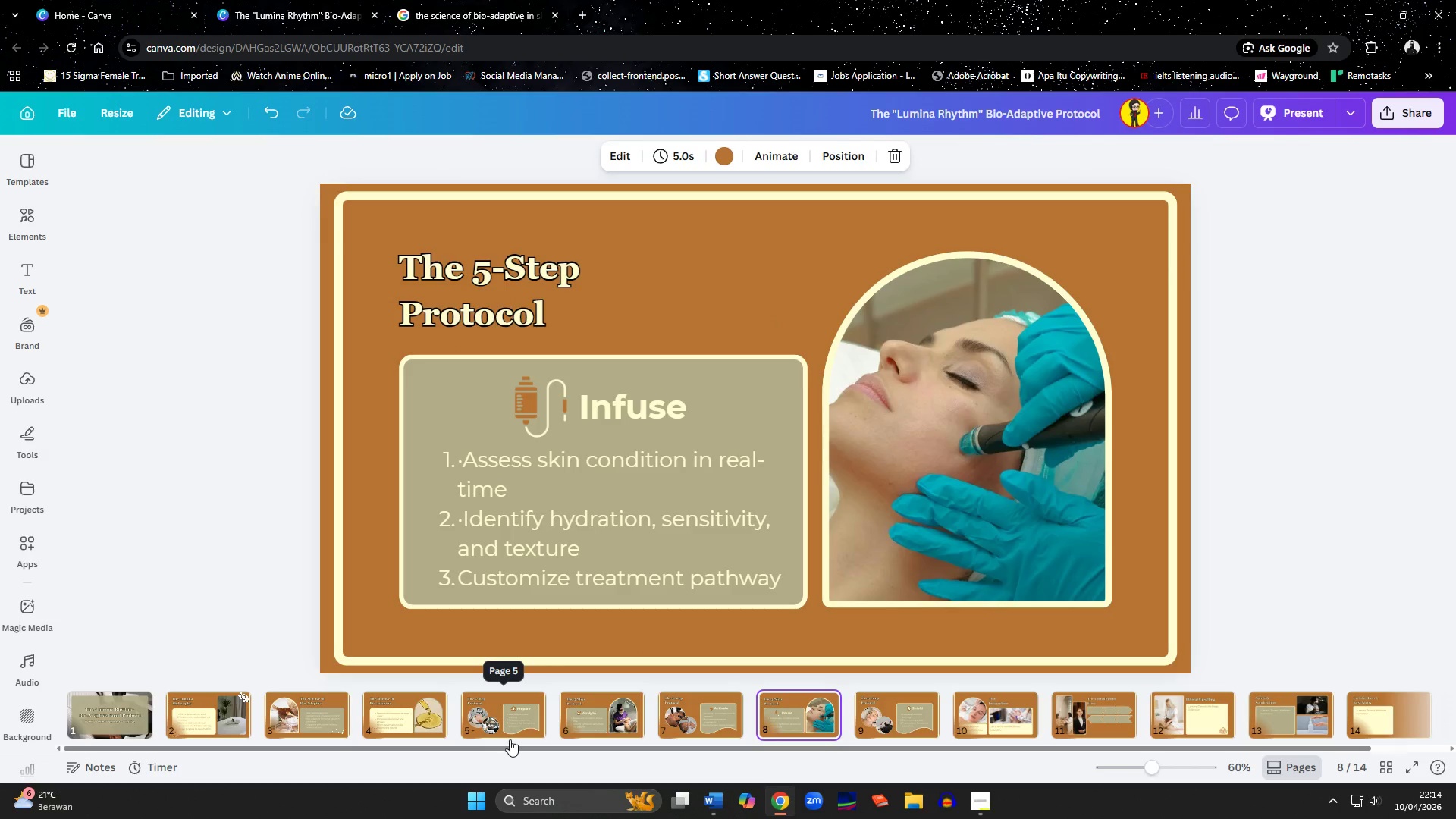 
left_click([509, 723])
 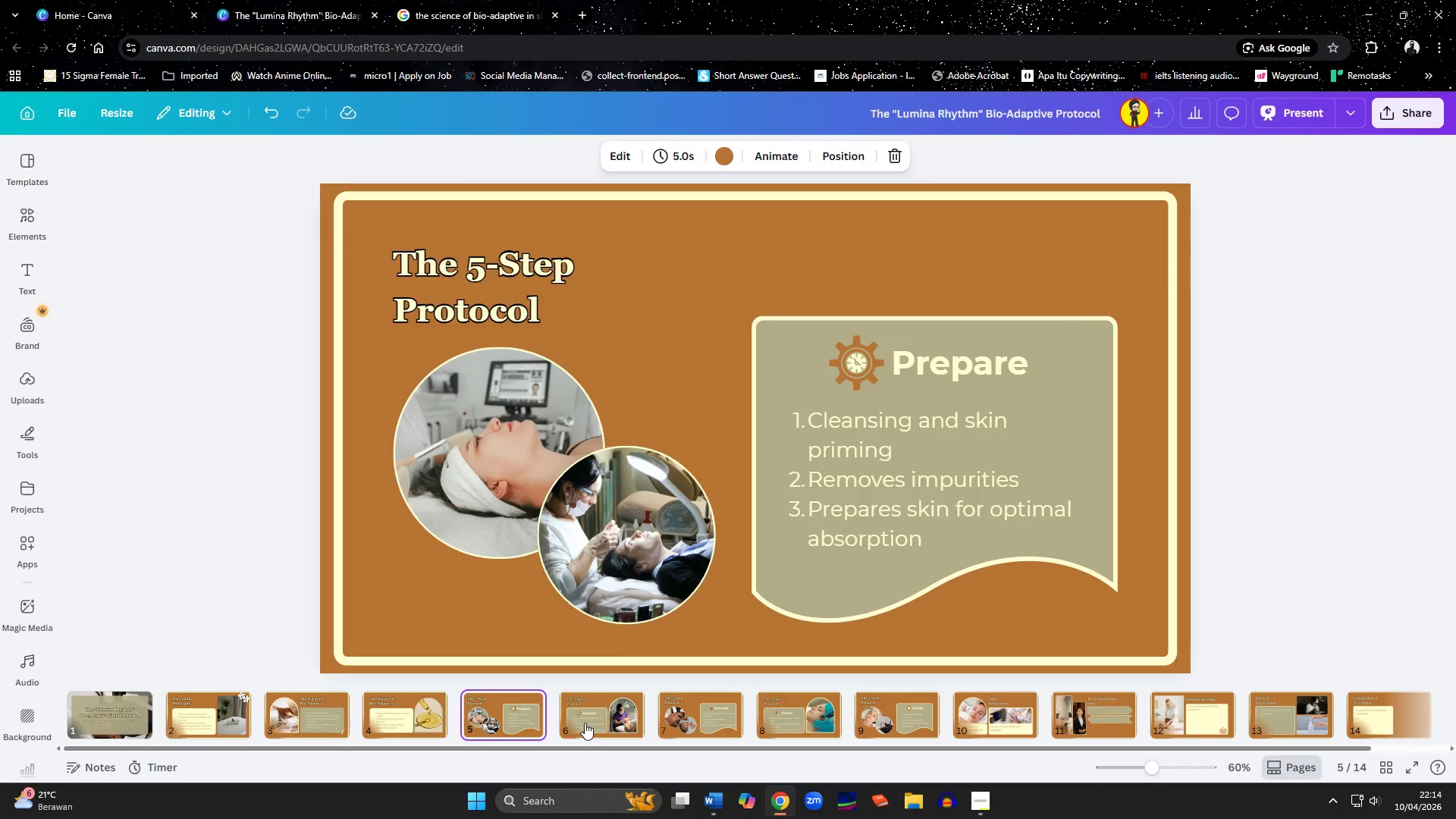 
left_click([600, 723])
 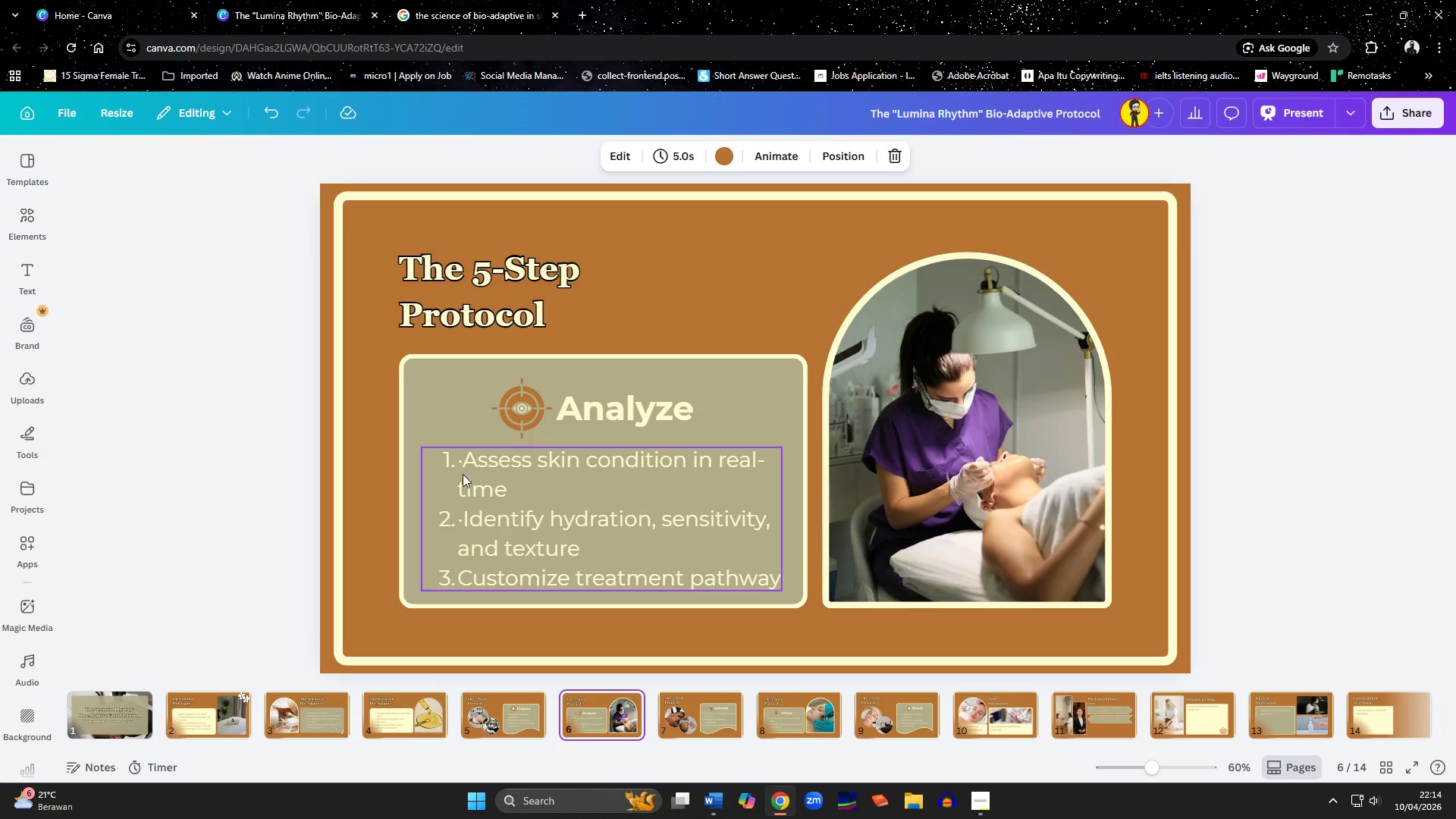 
double_click([464, 462])
 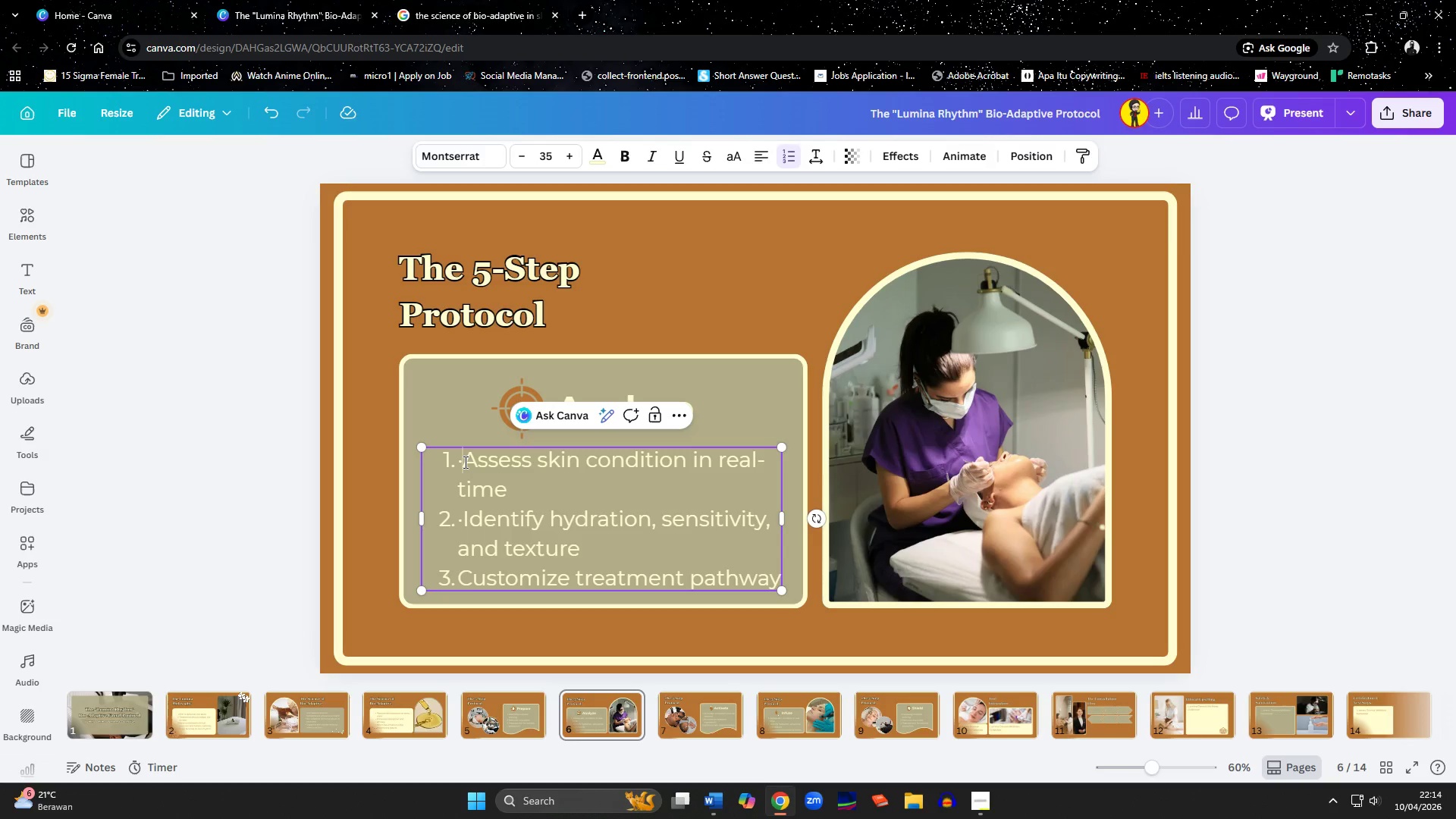 
key(Backspace)
 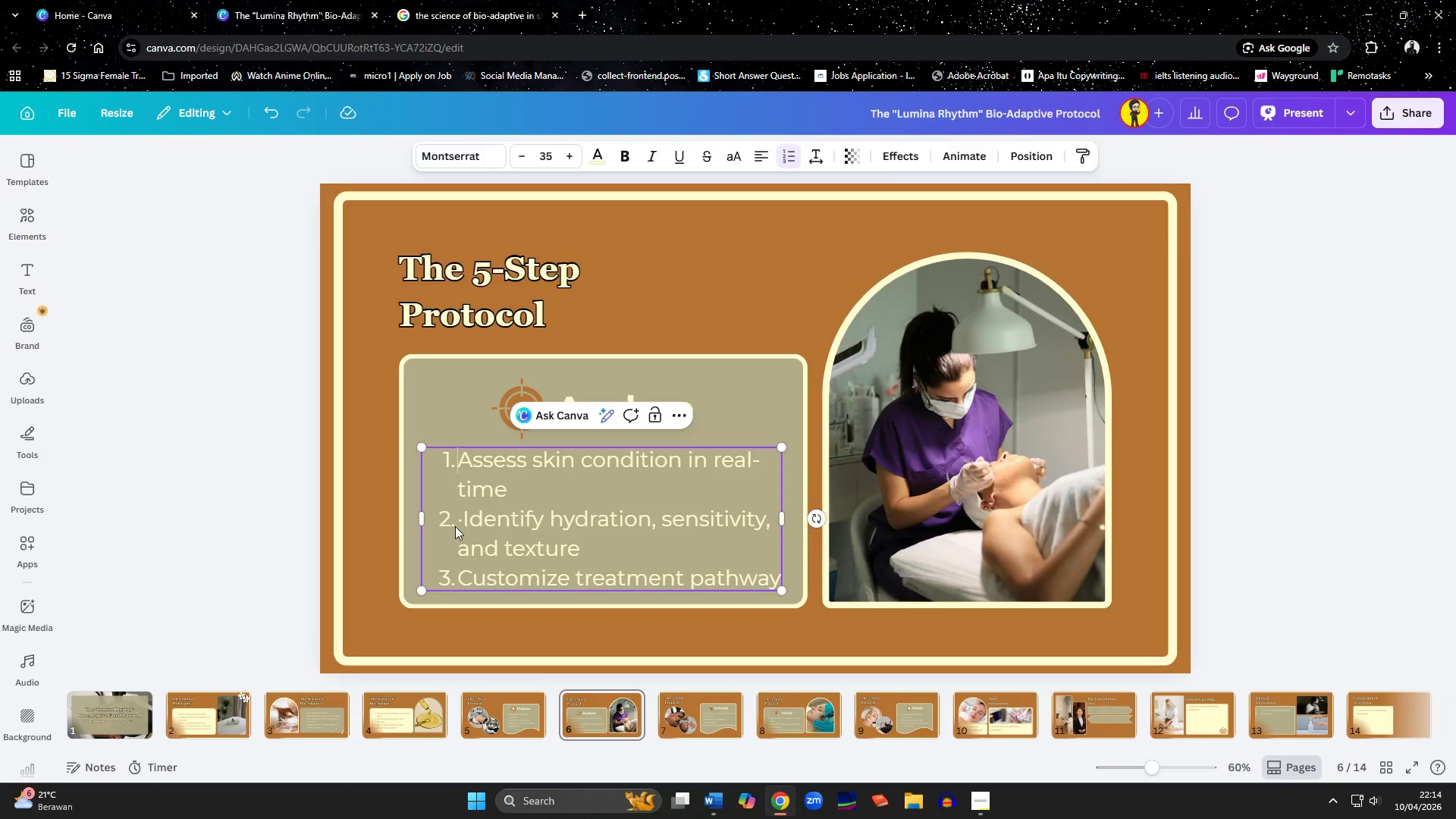 
left_click([468, 517])
 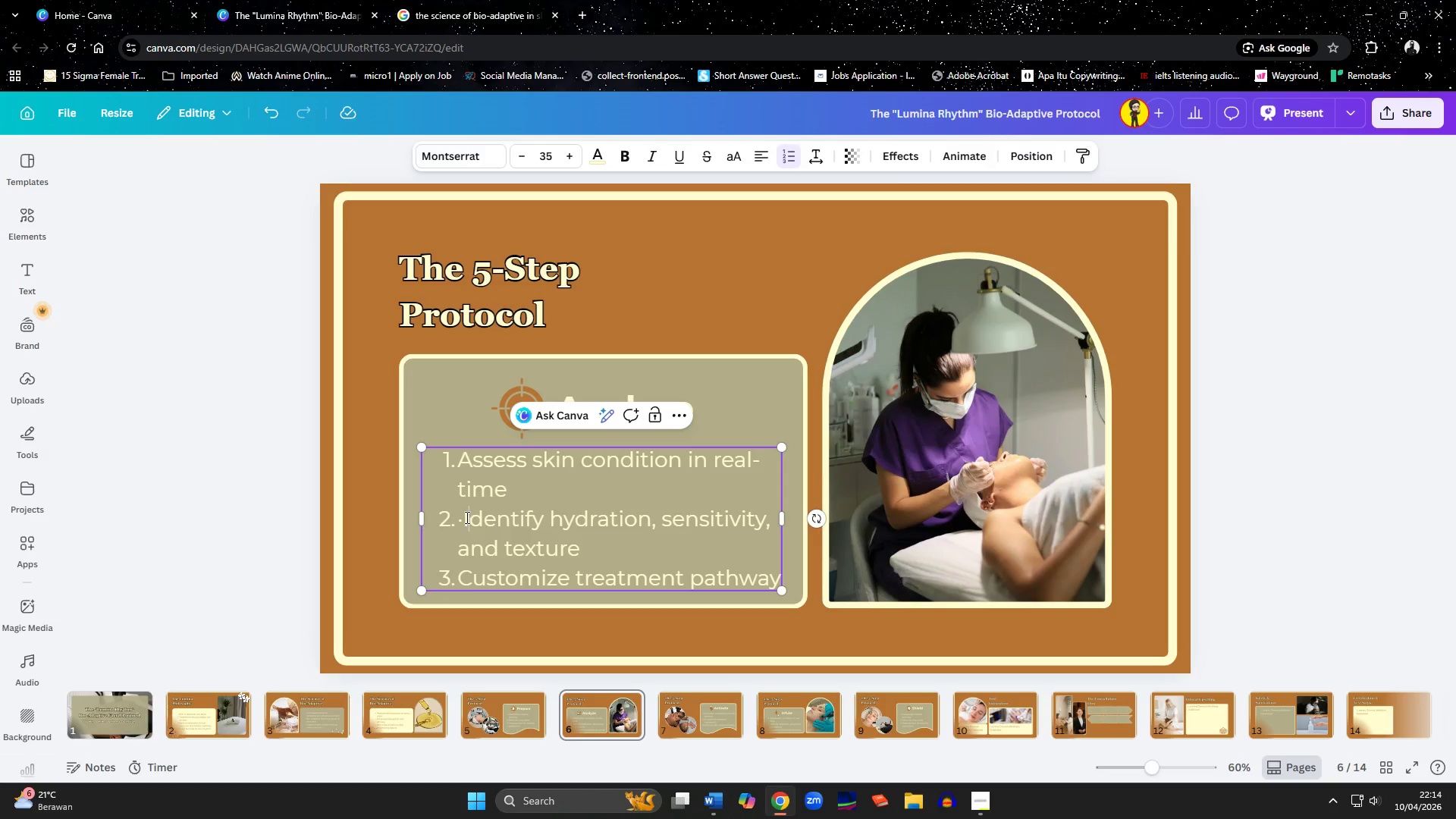 
left_click([466, 517])
 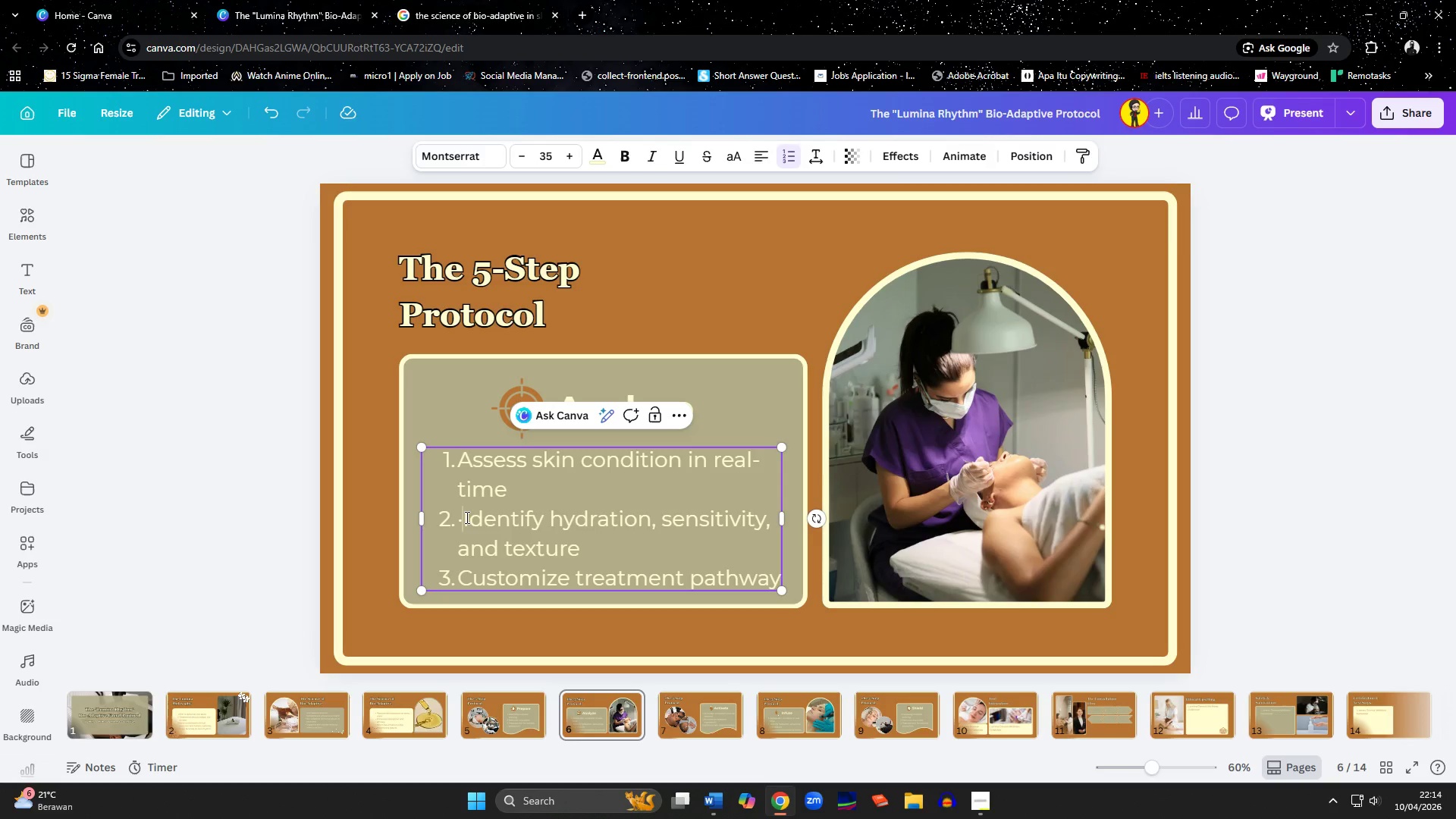 
key(Backspace)
 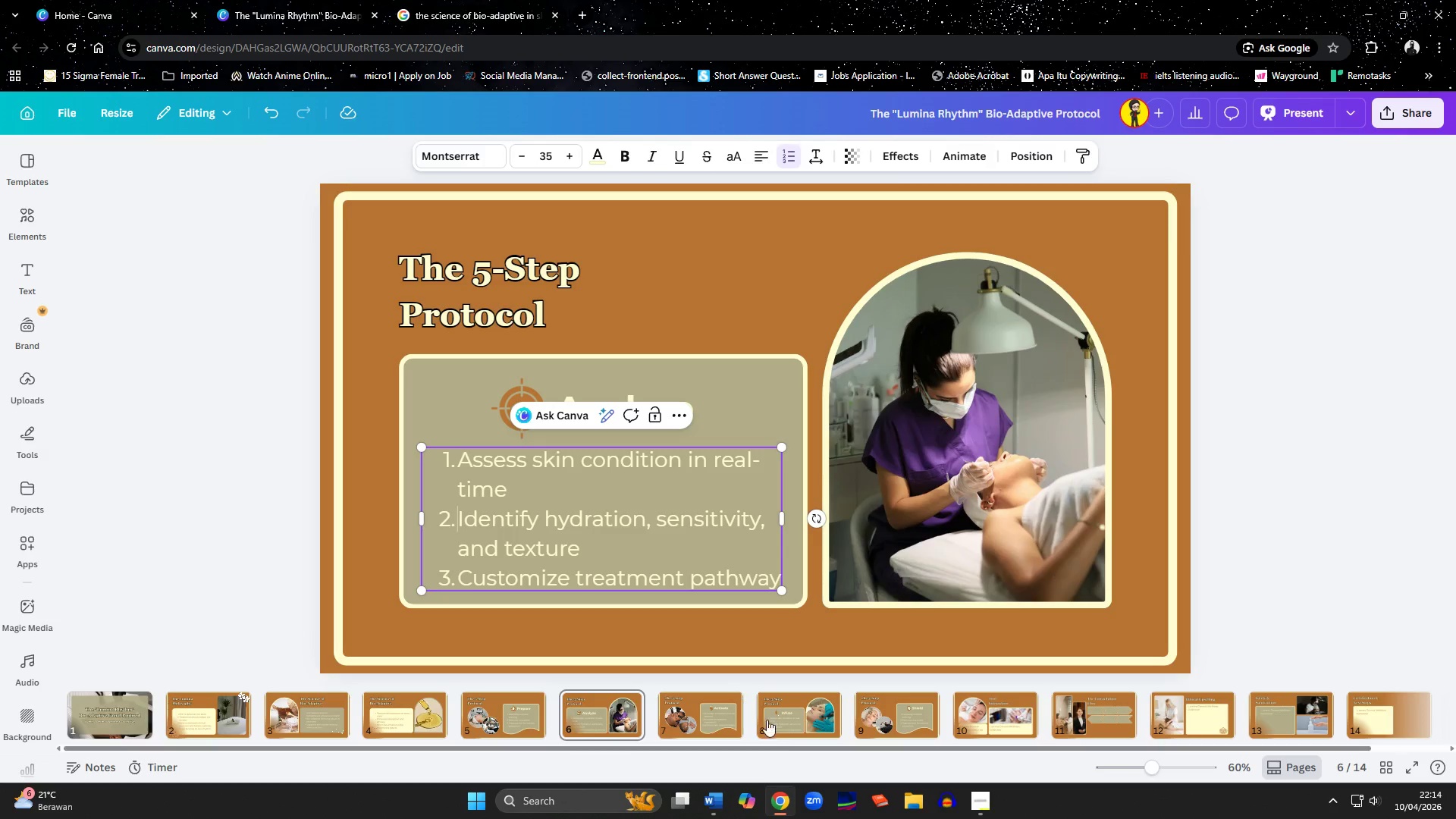 
left_click([792, 729])
 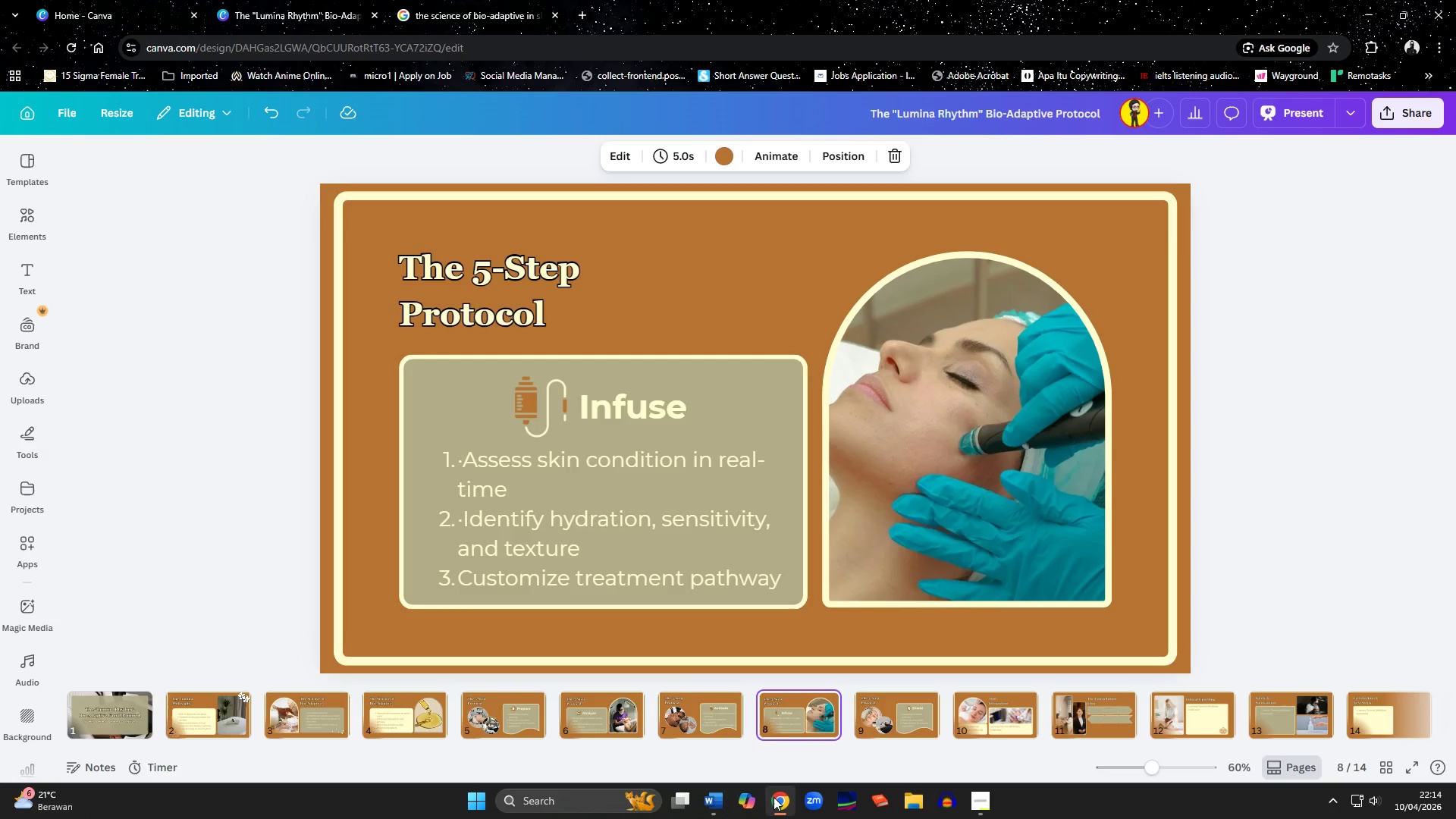 
left_click([711, 799])
 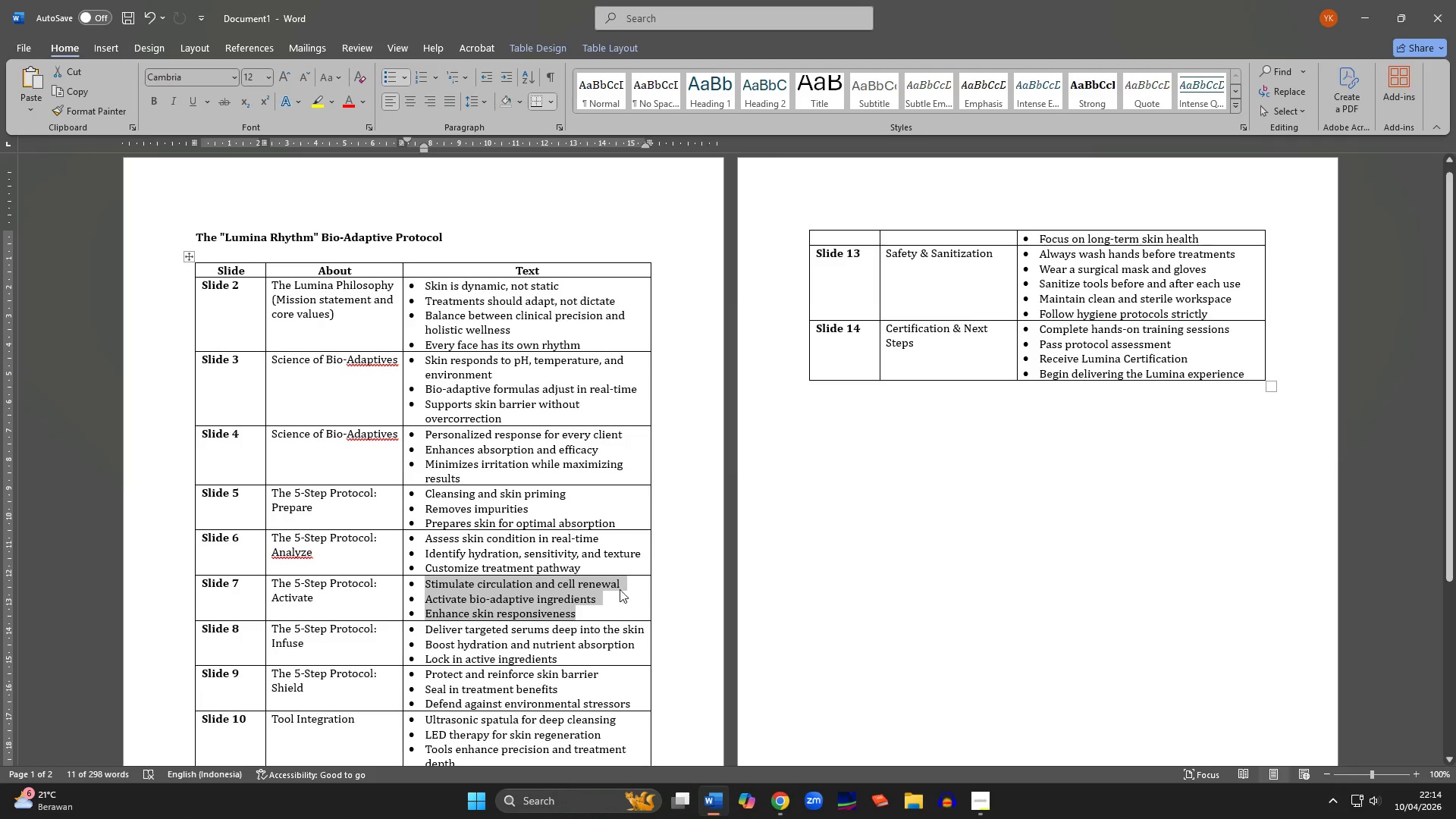 
scroll: coordinate [607, 590], scroll_direction: down, amount: 2.0
 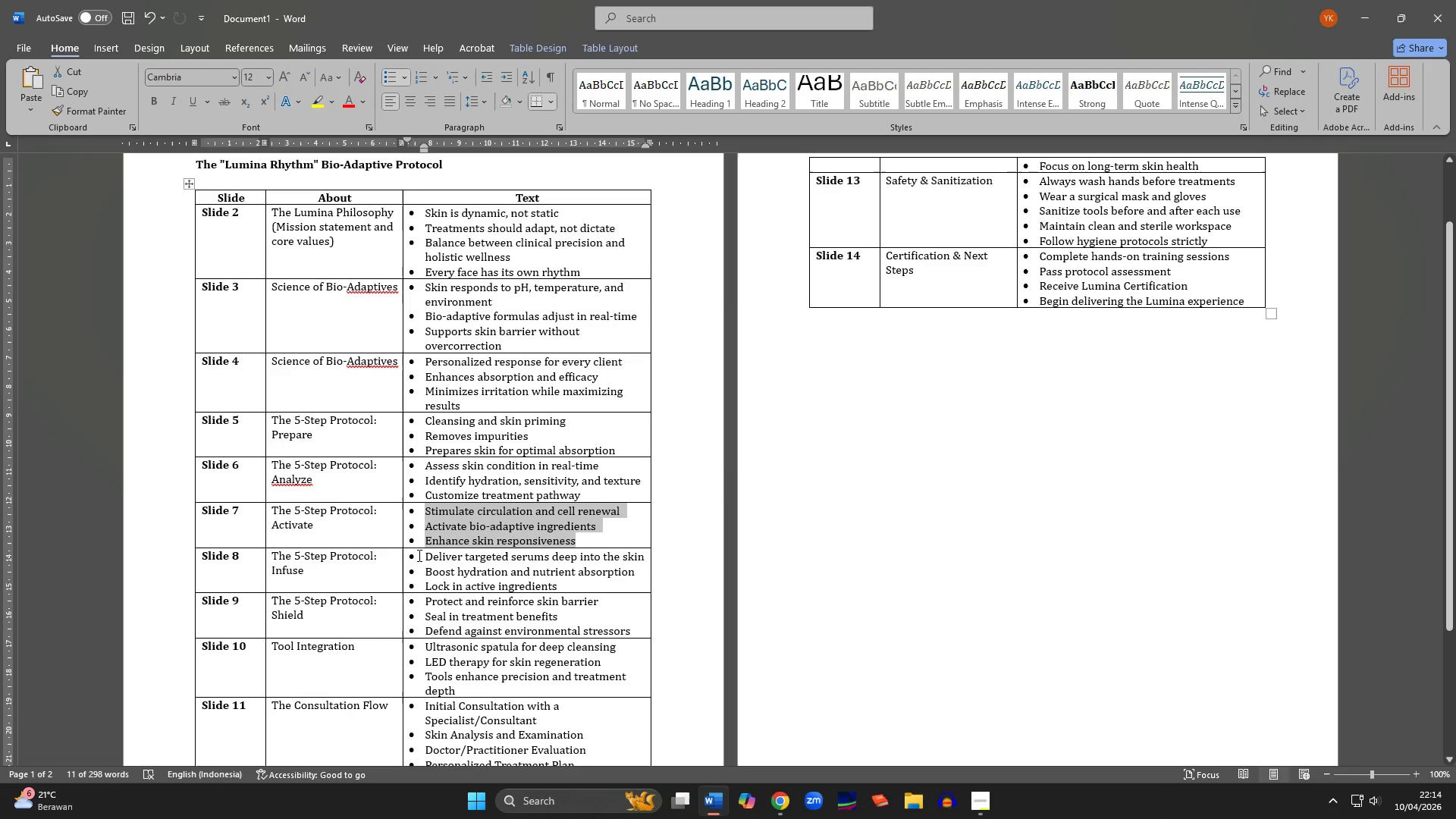 
left_click_drag(start_coordinate=[424, 559], to_coordinate=[557, 583])
 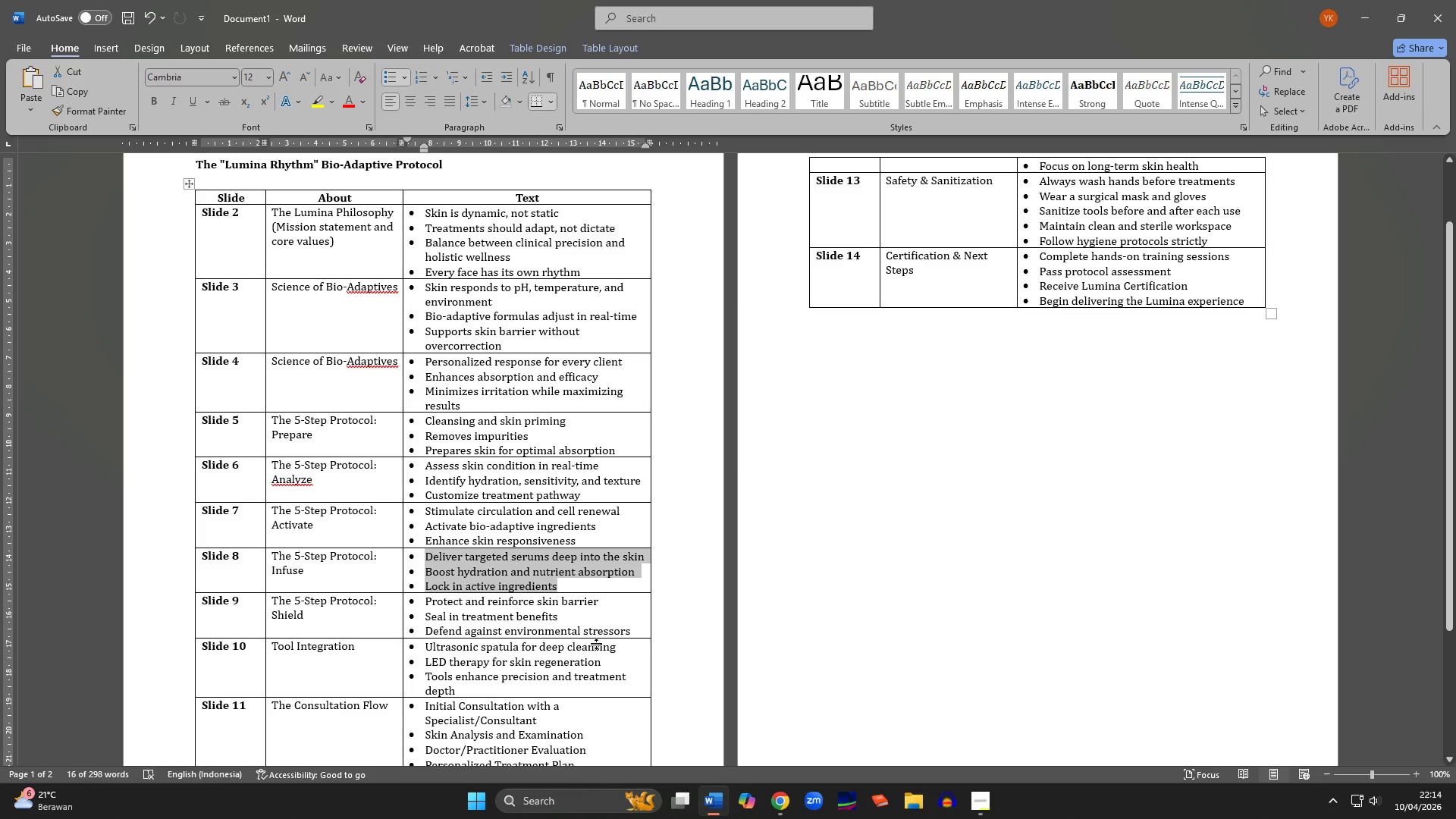 
key(Control+C)
 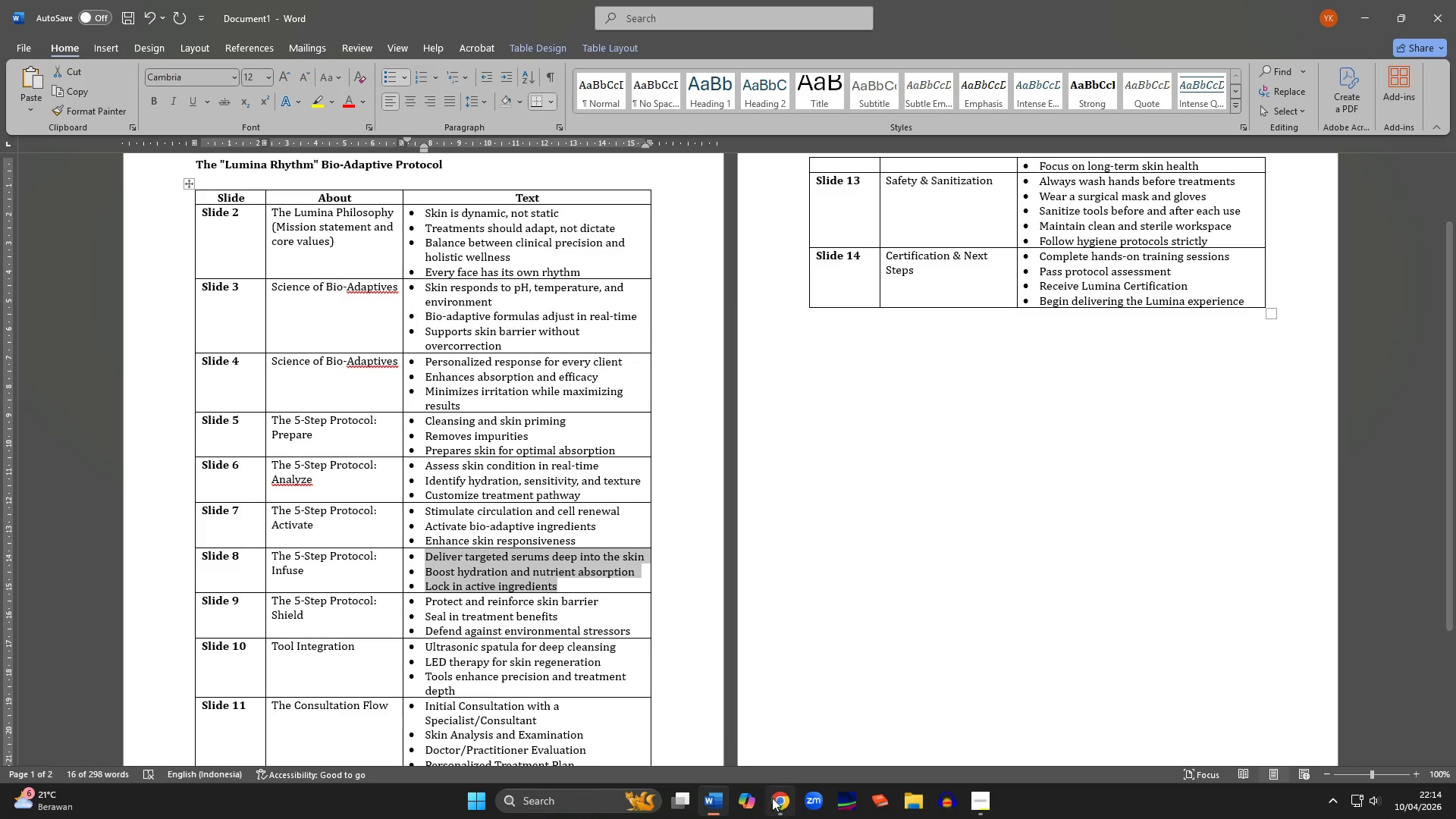 
left_click([777, 804])
 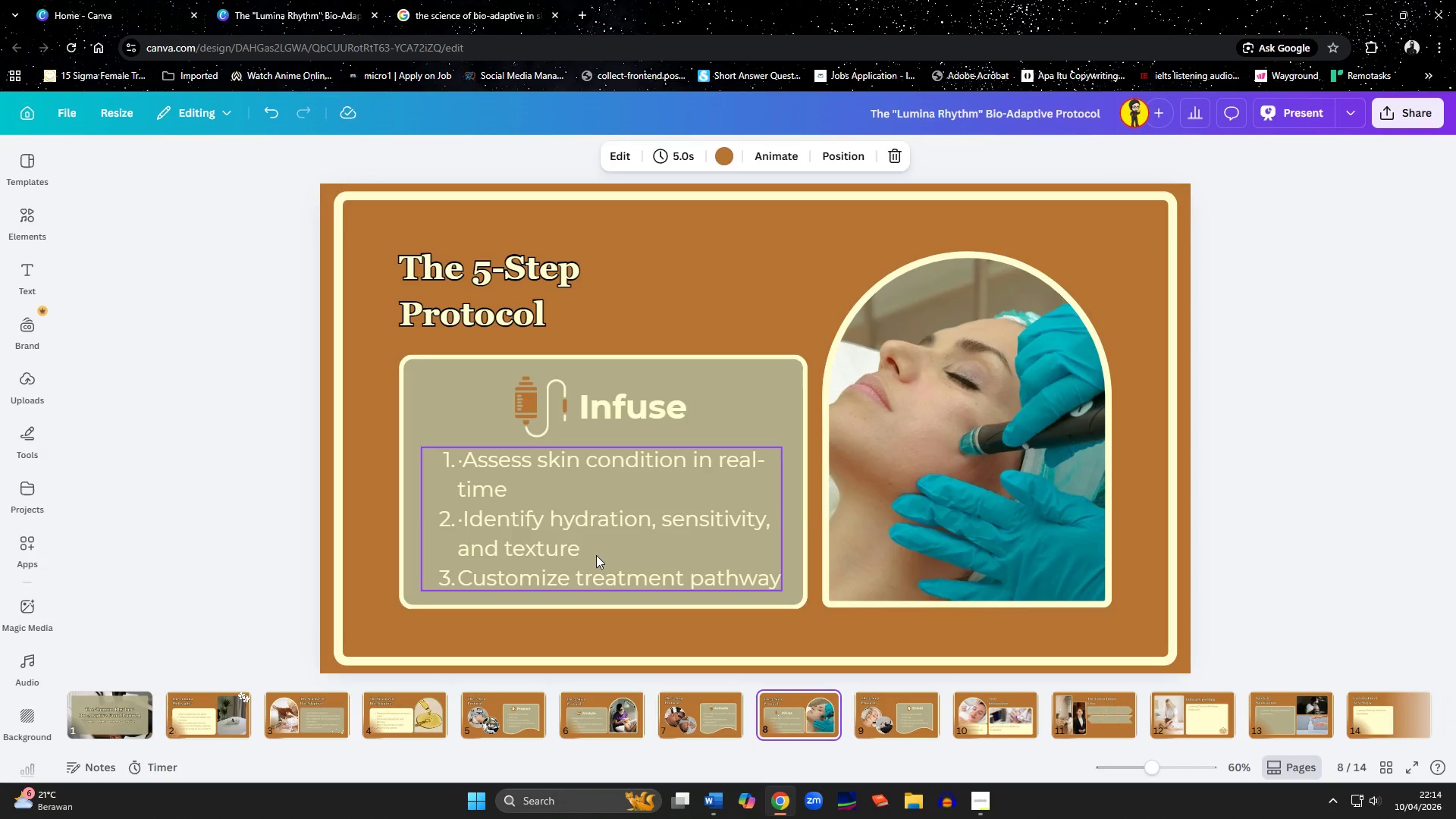 
double_click([596, 555])
 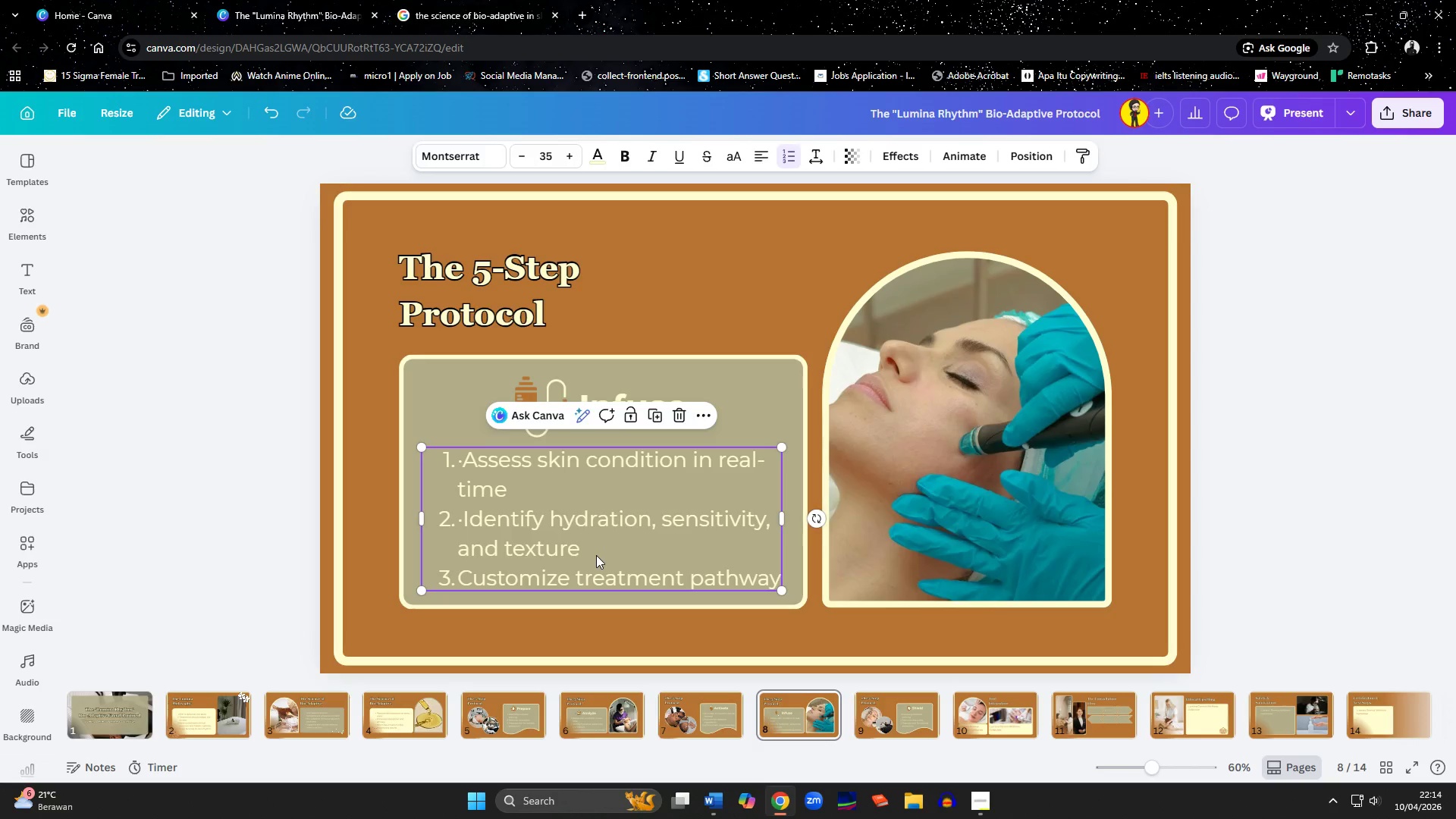 
key(Control+ControlLeft)
 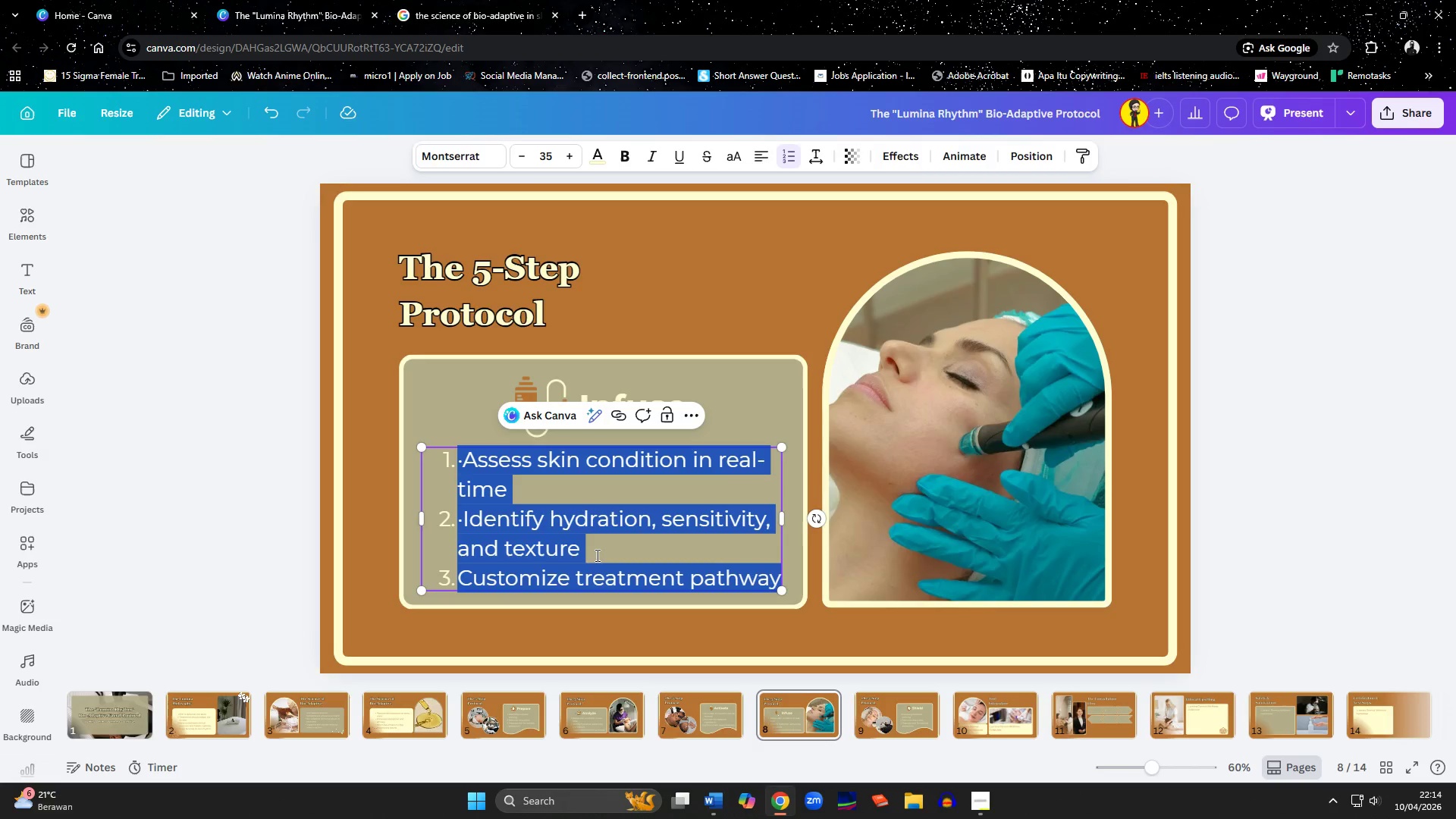 
key(Control+V)
 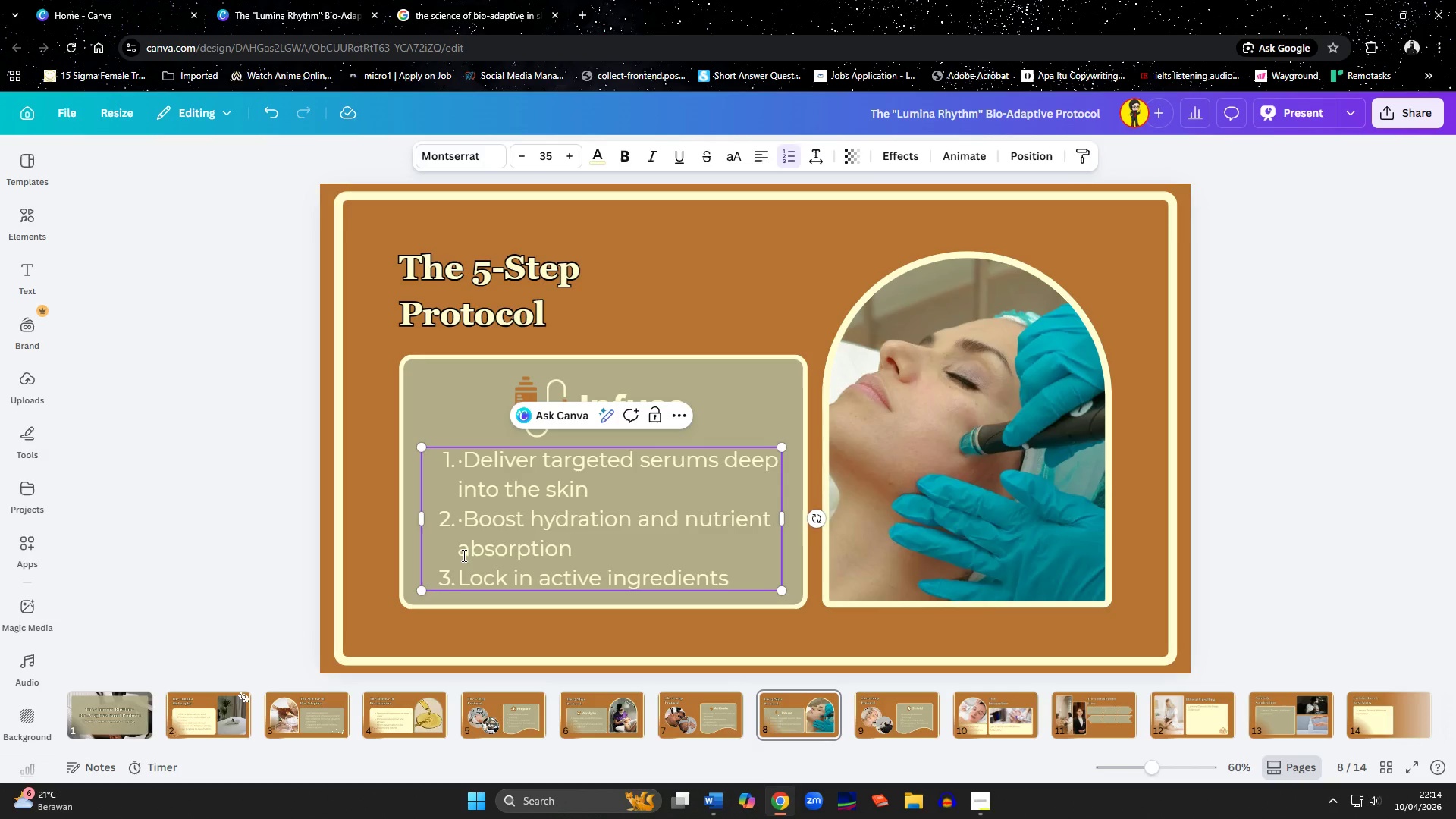 
left_click([460, 532])
 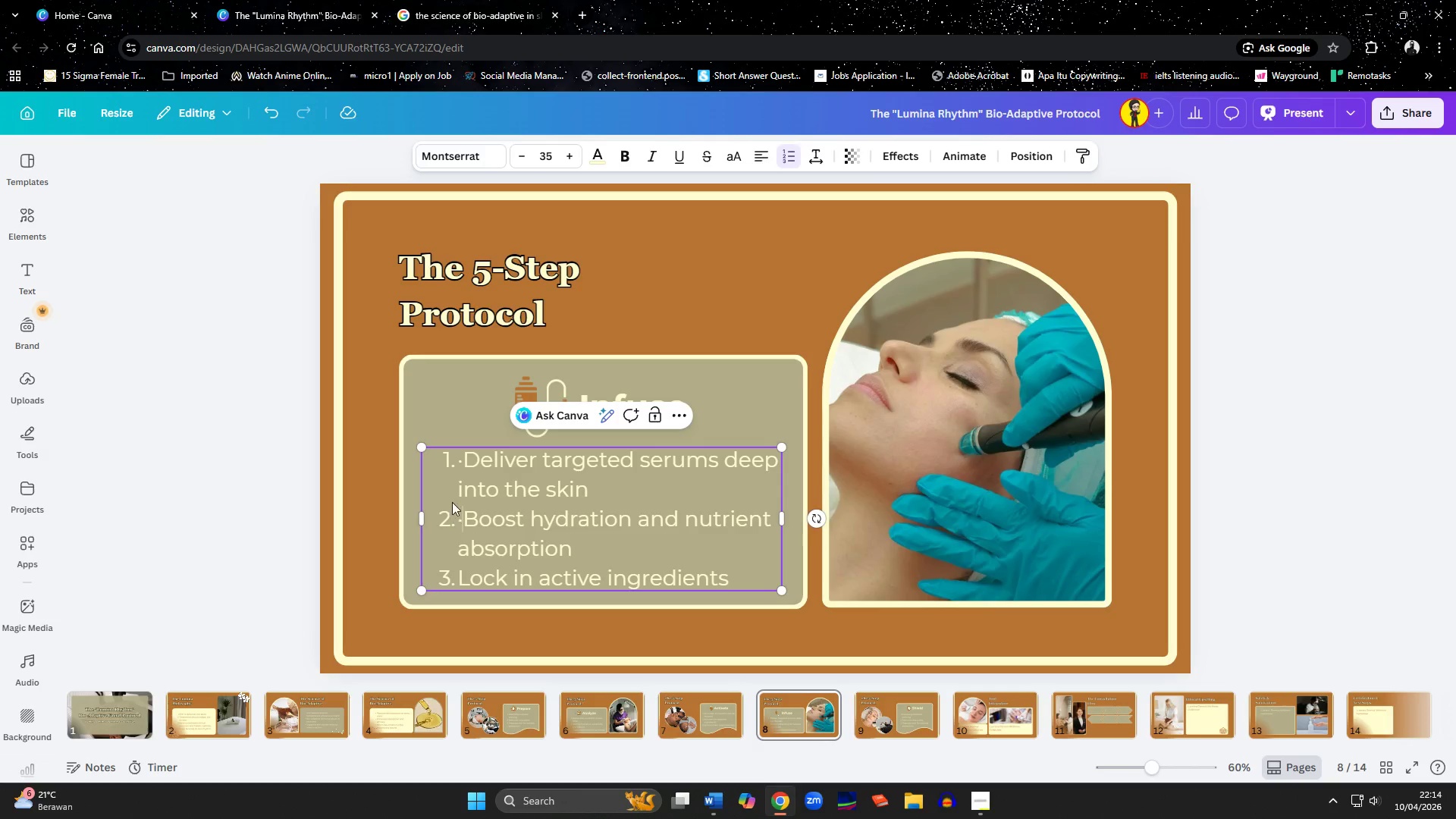 
left_click([466, 461])
 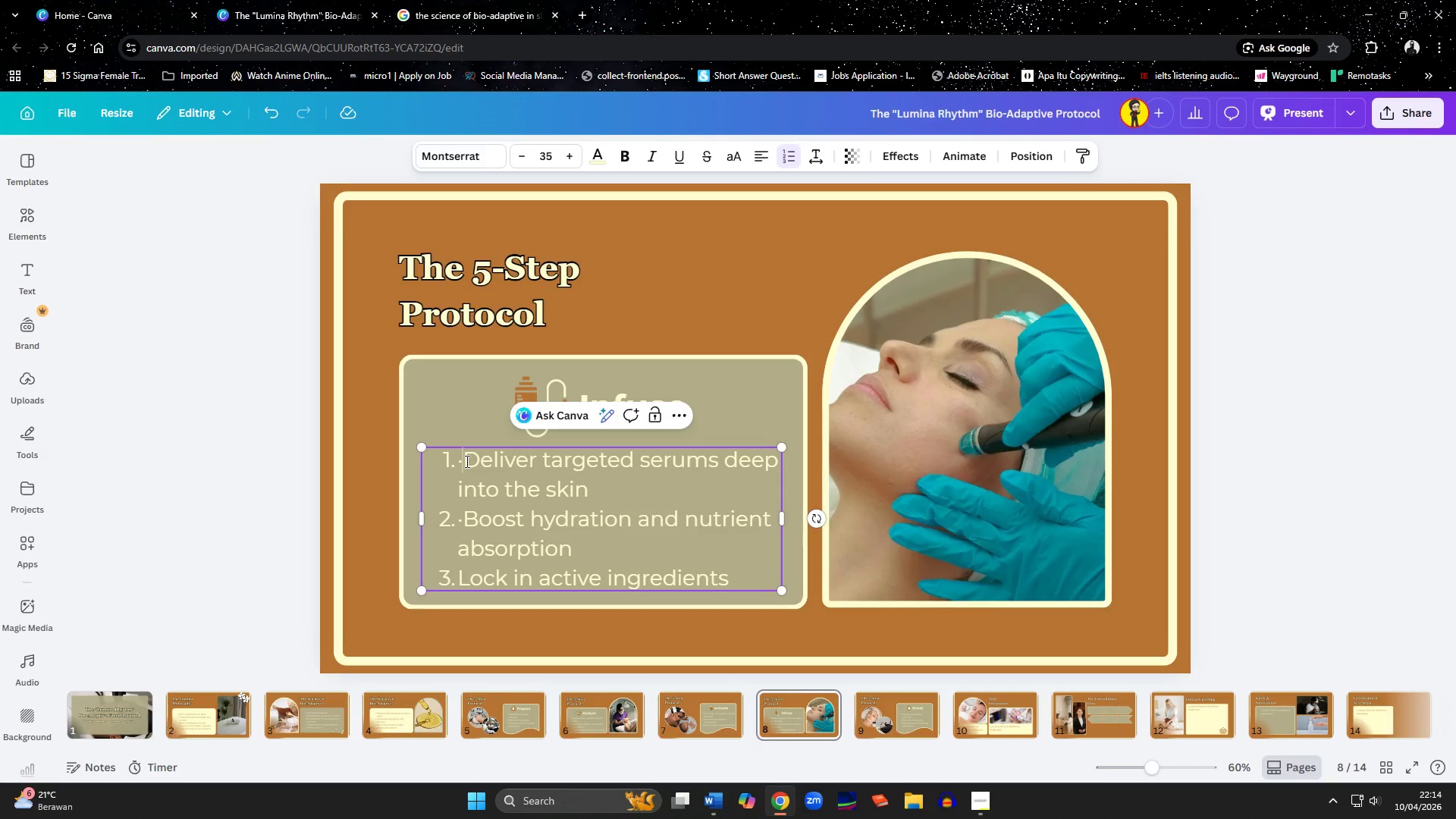 
key(Backspace)
 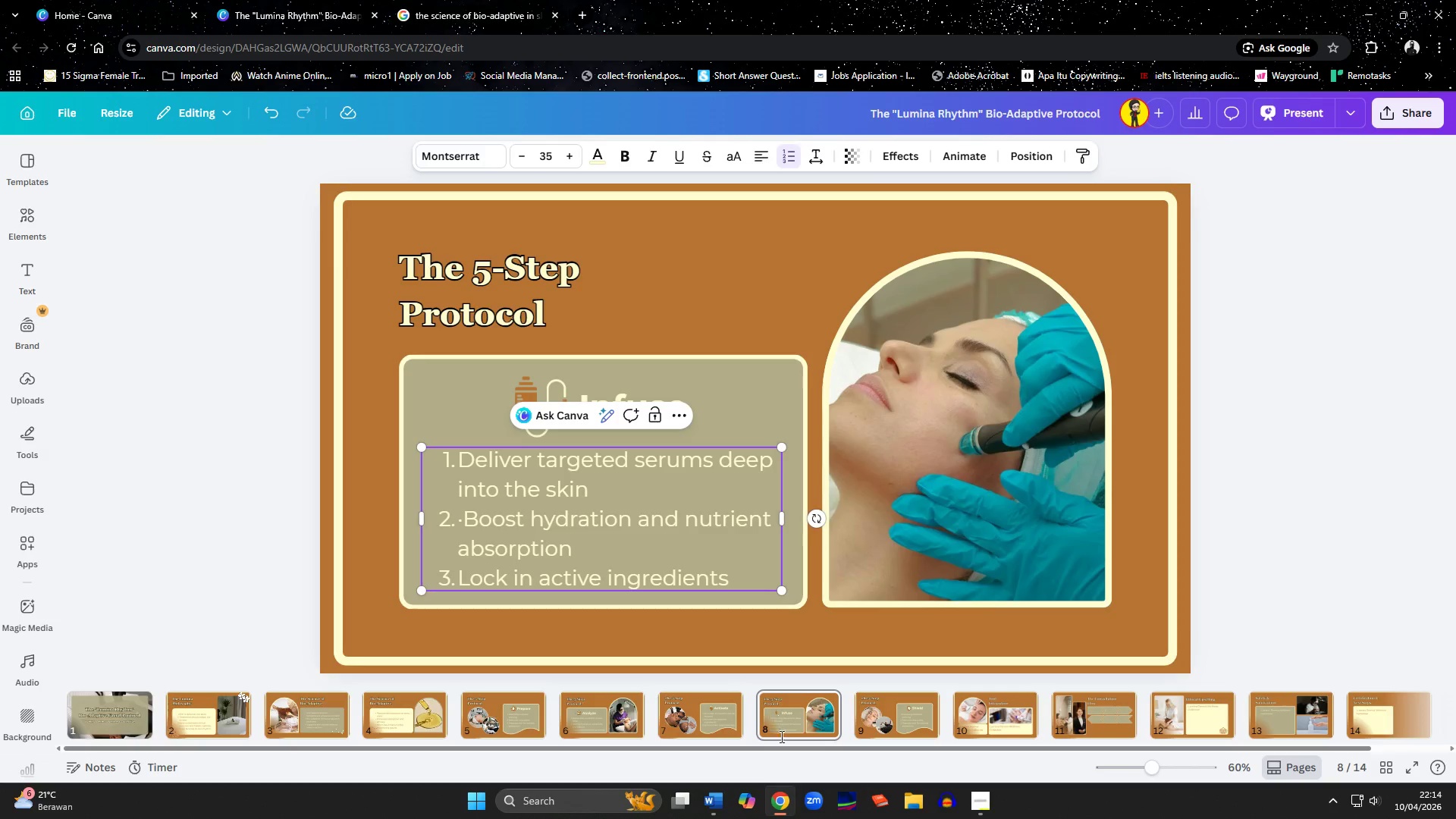 
left_click([898, 706])
 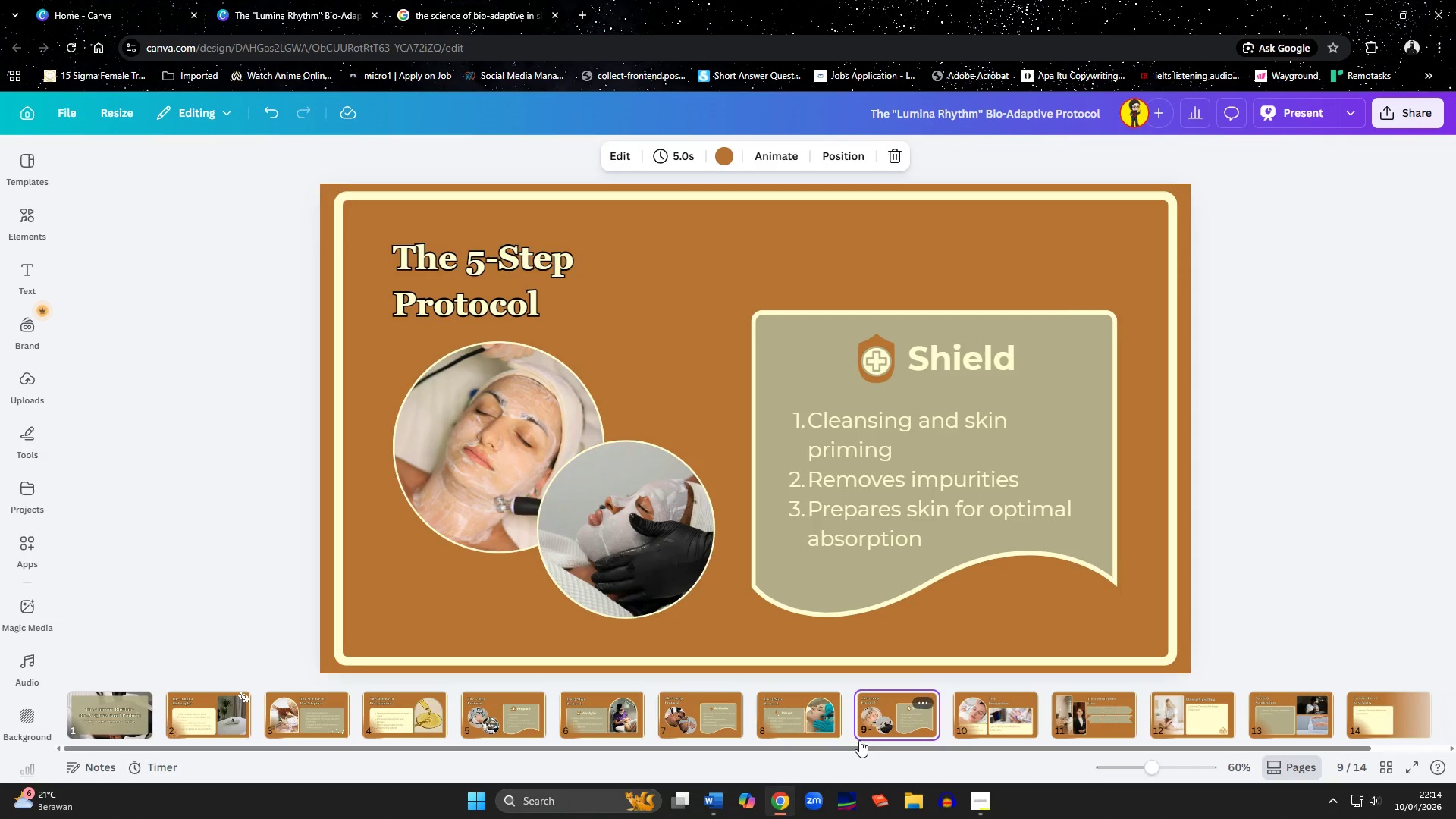 
mouse_move([795, 791])
 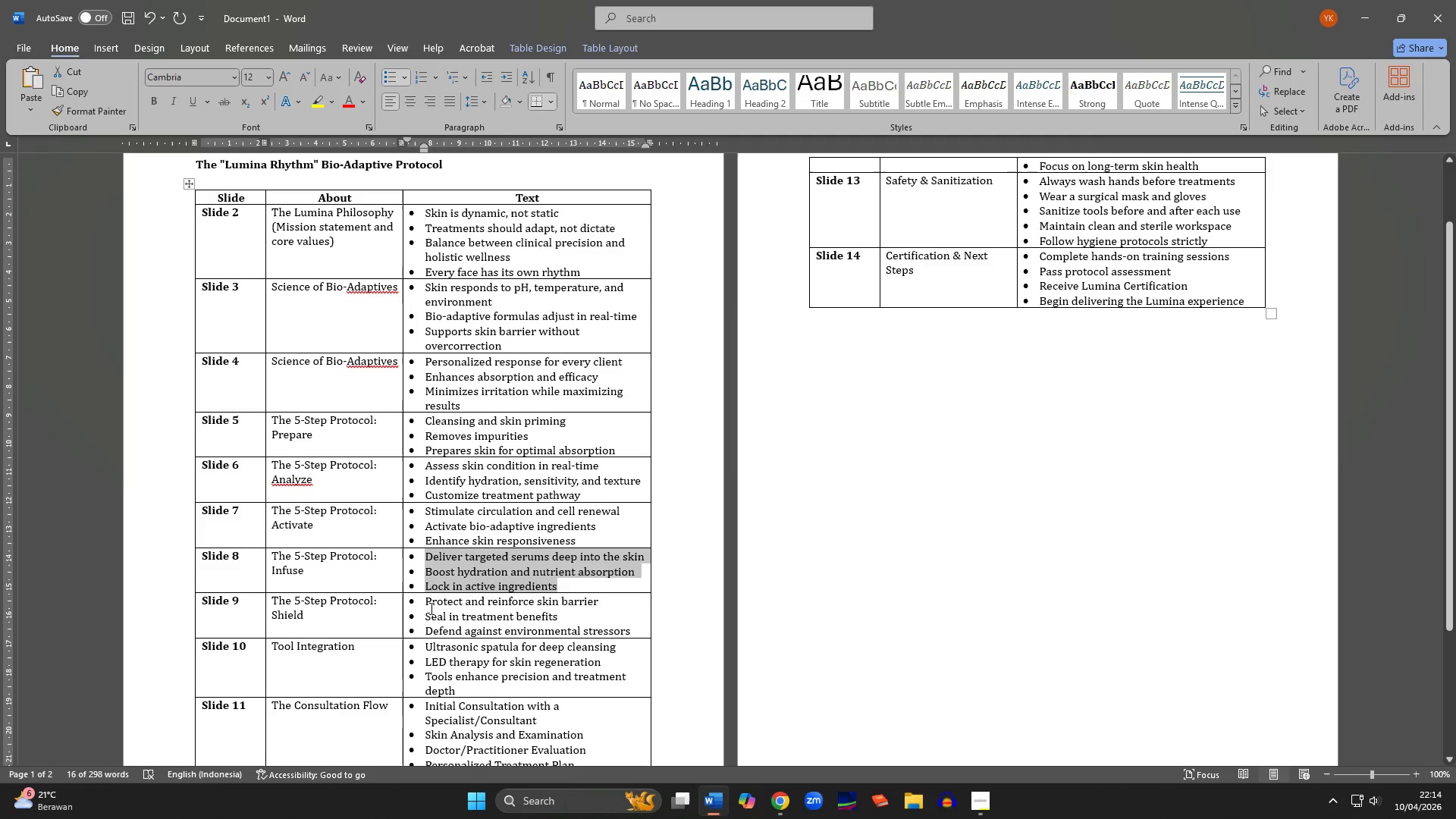 
left_click_drag(start_coordinate=[426, 605], to_coordinate=[631, 632])
 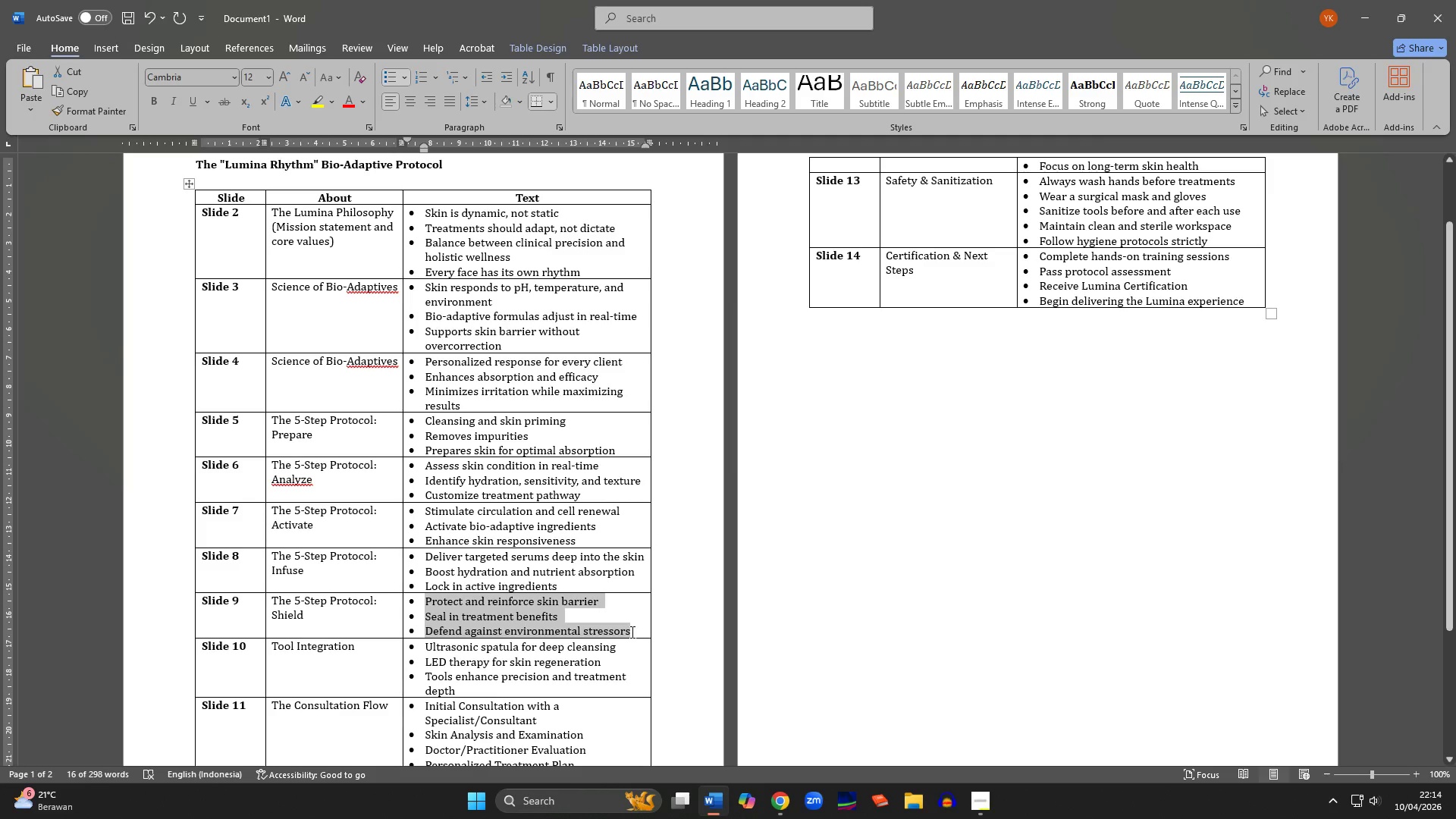 
key(Control+C)
 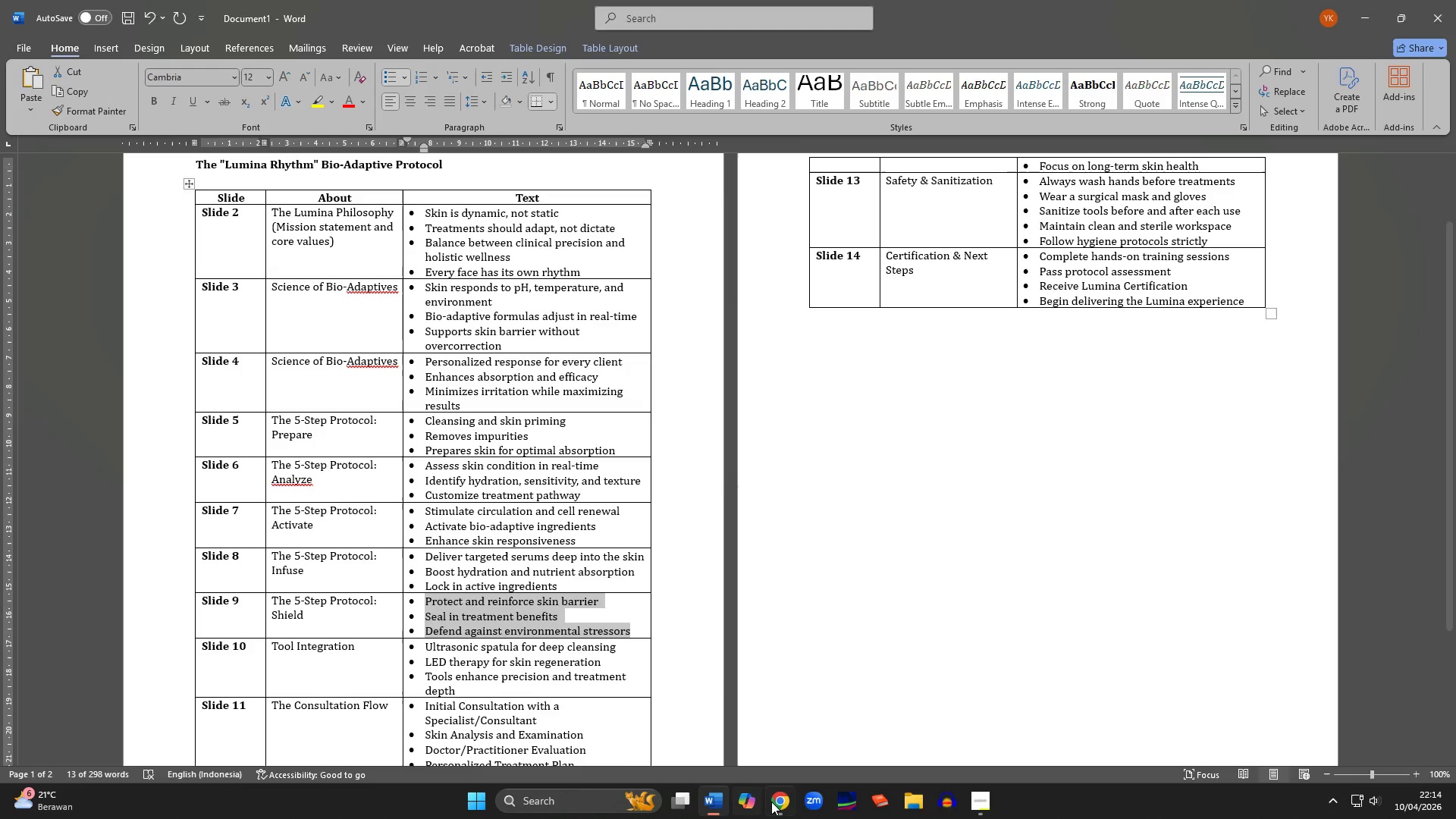 
left_click([773, 802])
 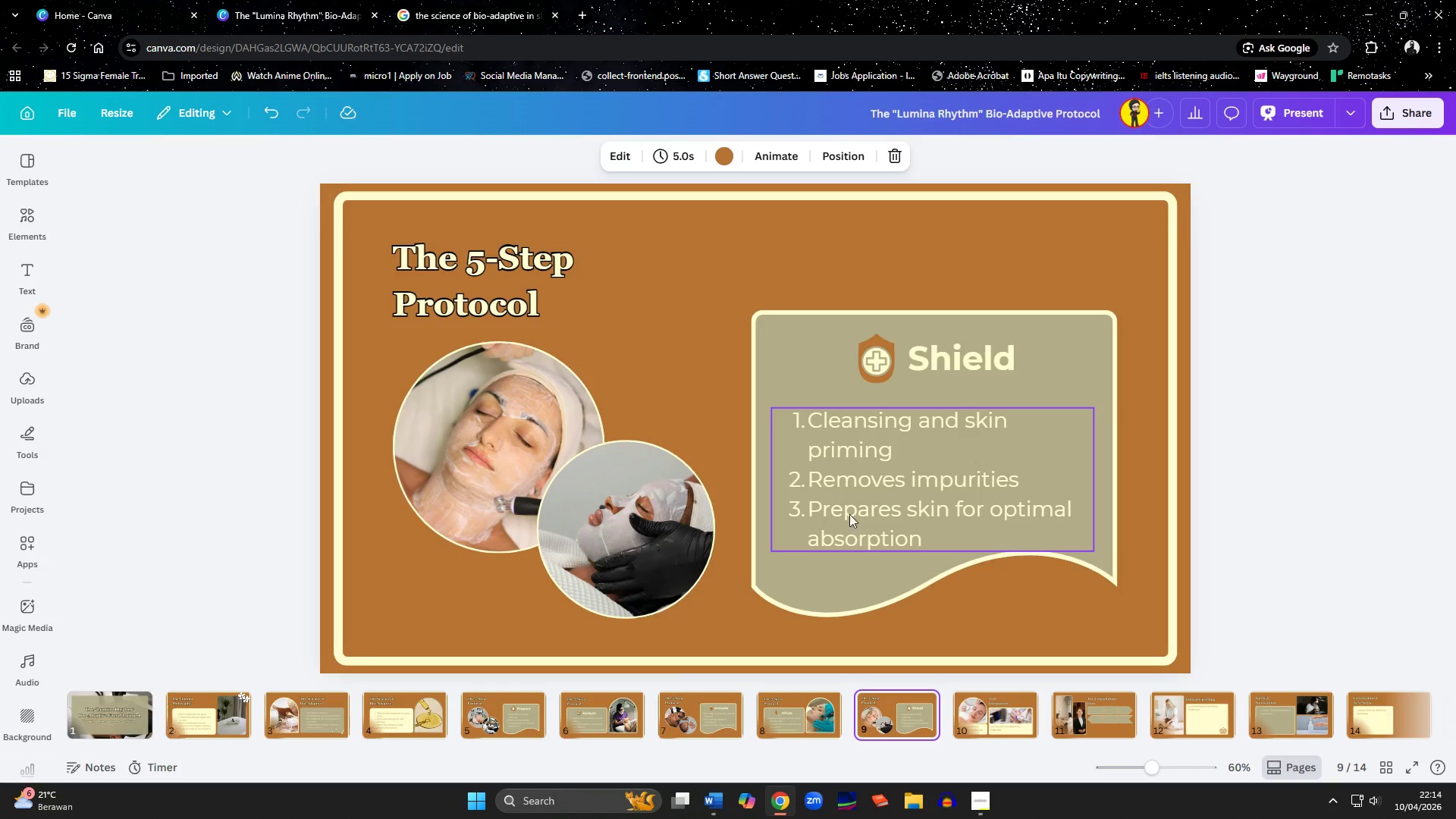 
double_click([850, 510])
 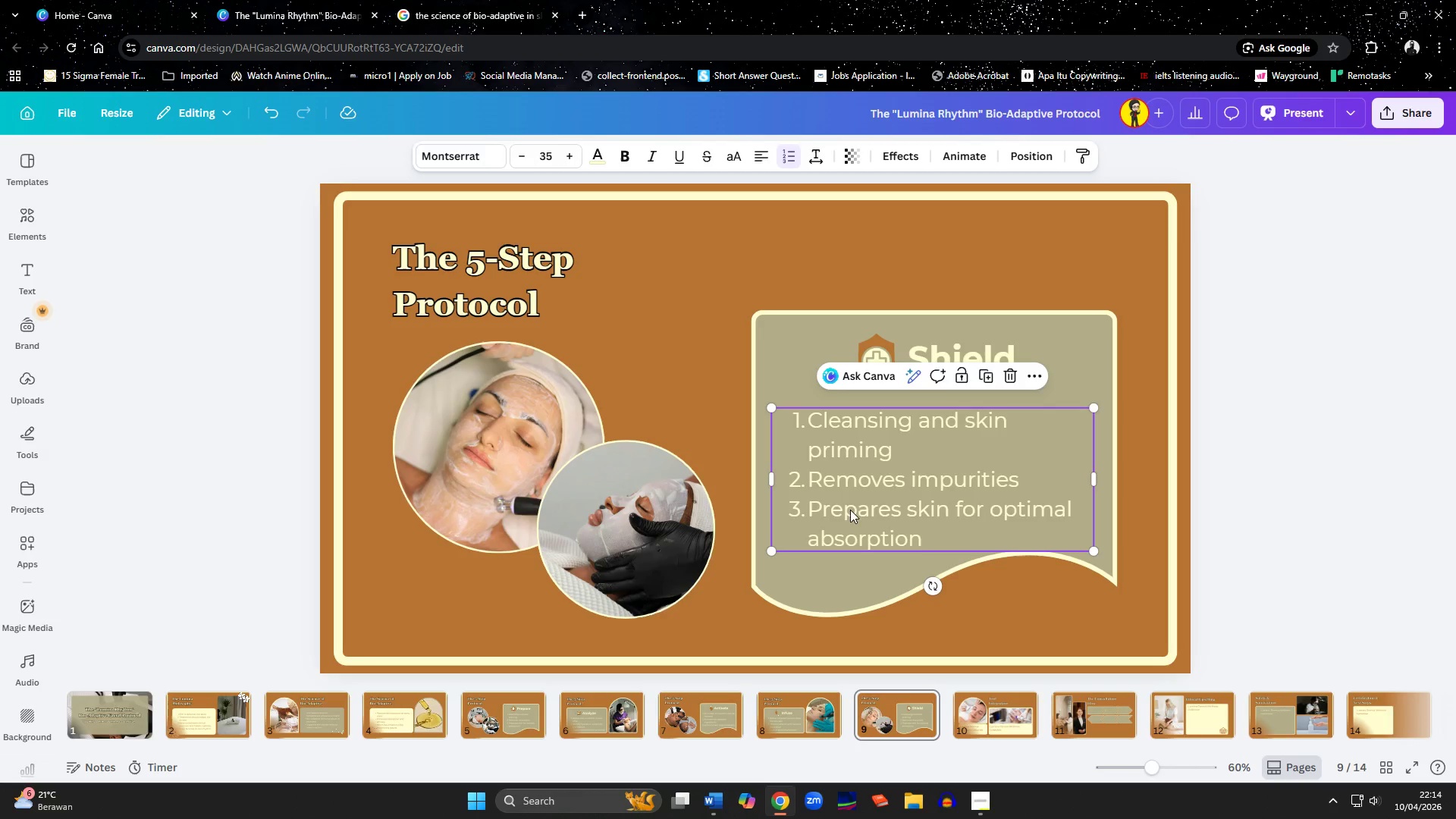 
key(Control+ControlLeft)
 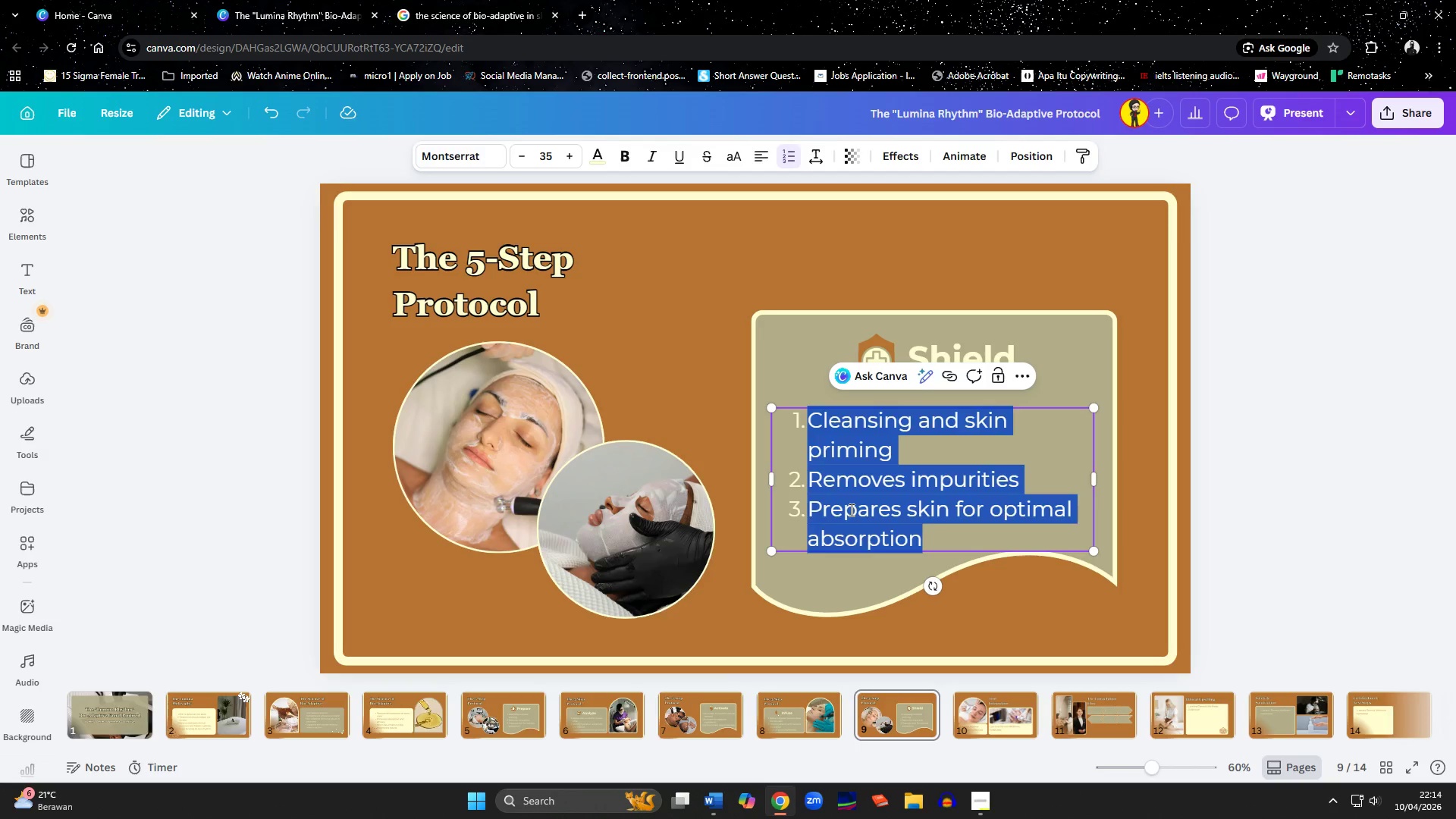 
key(Control+V)
 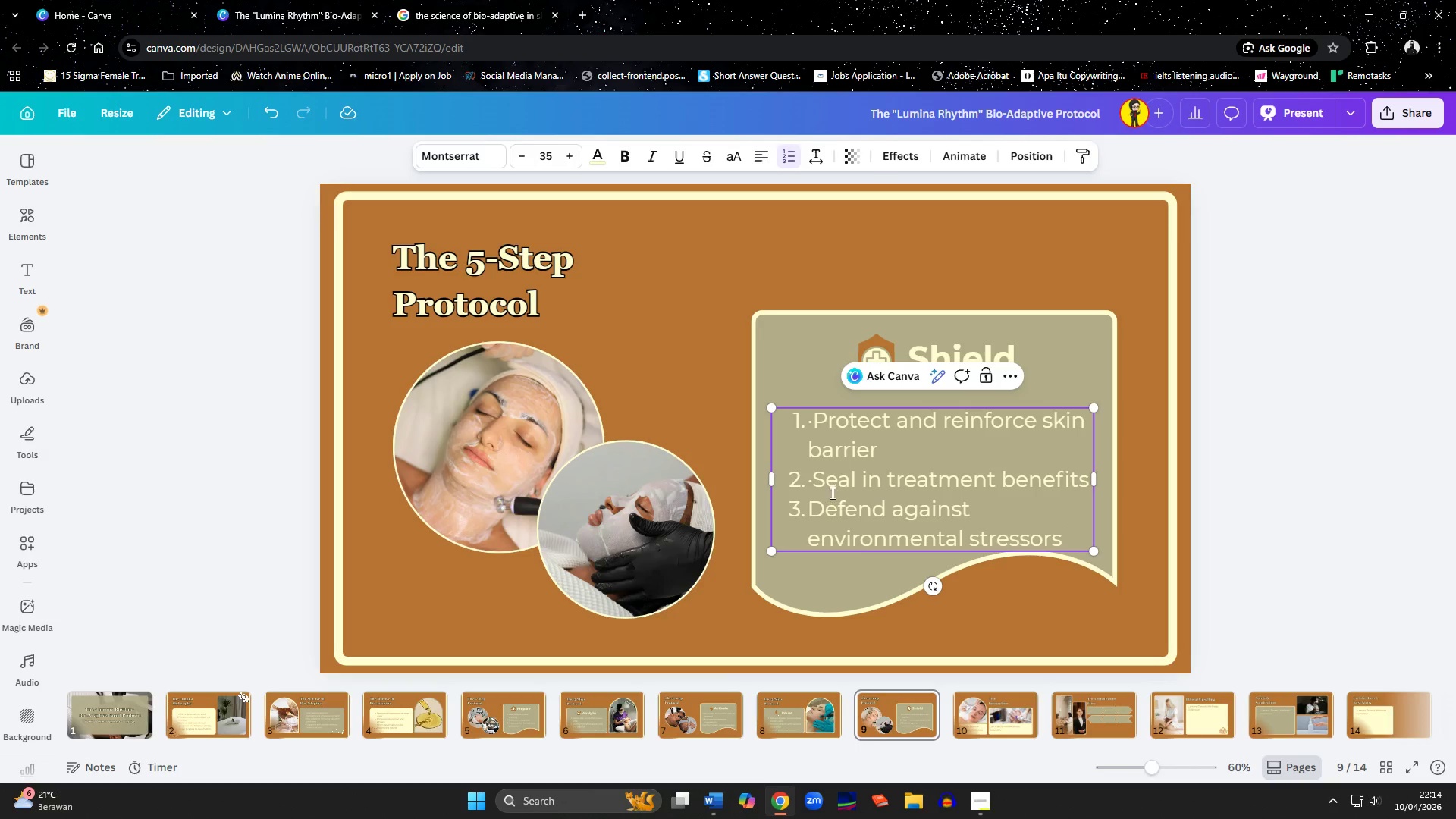 
left_click([823, 485])
 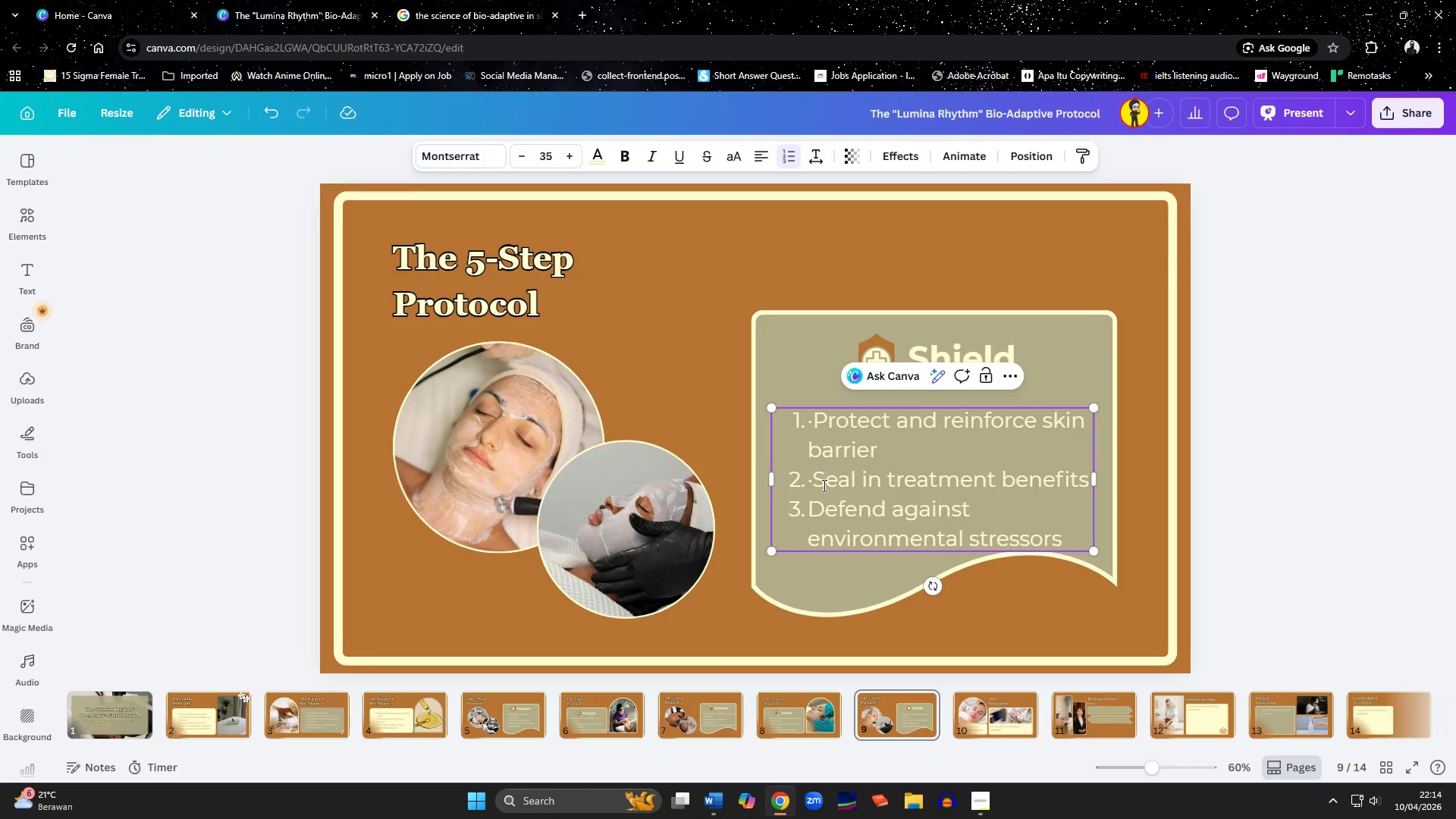 
key(ArrowLeft)
 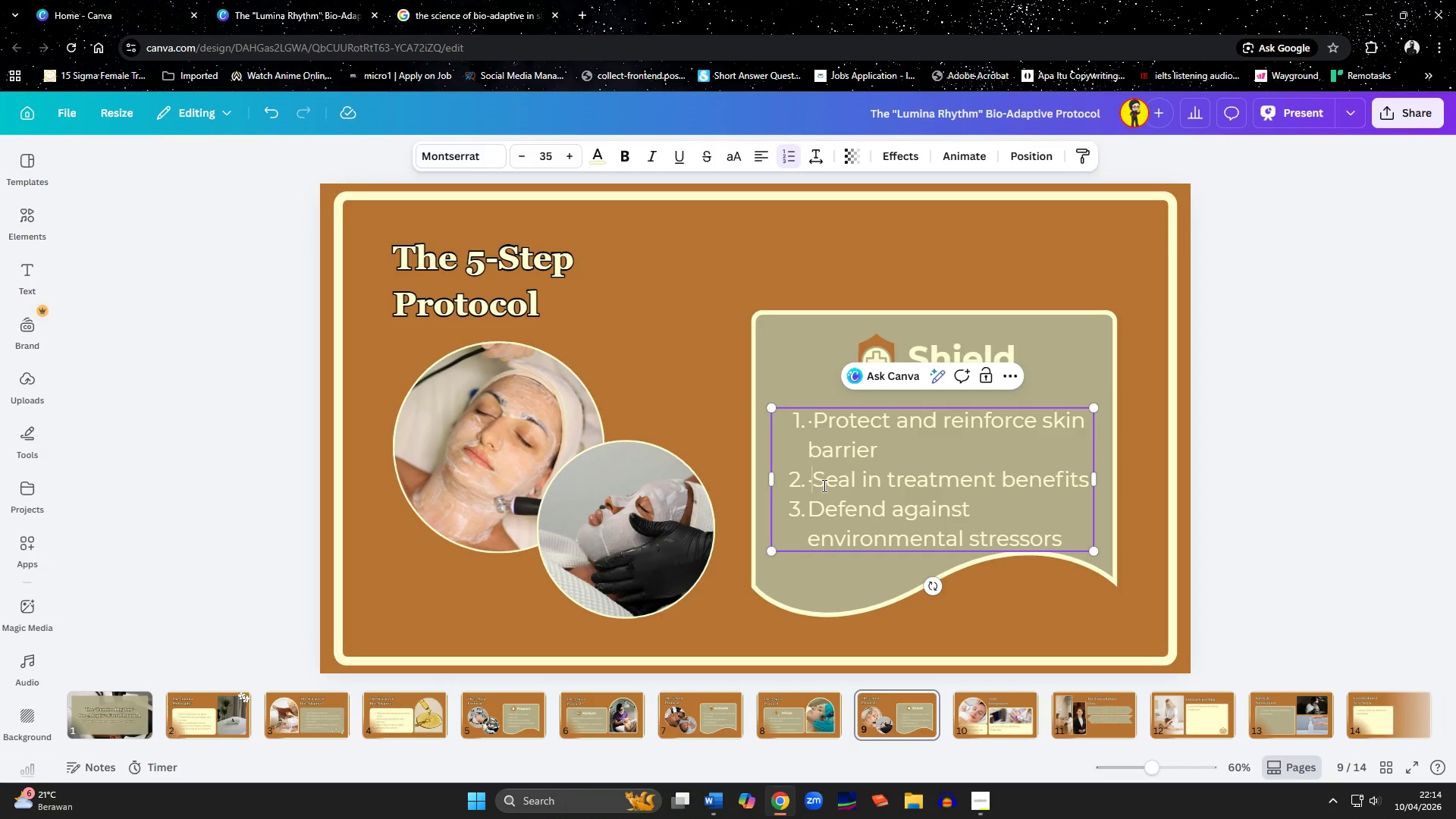 
key(Backspace)
 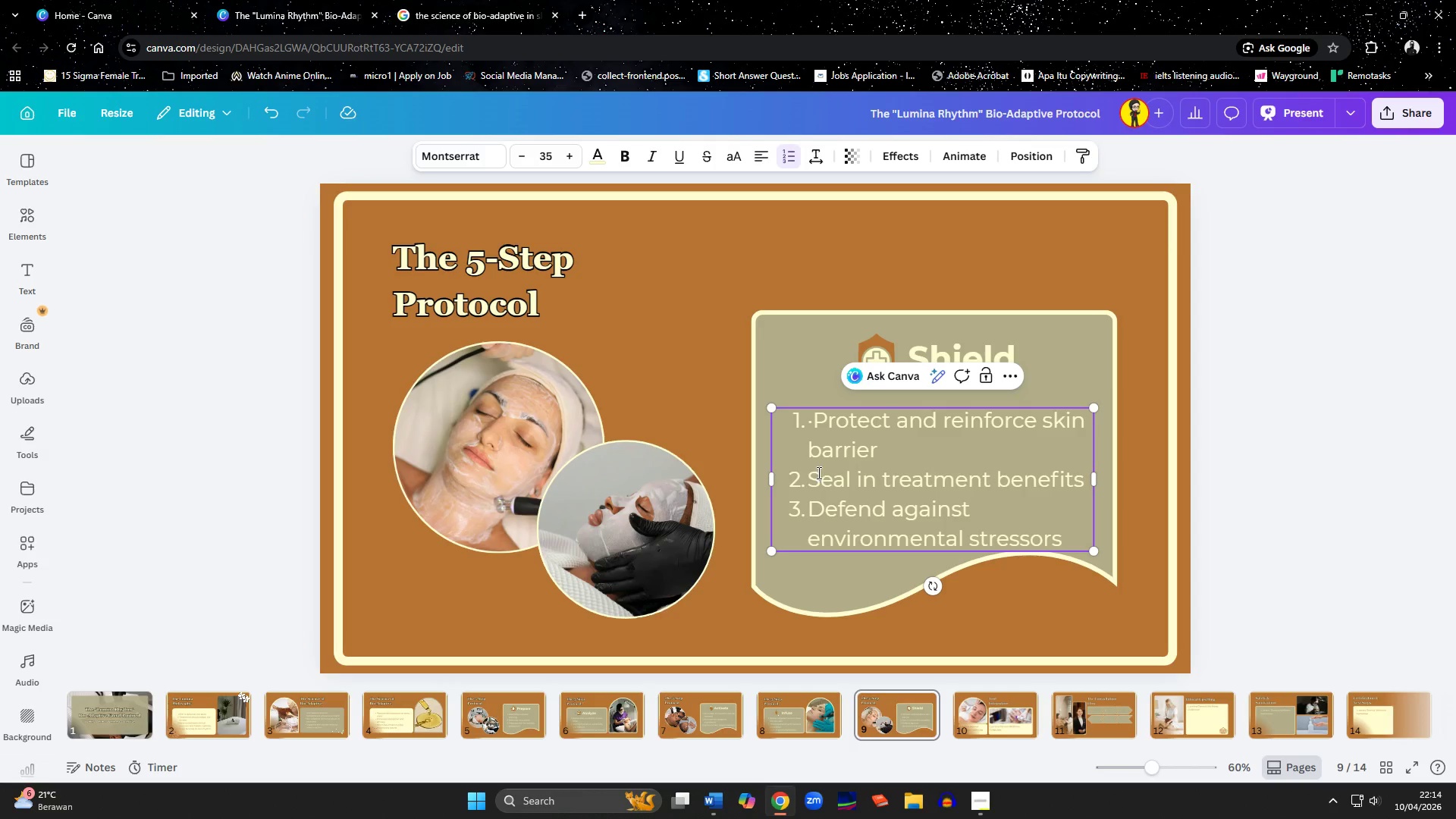 
left_click([819, 463])
 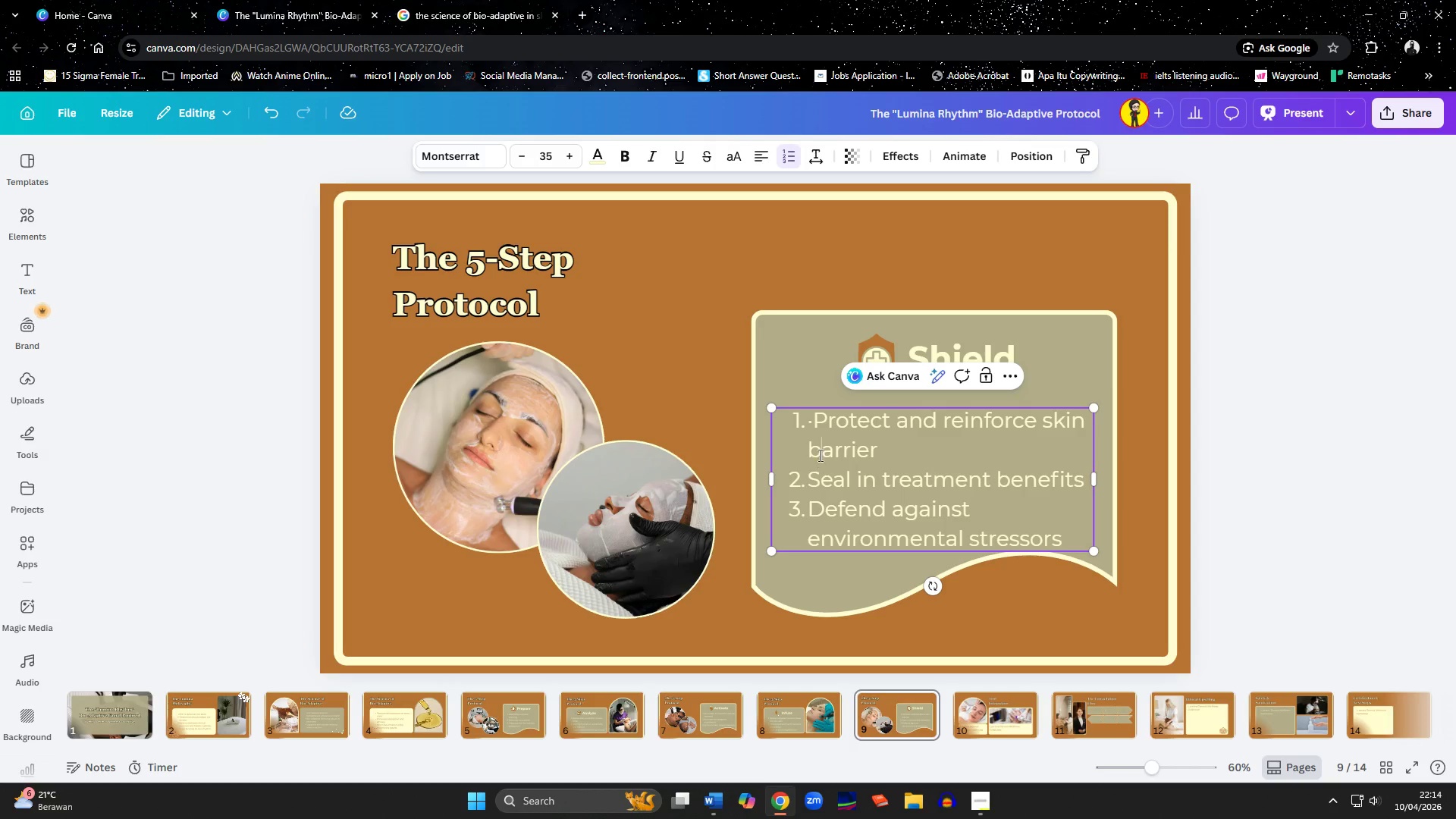 
left_click([819, 454])
 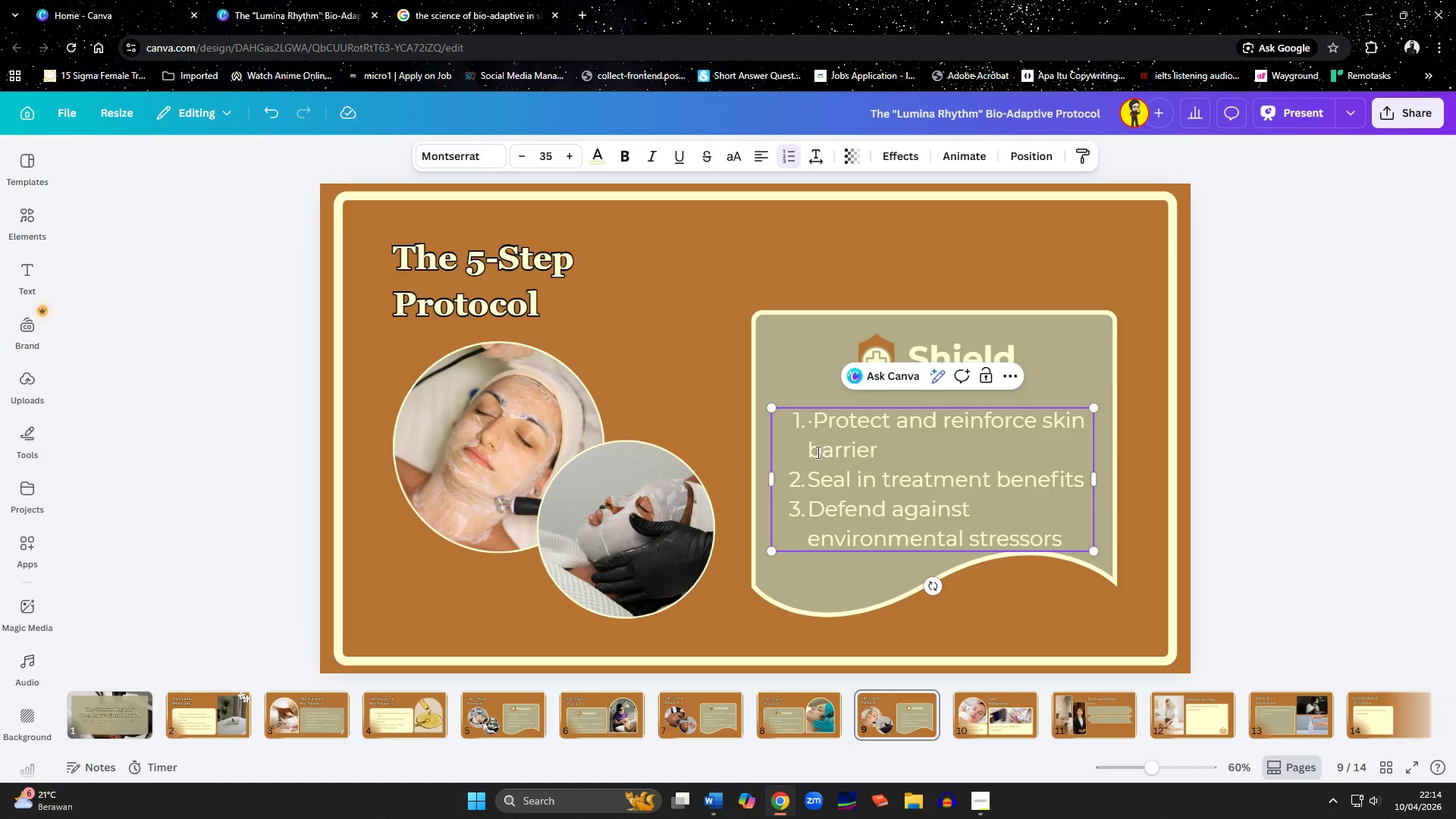 
left_click([815, 450])
 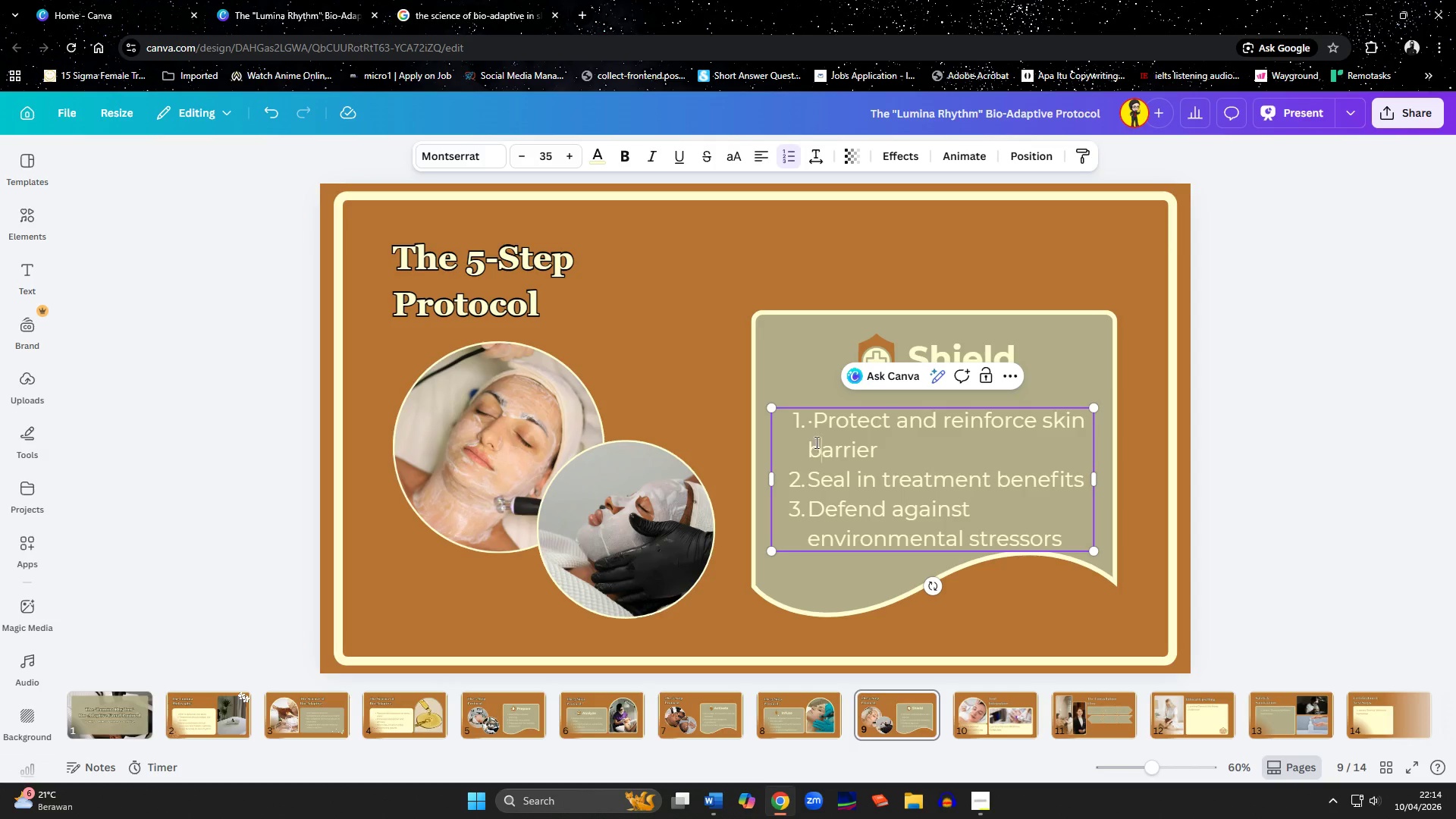 
left_click([815, 440])
 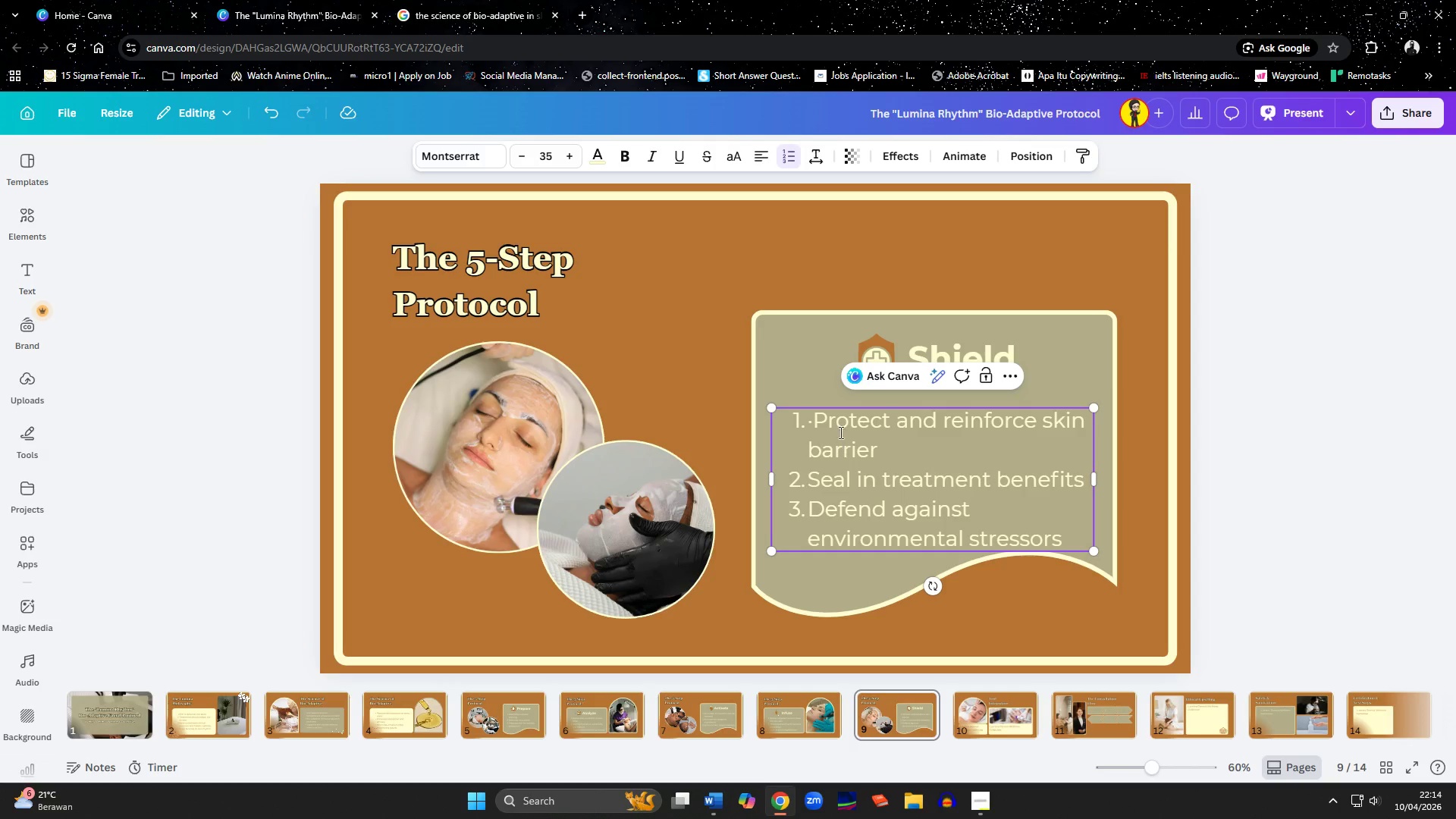 
left_click([817, 406])
 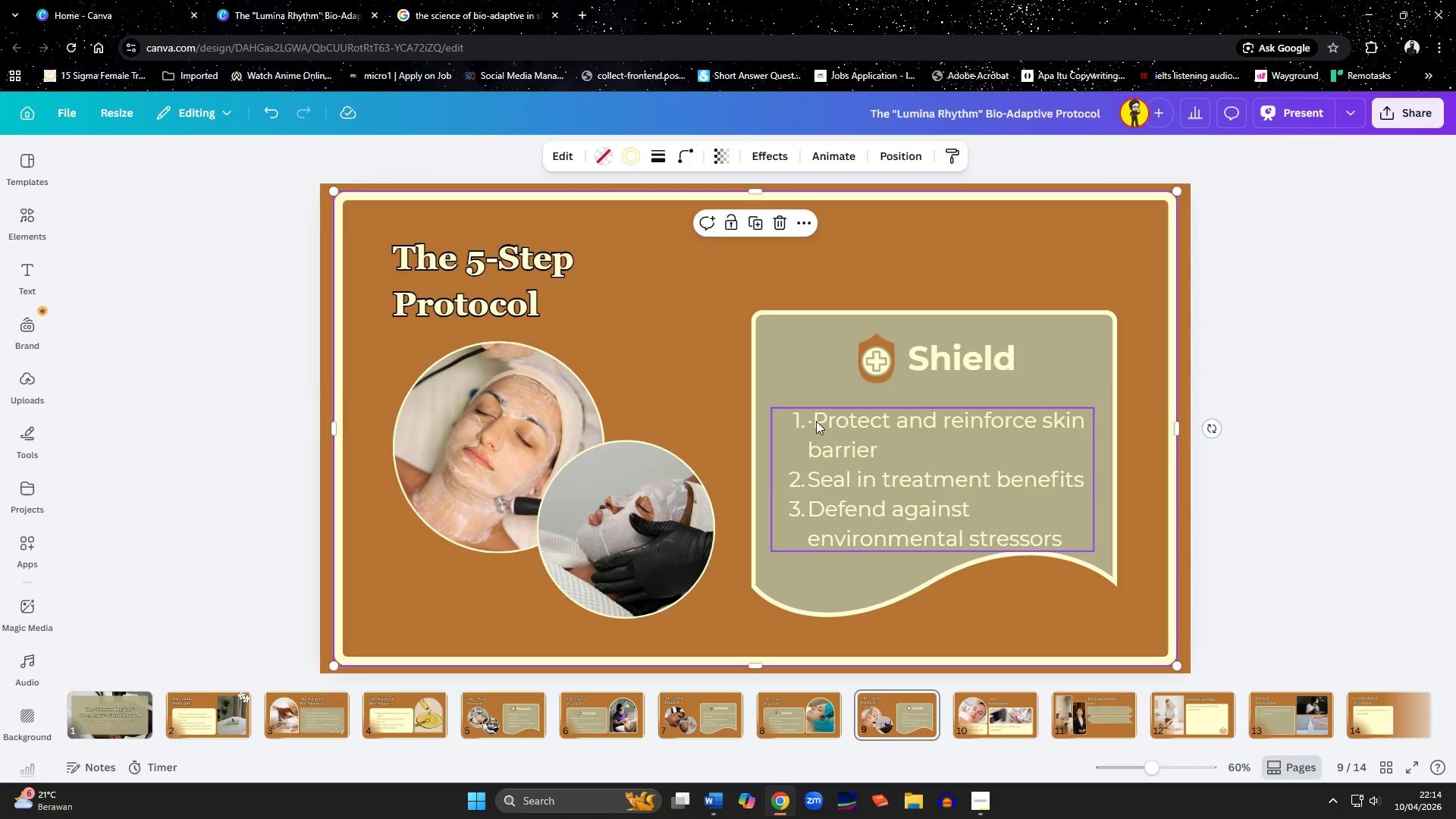 
double_click([816, 421])
 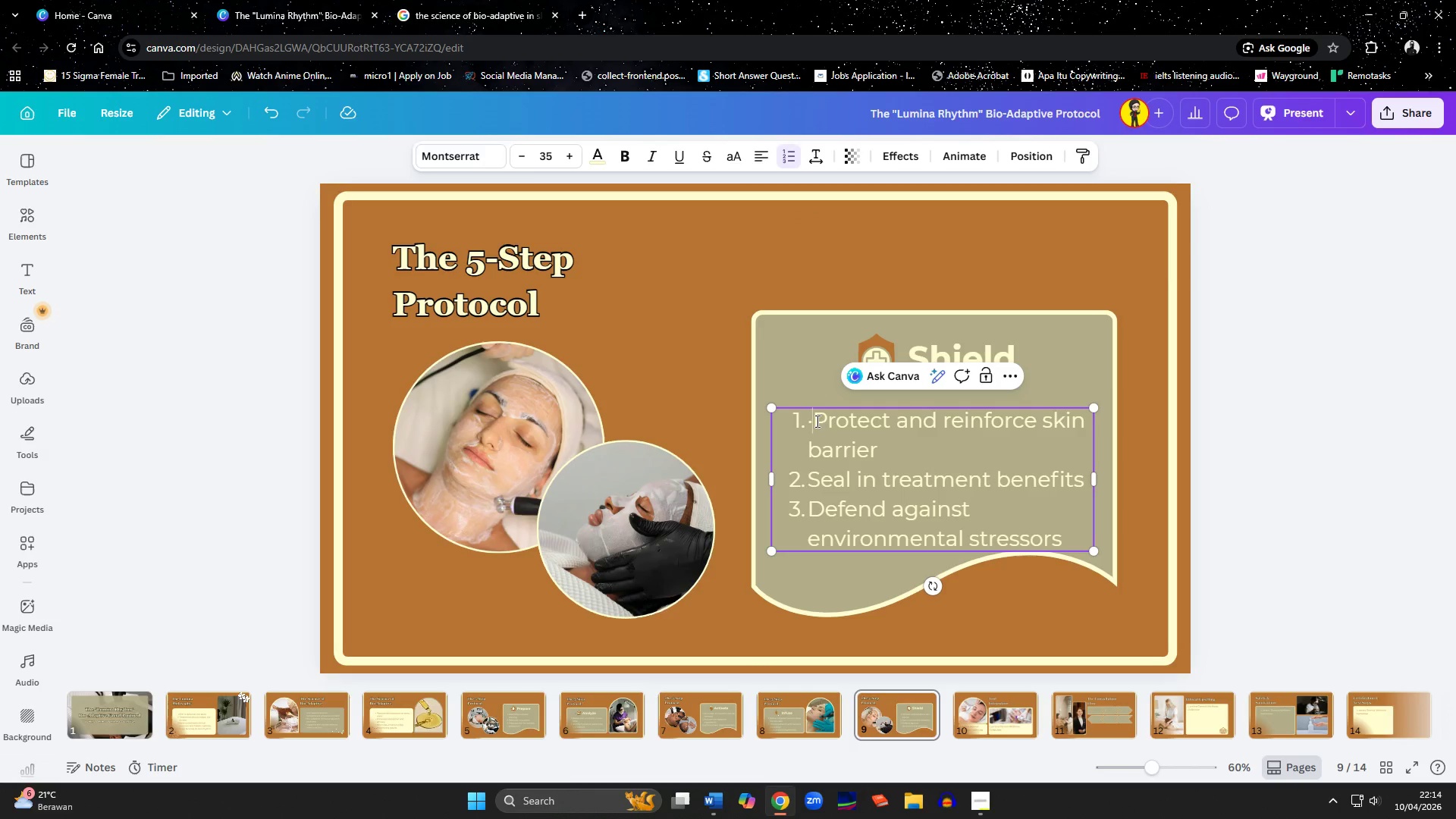 
key(Backspace)
 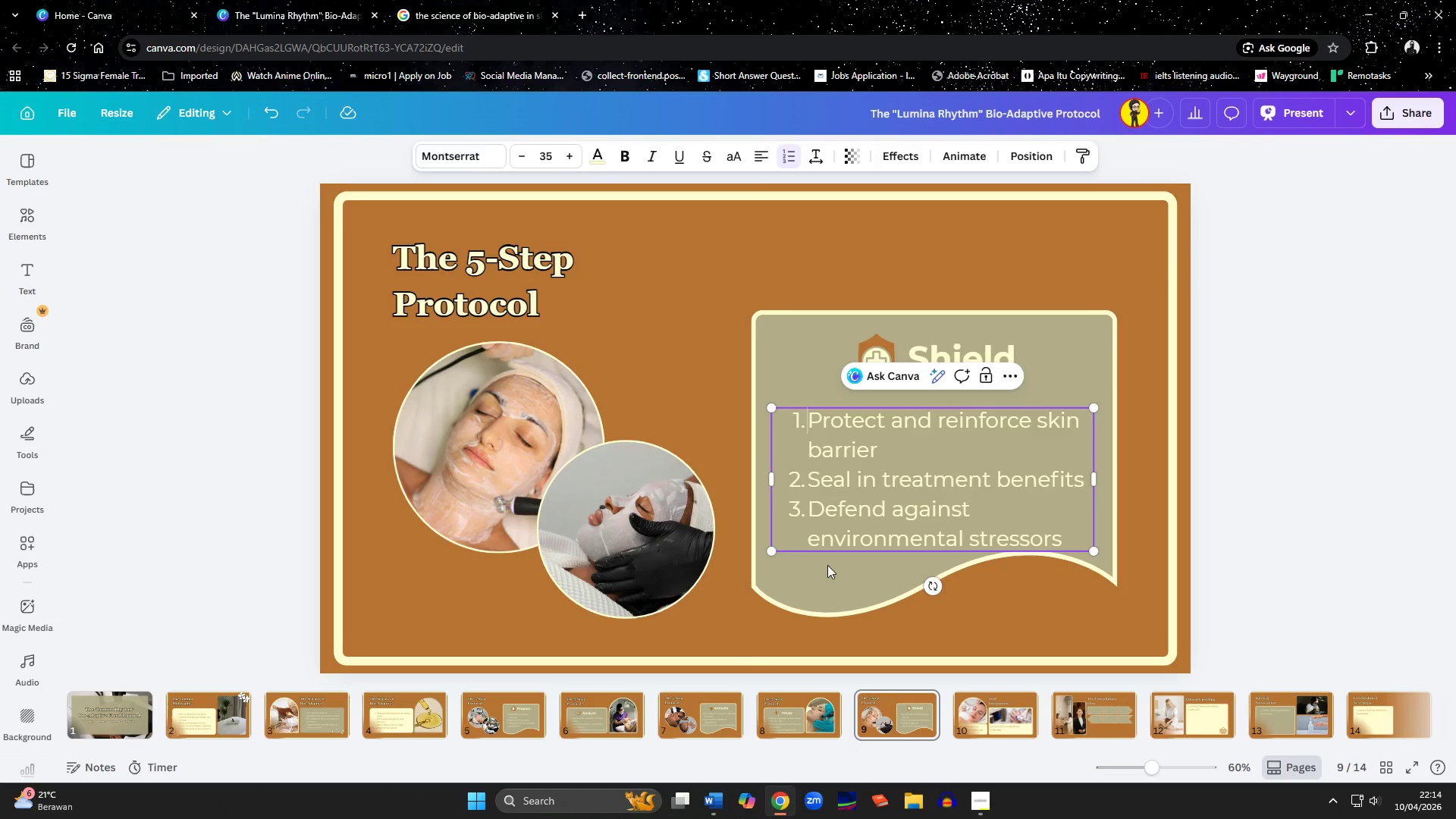 
left_click([824, 576])
 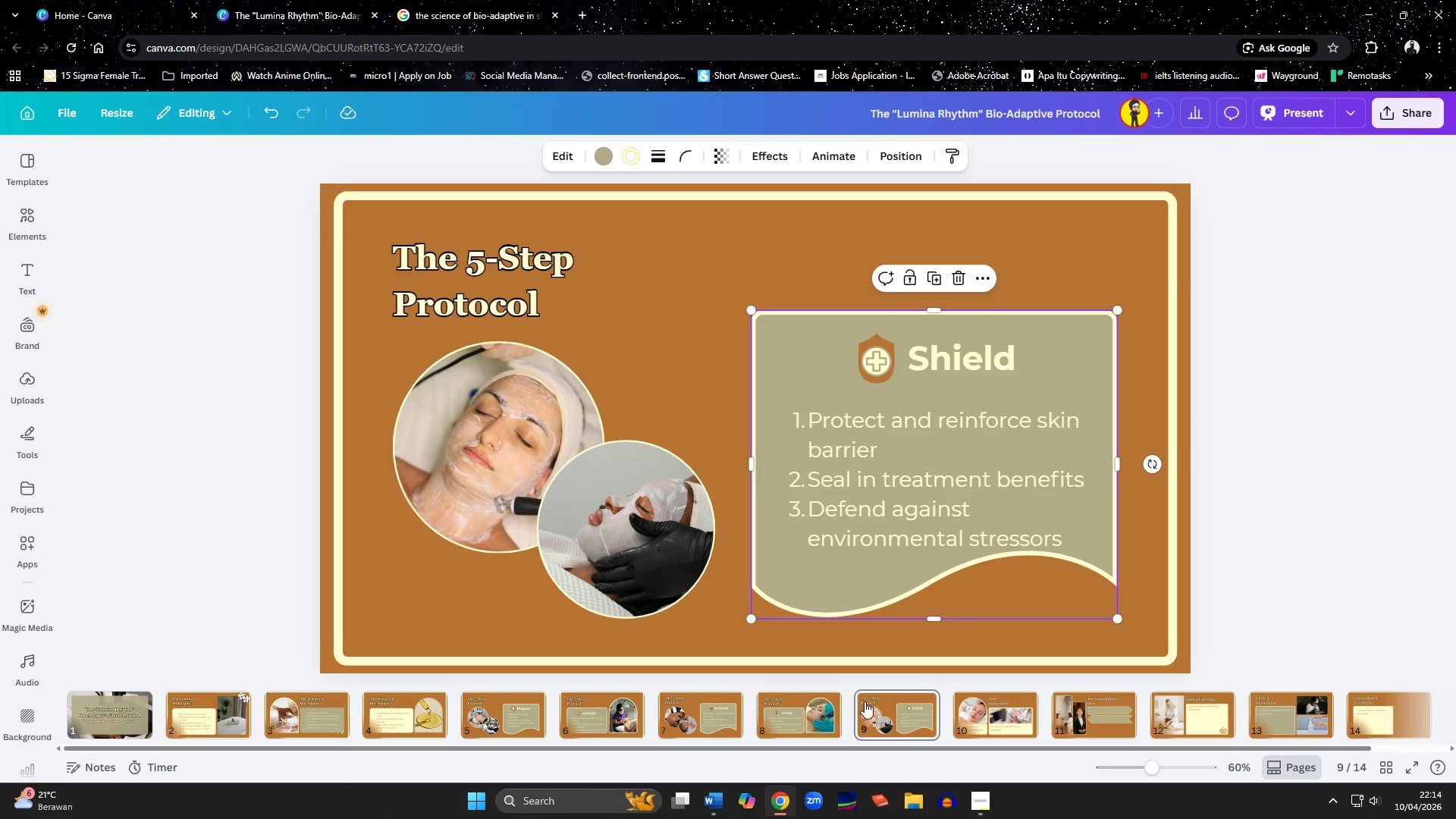 
left_click([866, 706])
 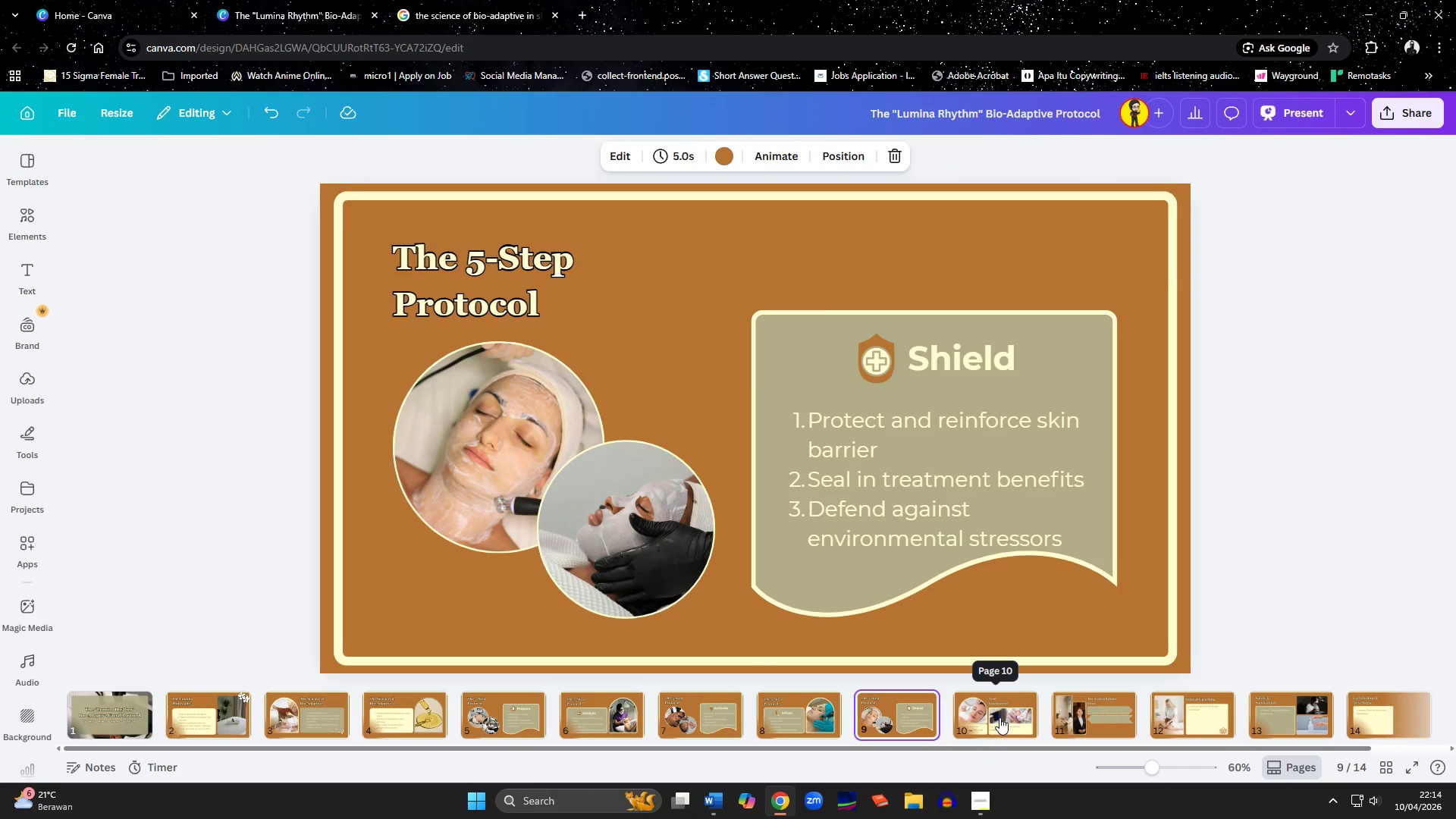 
left_click([999, 717])
 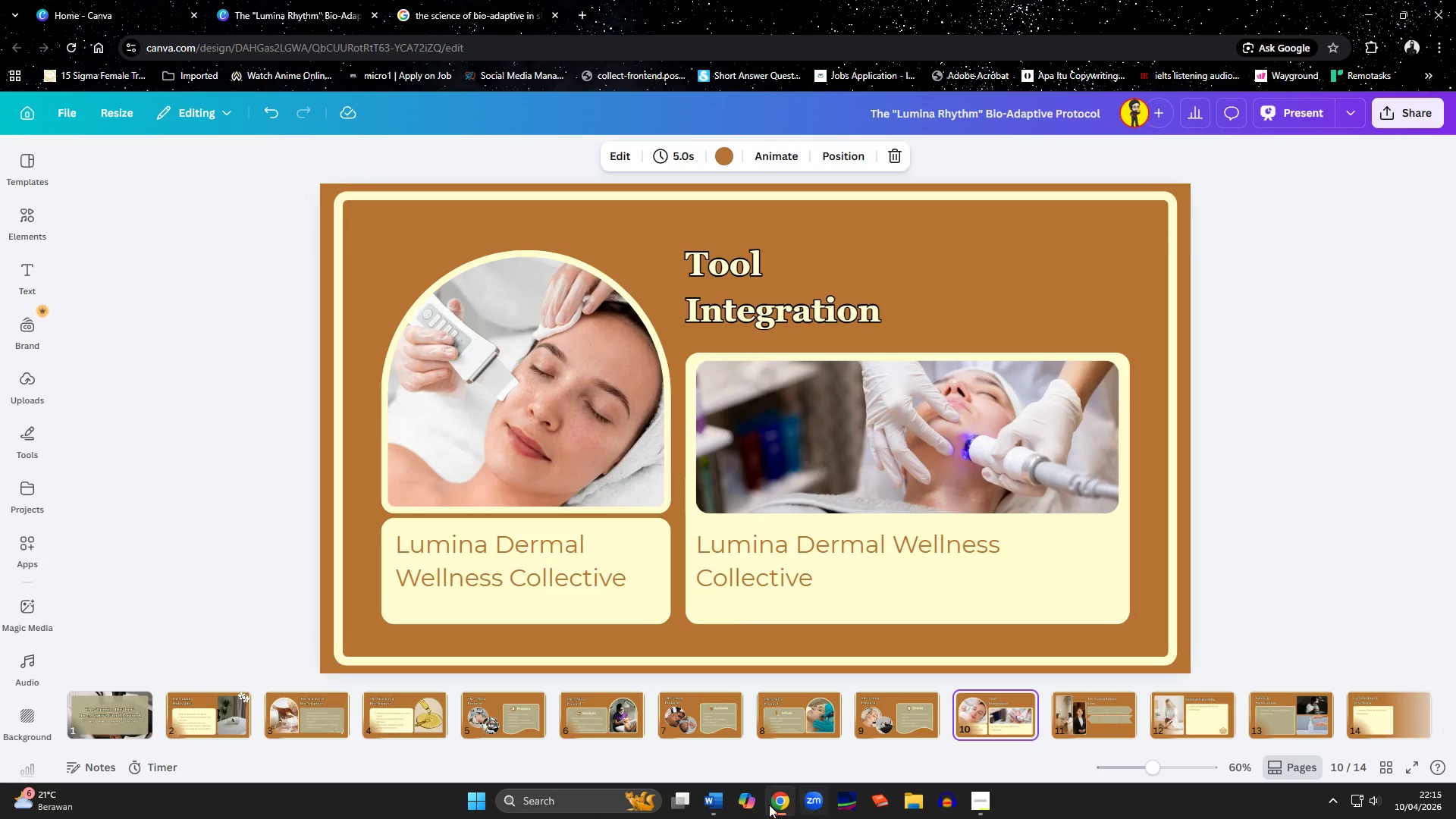 
left_click([711, 808])
 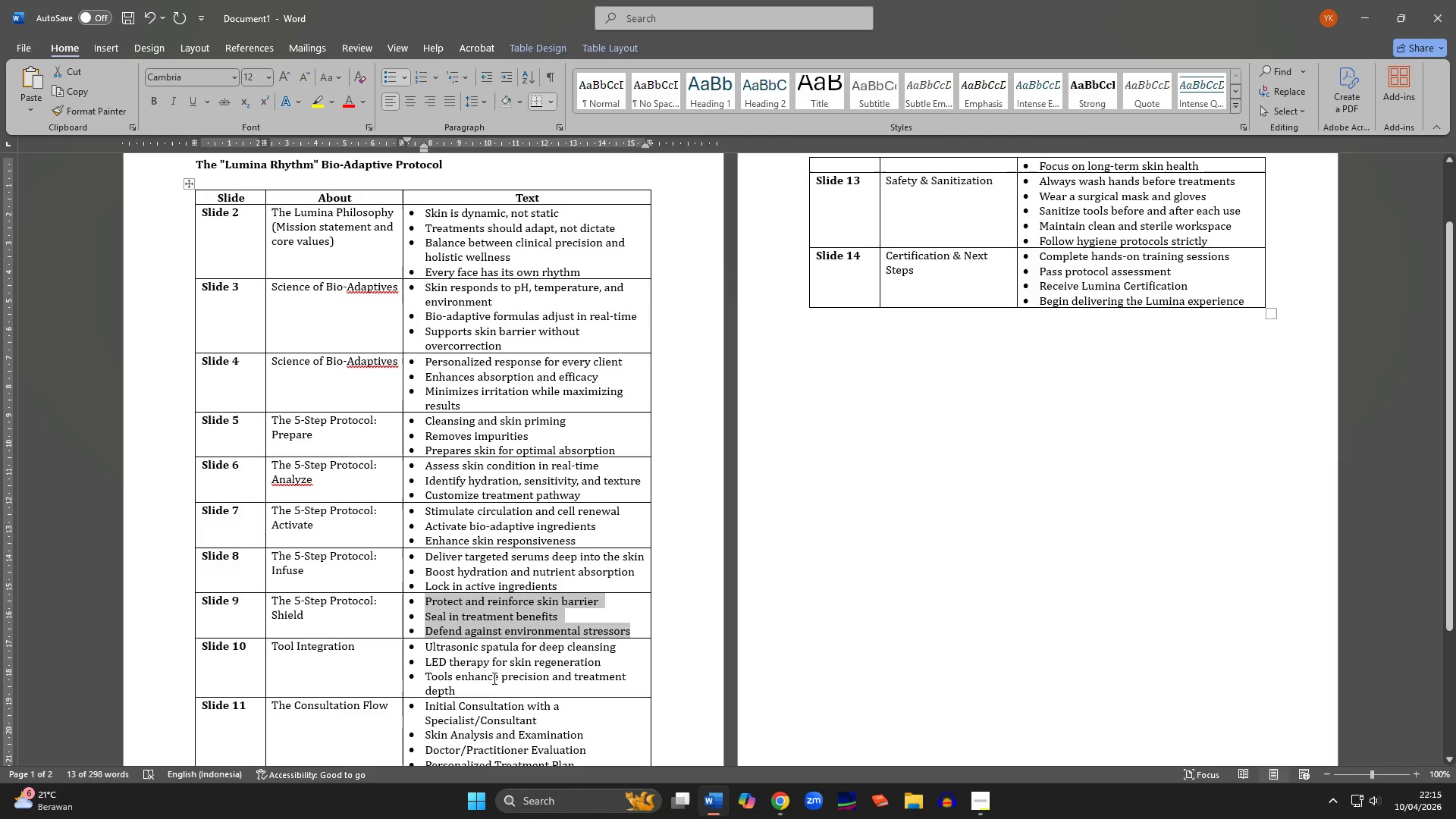 
scroll: coordinate [475, 657], scroll_direction: down, amount: 1.0
 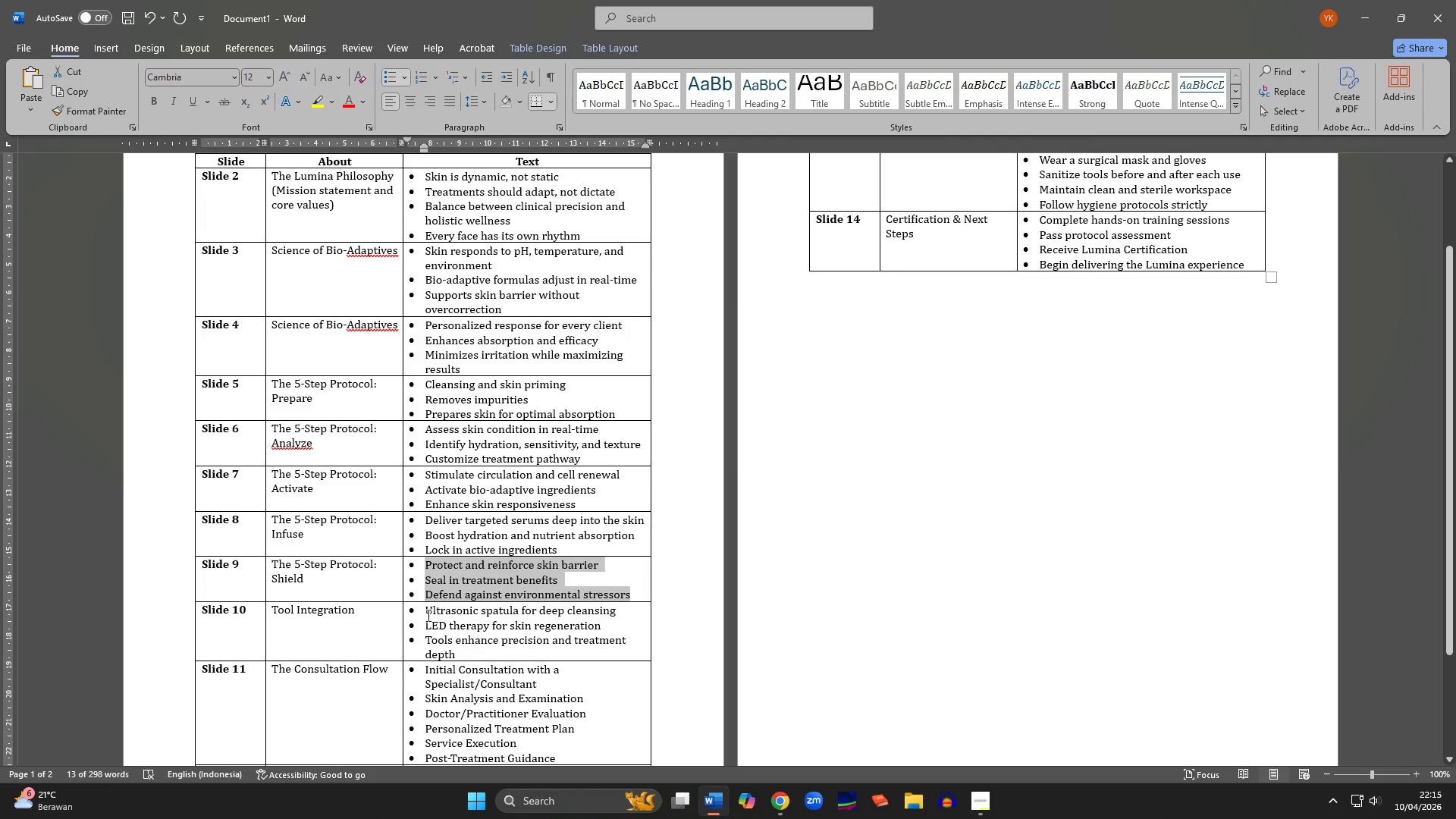 
left_click_drag(start_coordinate=[425, 613], to_coordinate=[616, 608])
 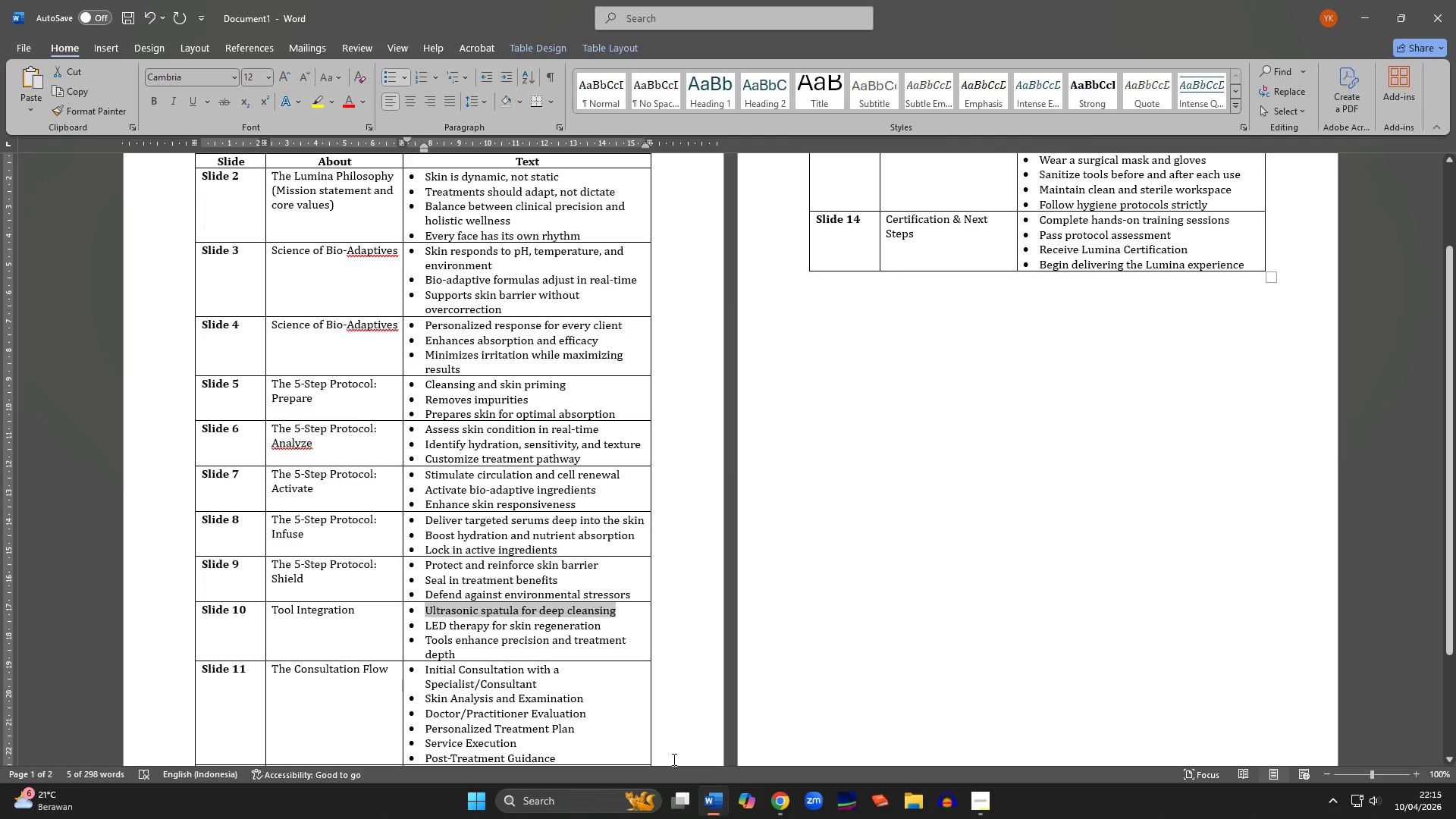 
key(Control+C)
 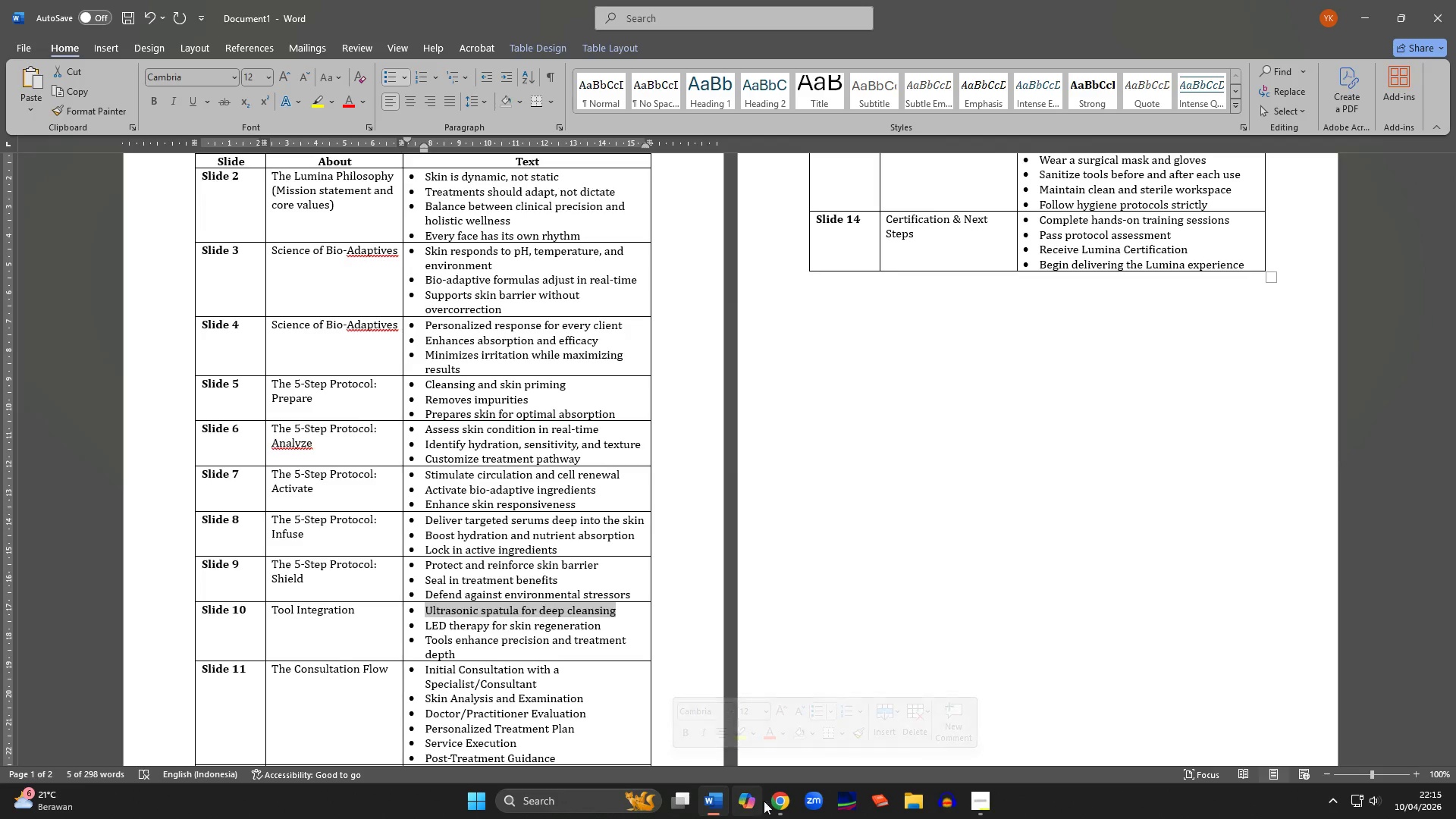 
left_click([774, 803])
 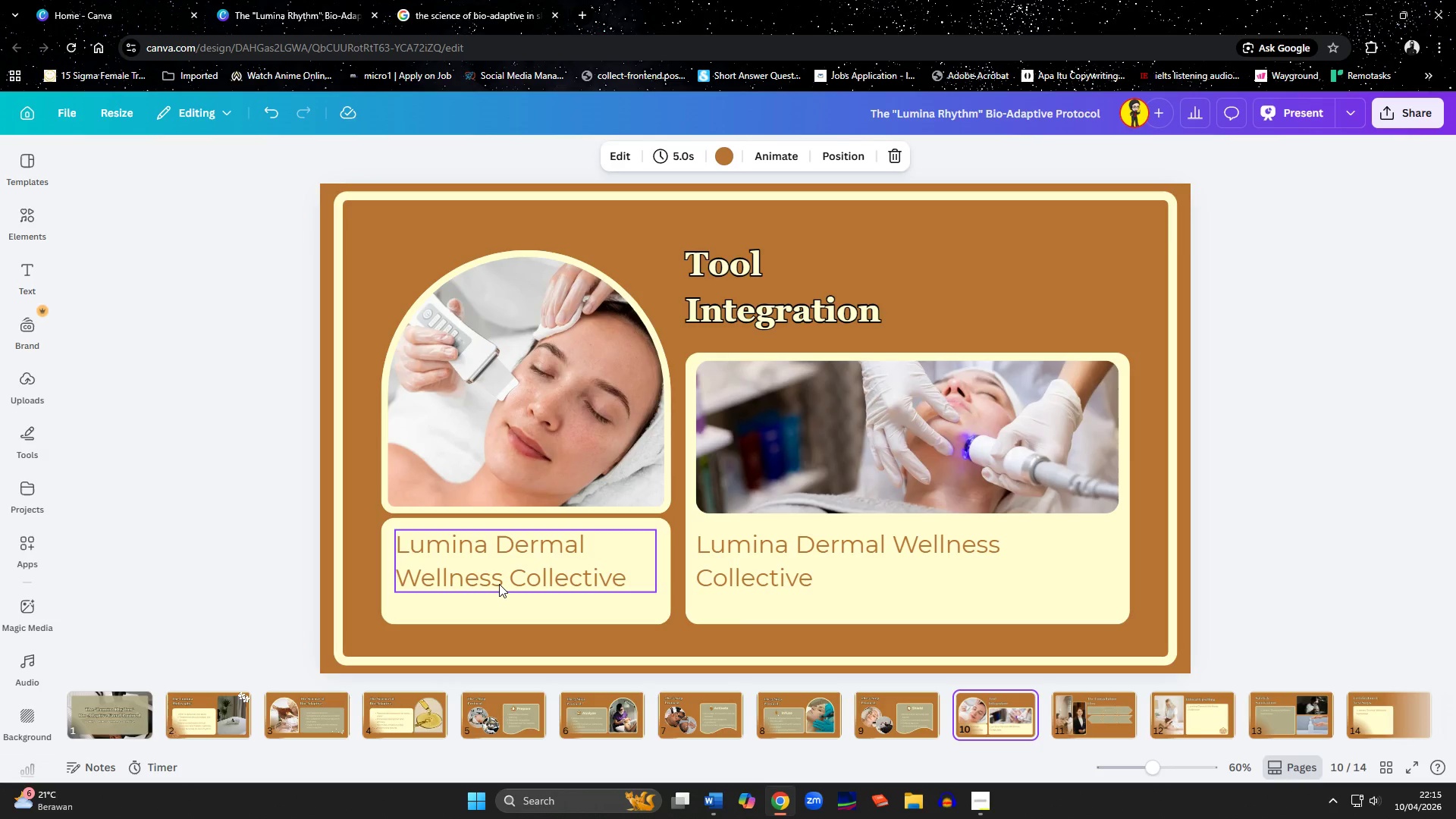 
double_click([499, 584])
 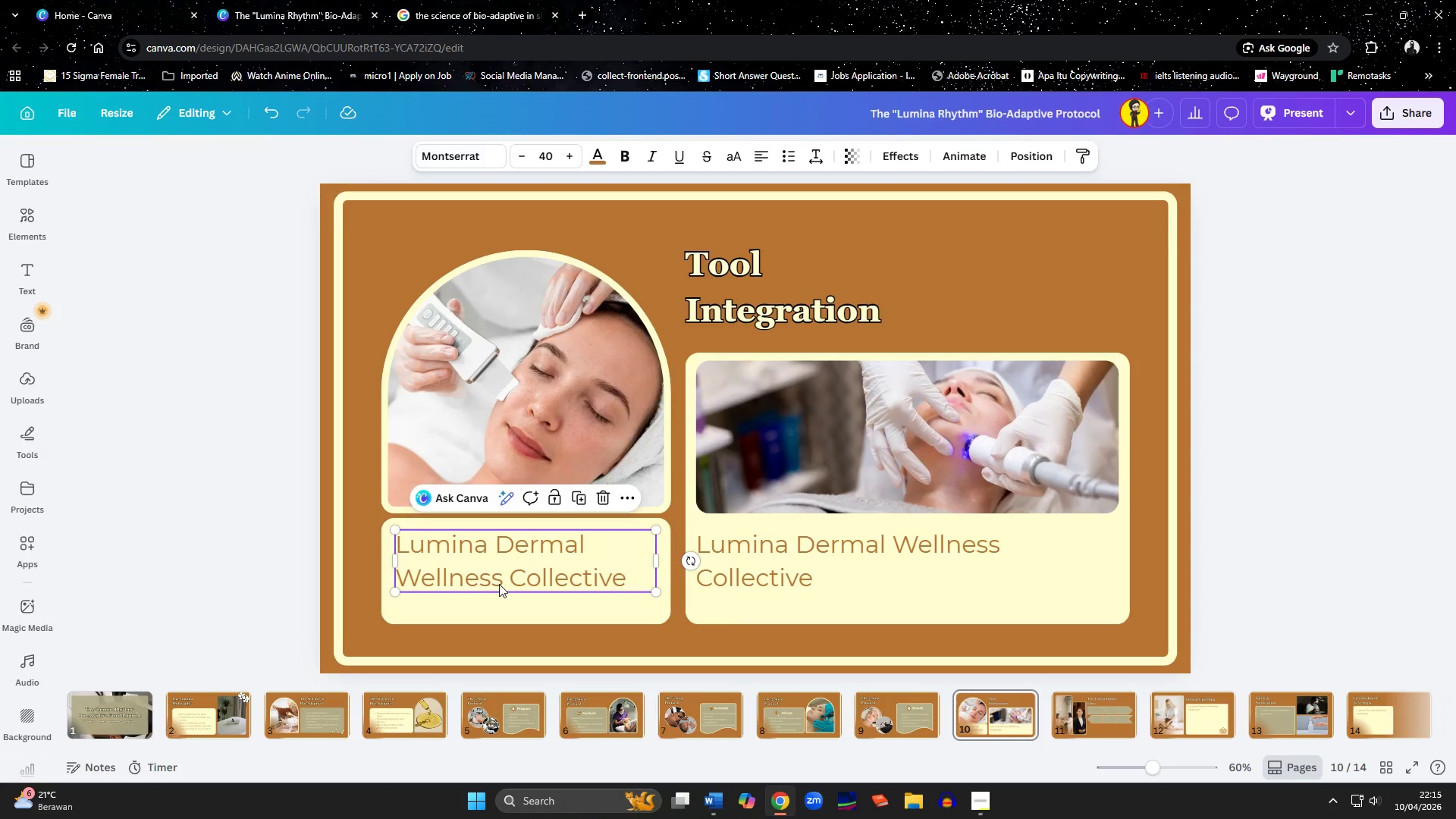 
key(Control+ControlLeft)
 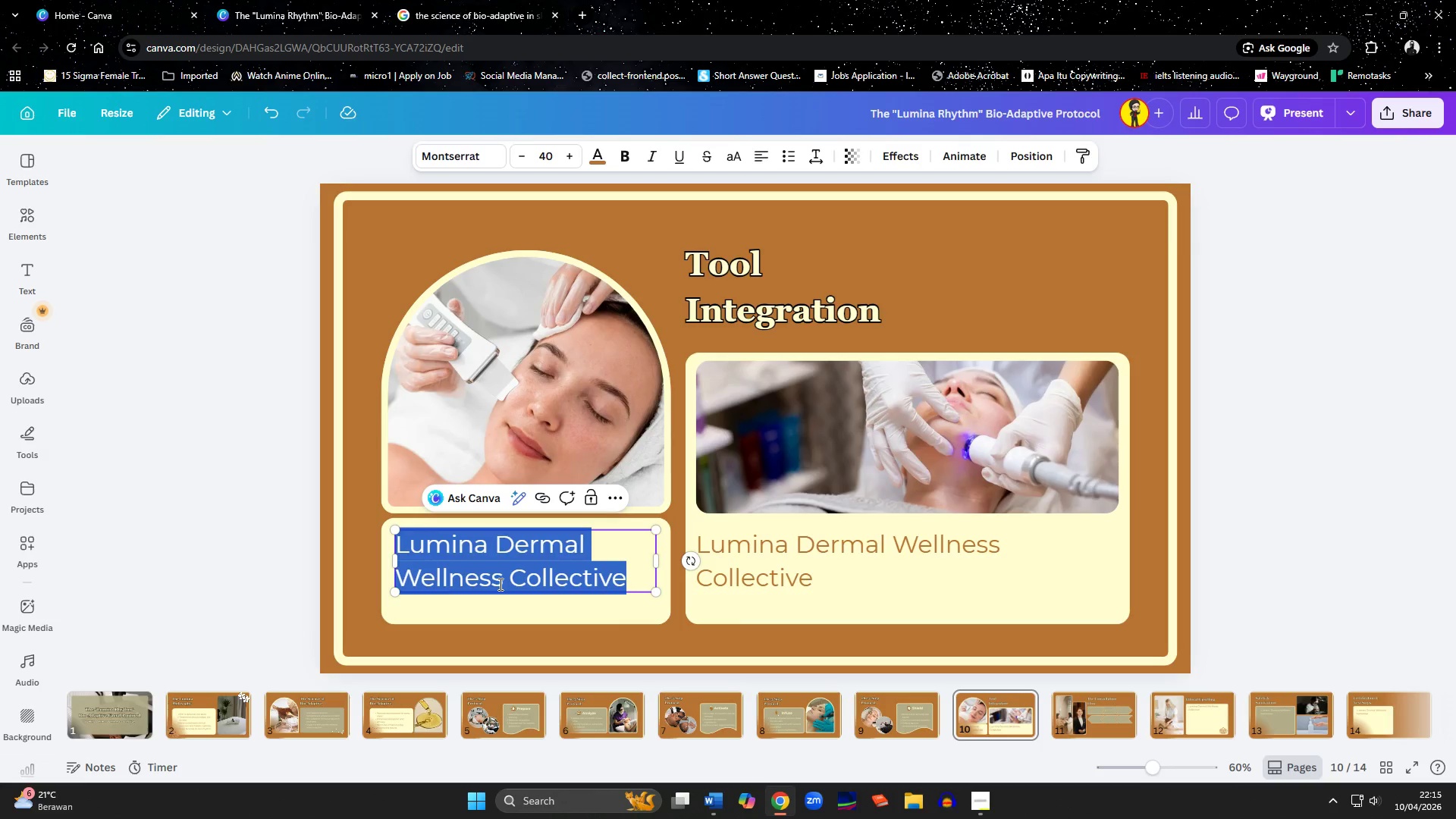 
key(Control+V)
 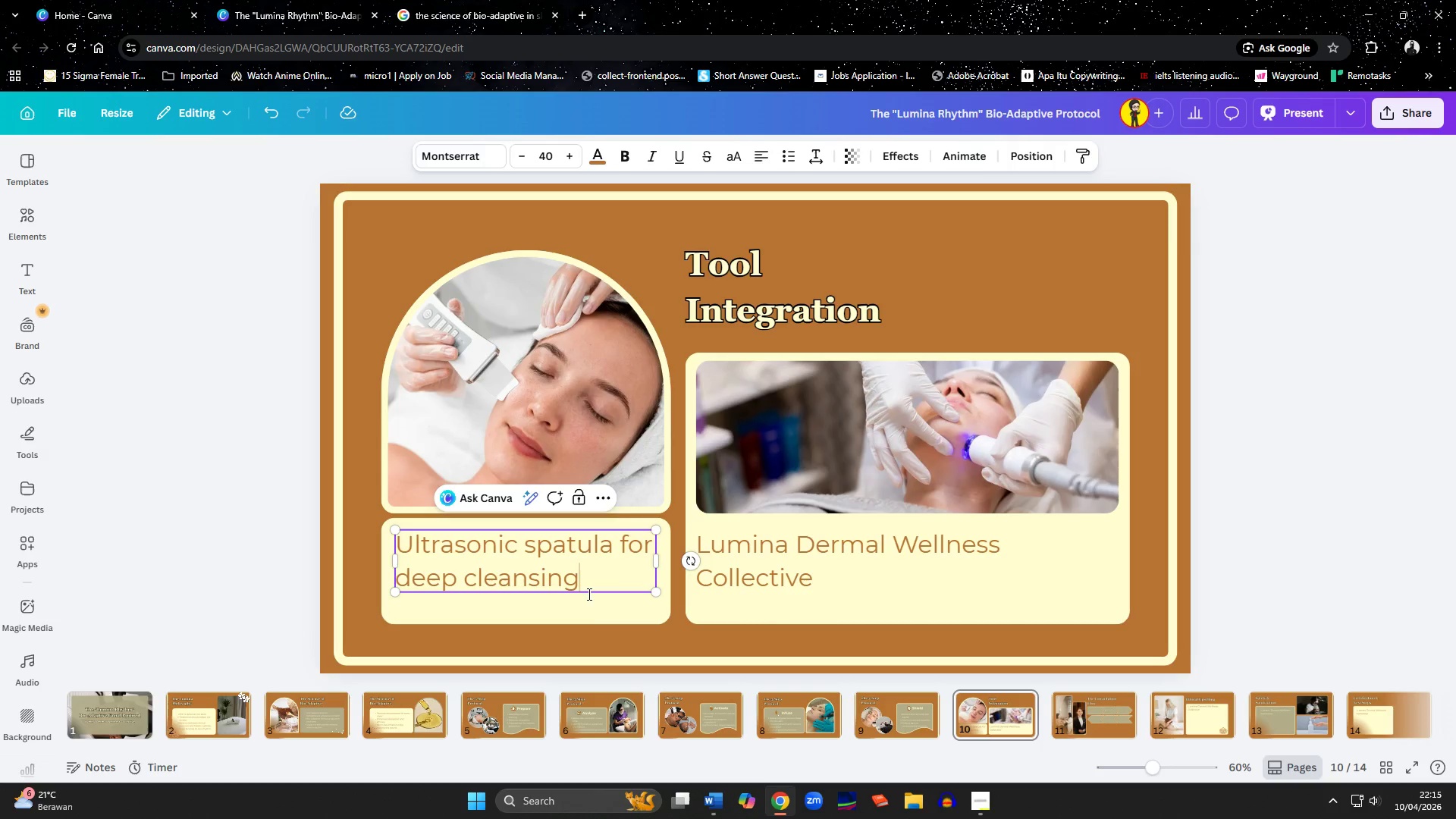 
left_click([590, 610])
 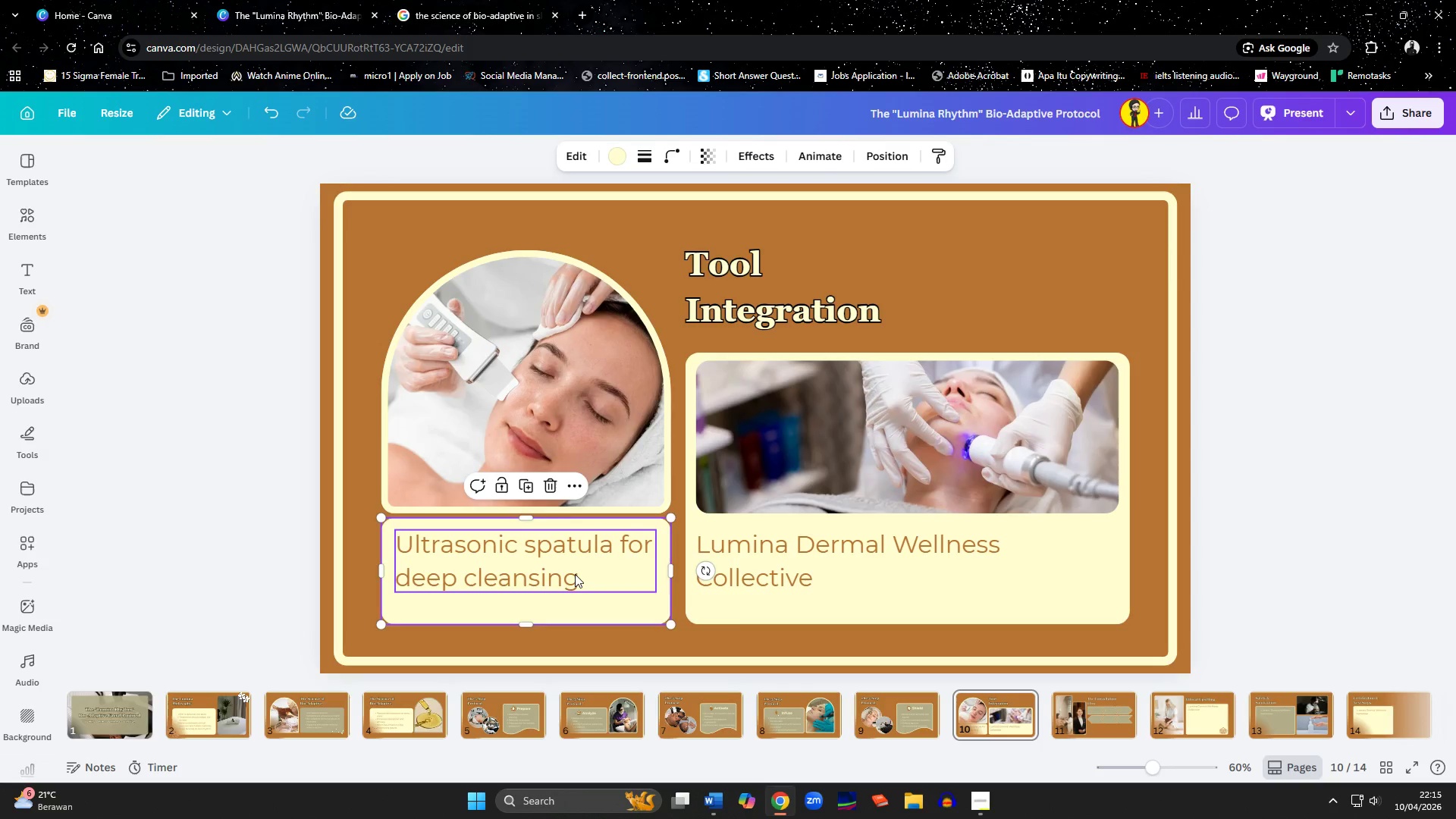 
left_click_drag(start_coordinate=[575, 574], to_coordinate=[577, 585])
 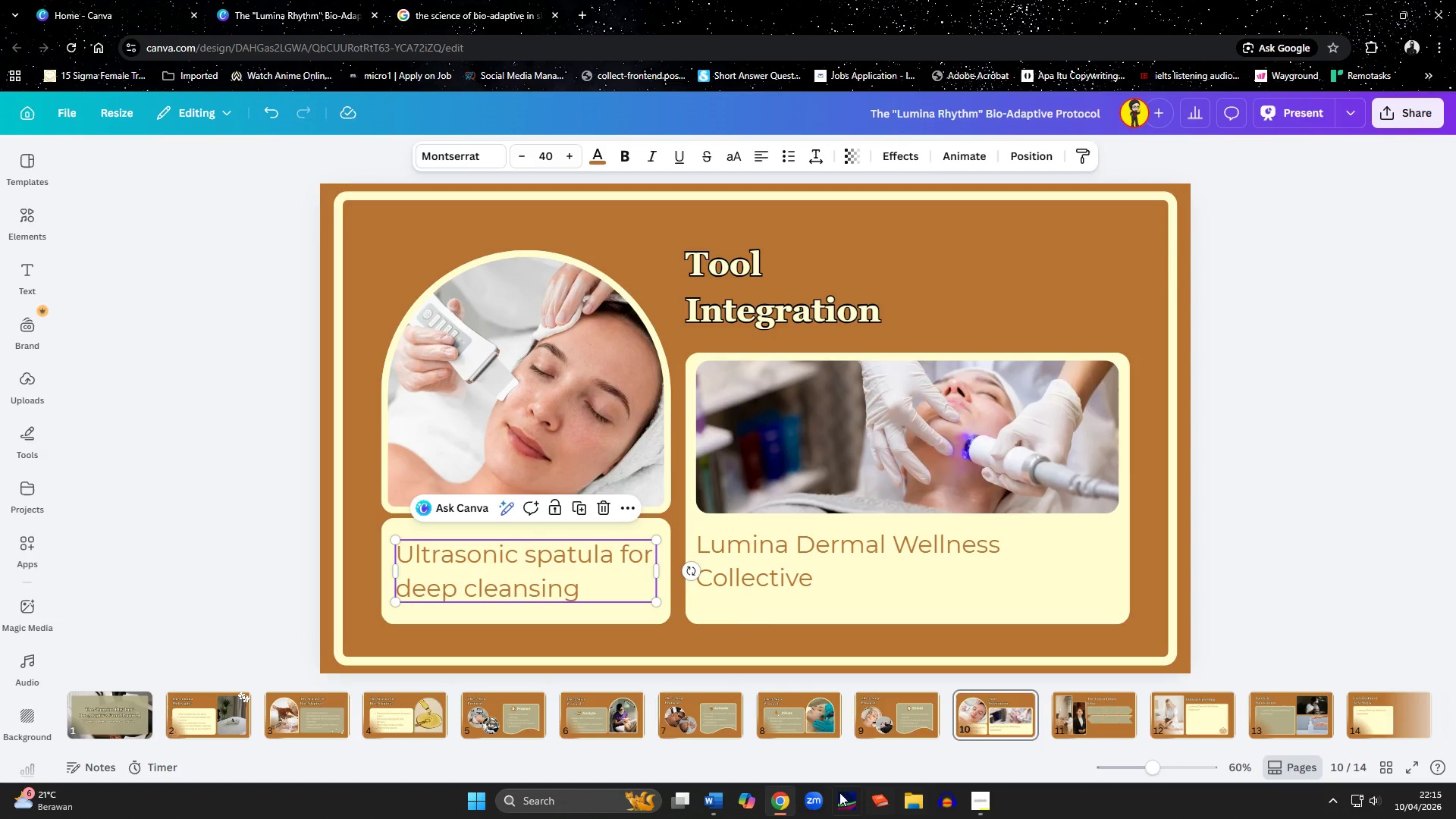 
left_click([715, 799])
 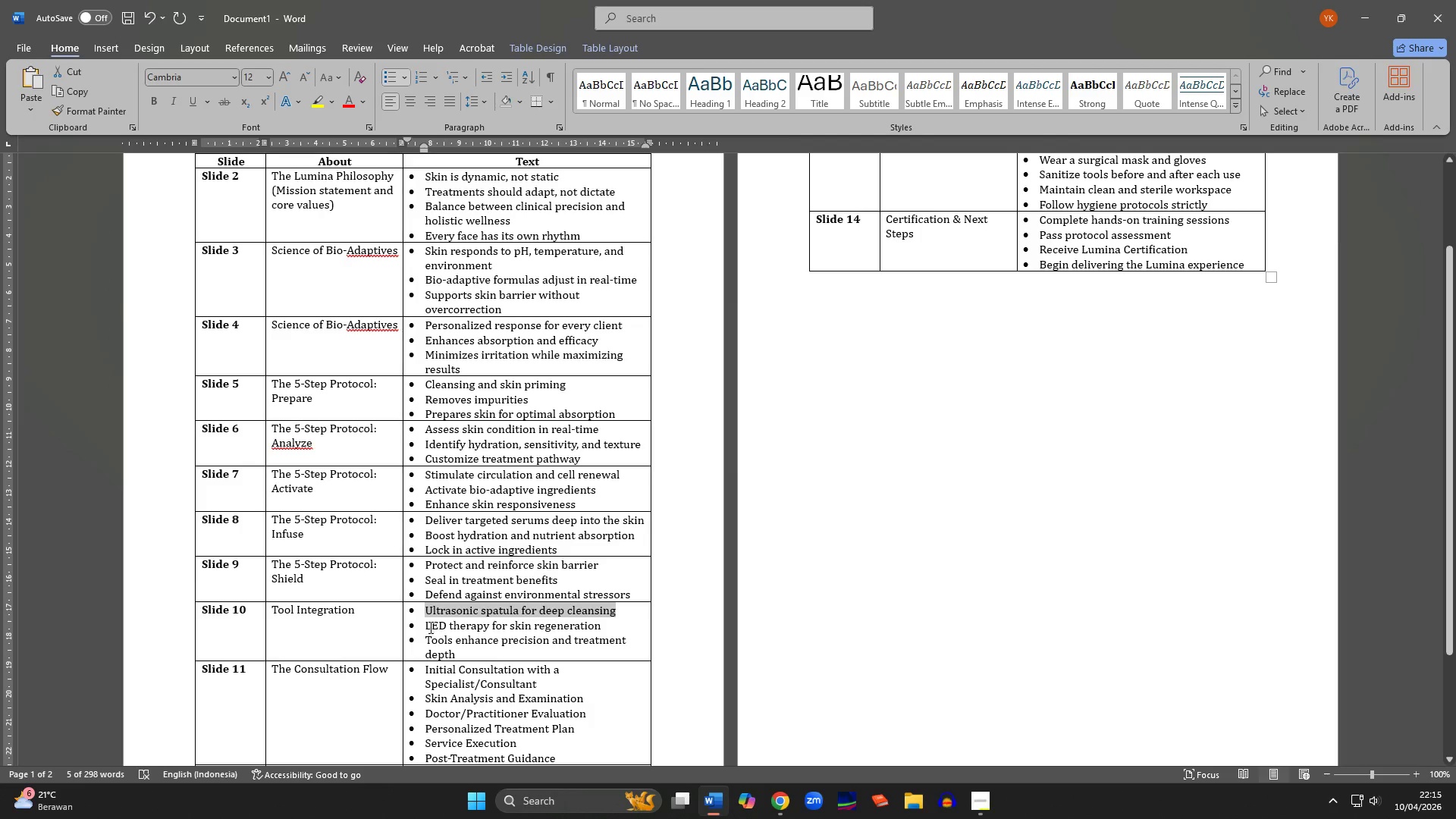 
left_click_drag(start_coordinate=[425, 627], to_coordinate=[586, 627])
 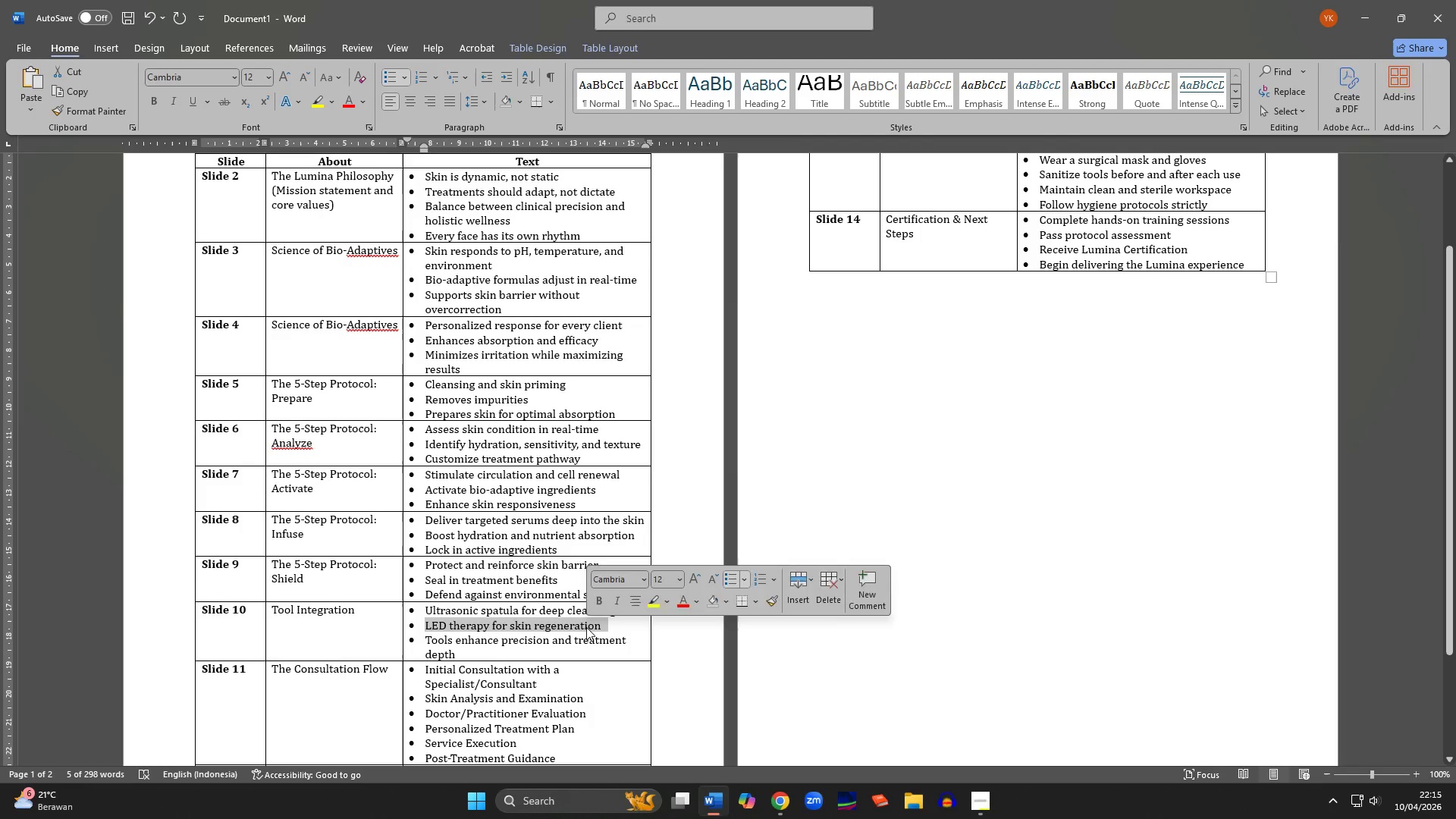 
key(Control+C)
 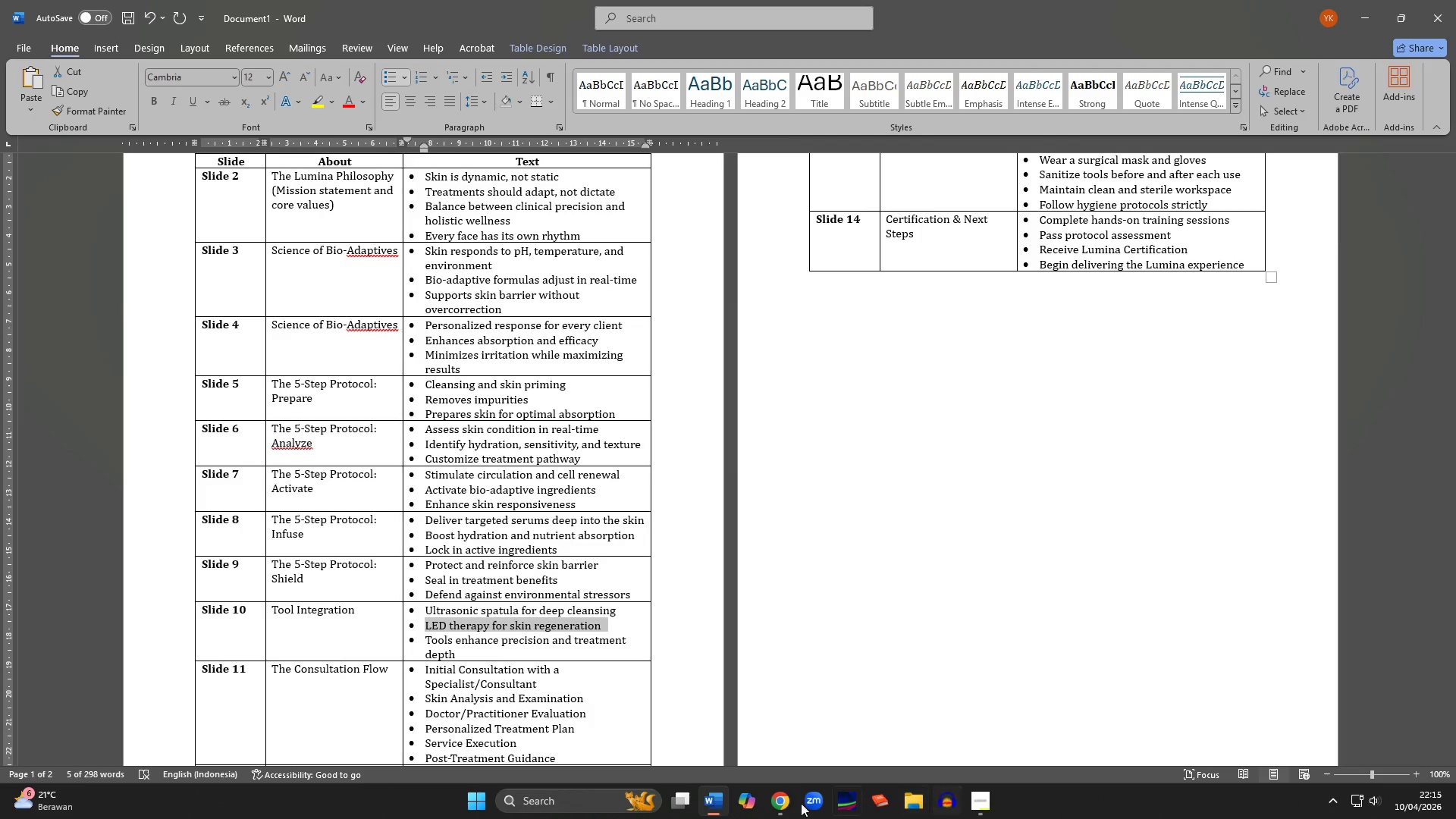 
left_click([783, 803])
 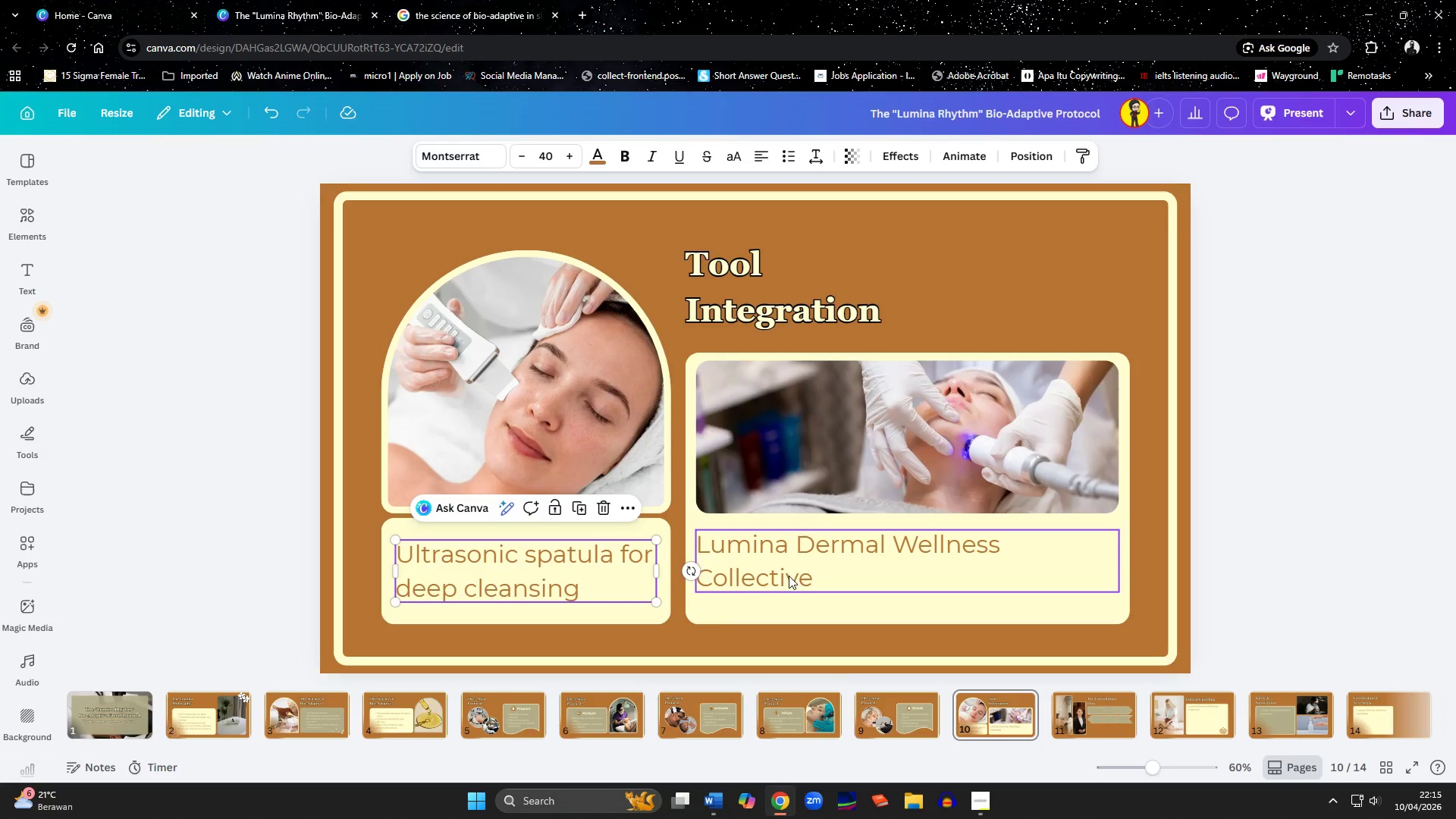 
double_click([787, 574])
 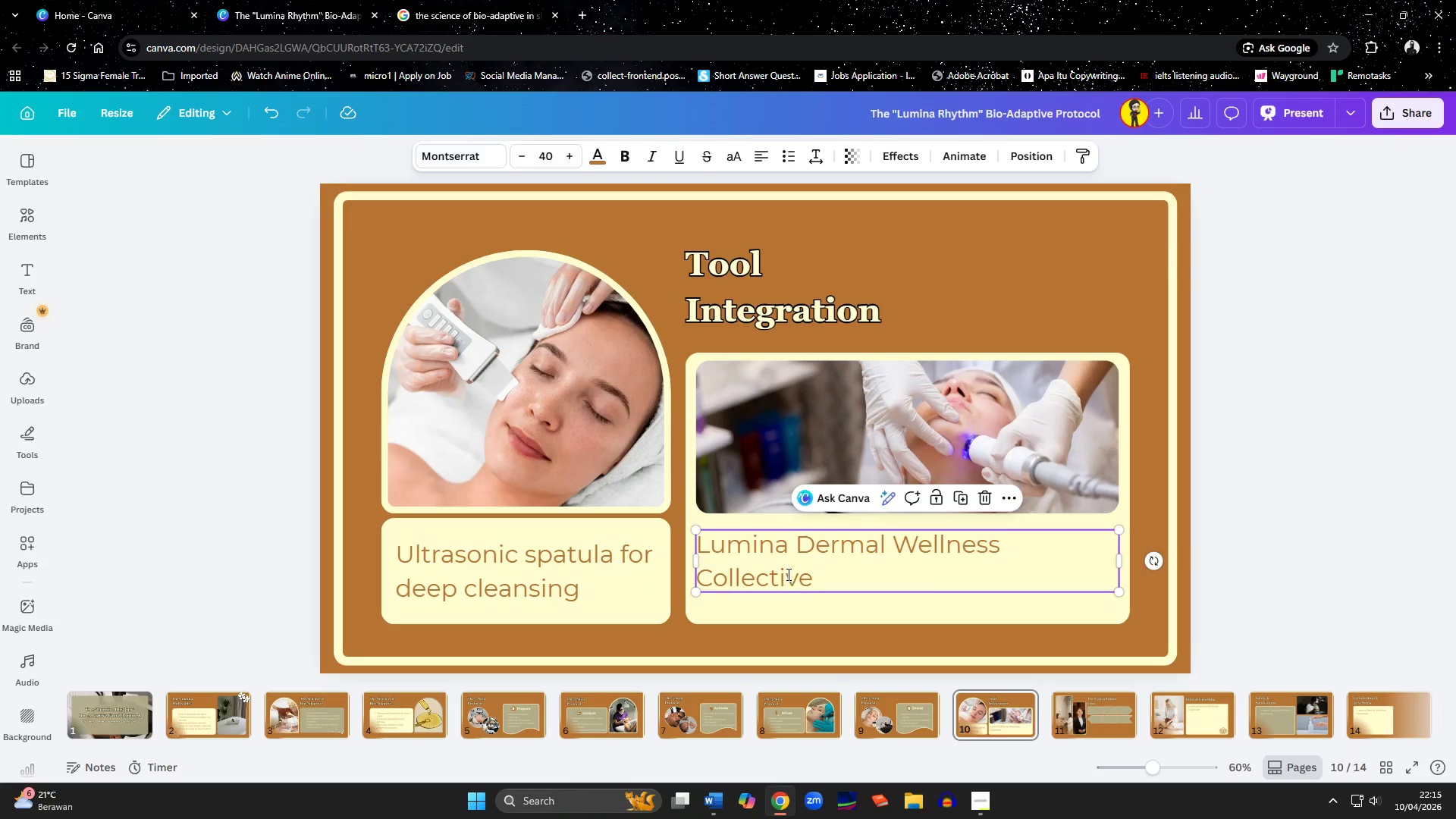 
key(Control+ControlLeft)
 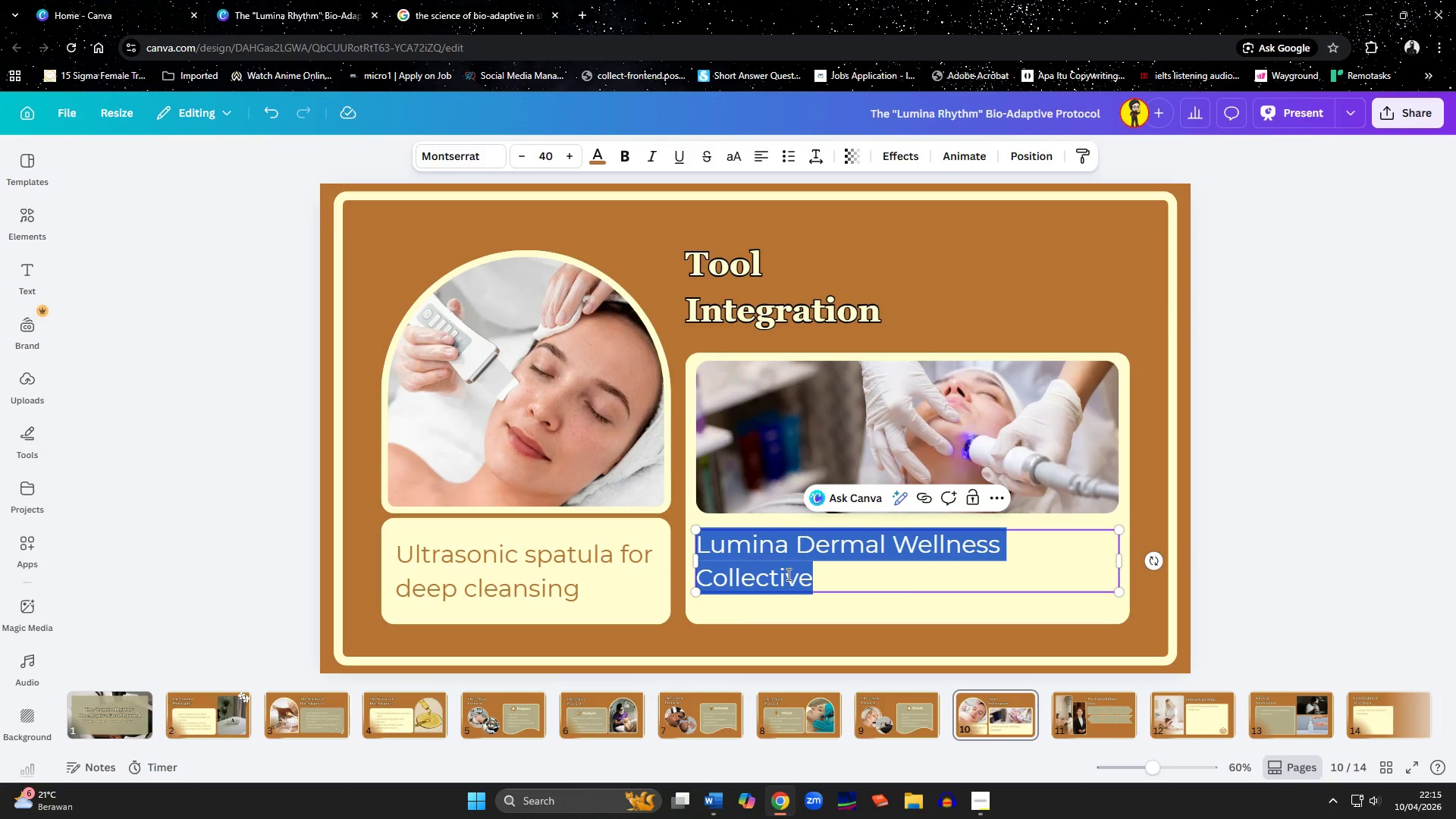 
key(Control+V)
 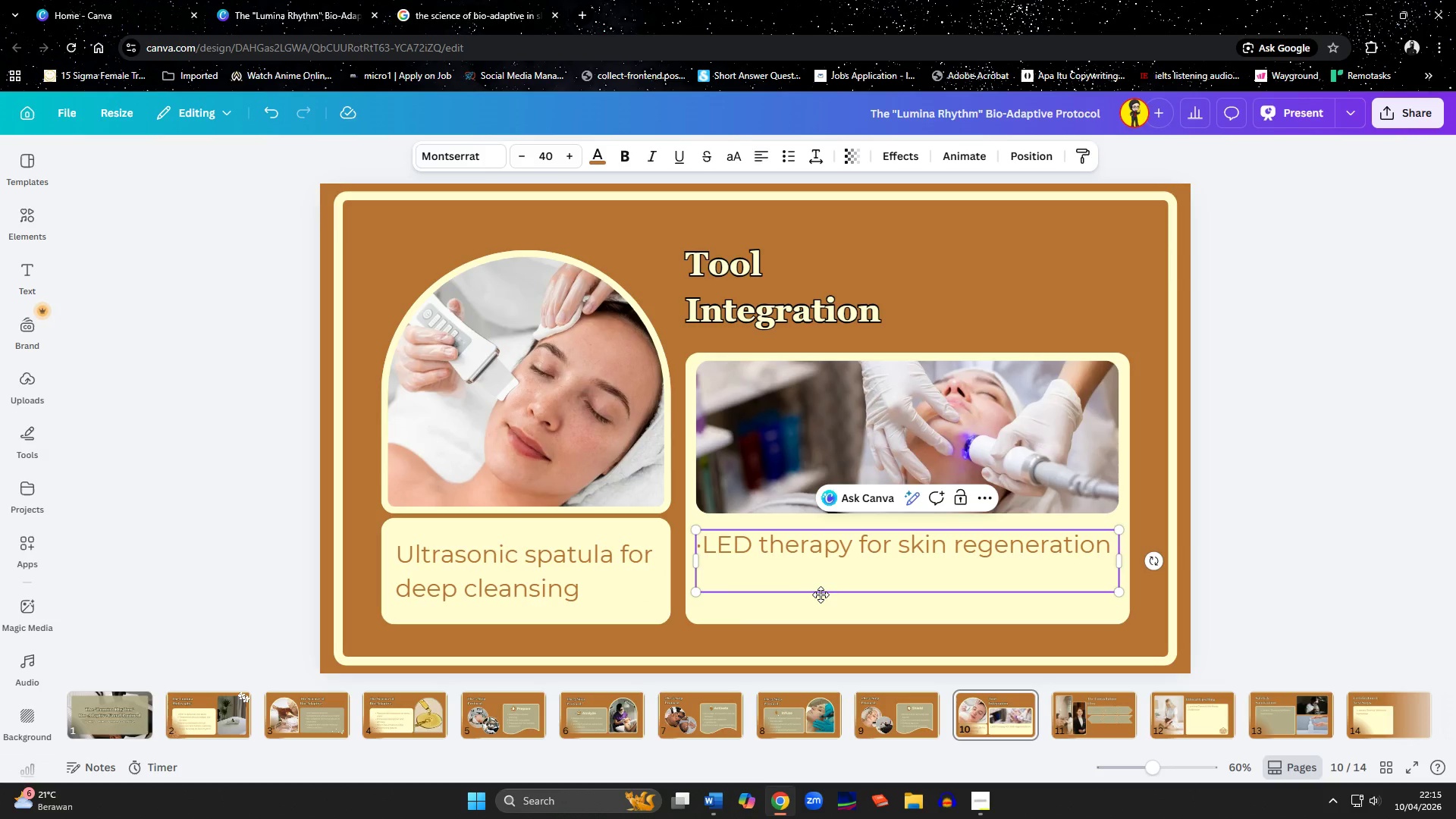 
left_click([812, 586])
 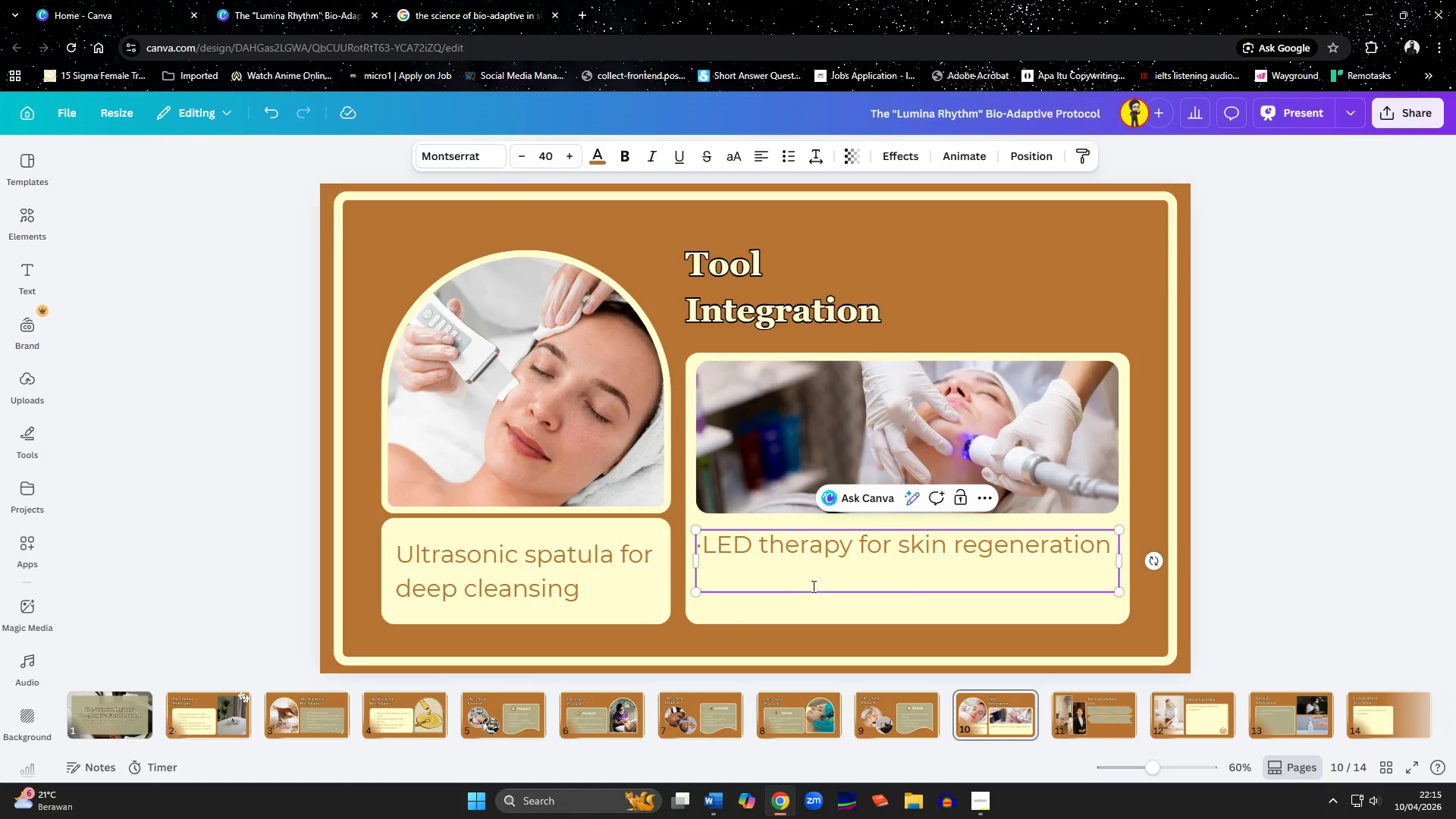 
key(Backspace)
 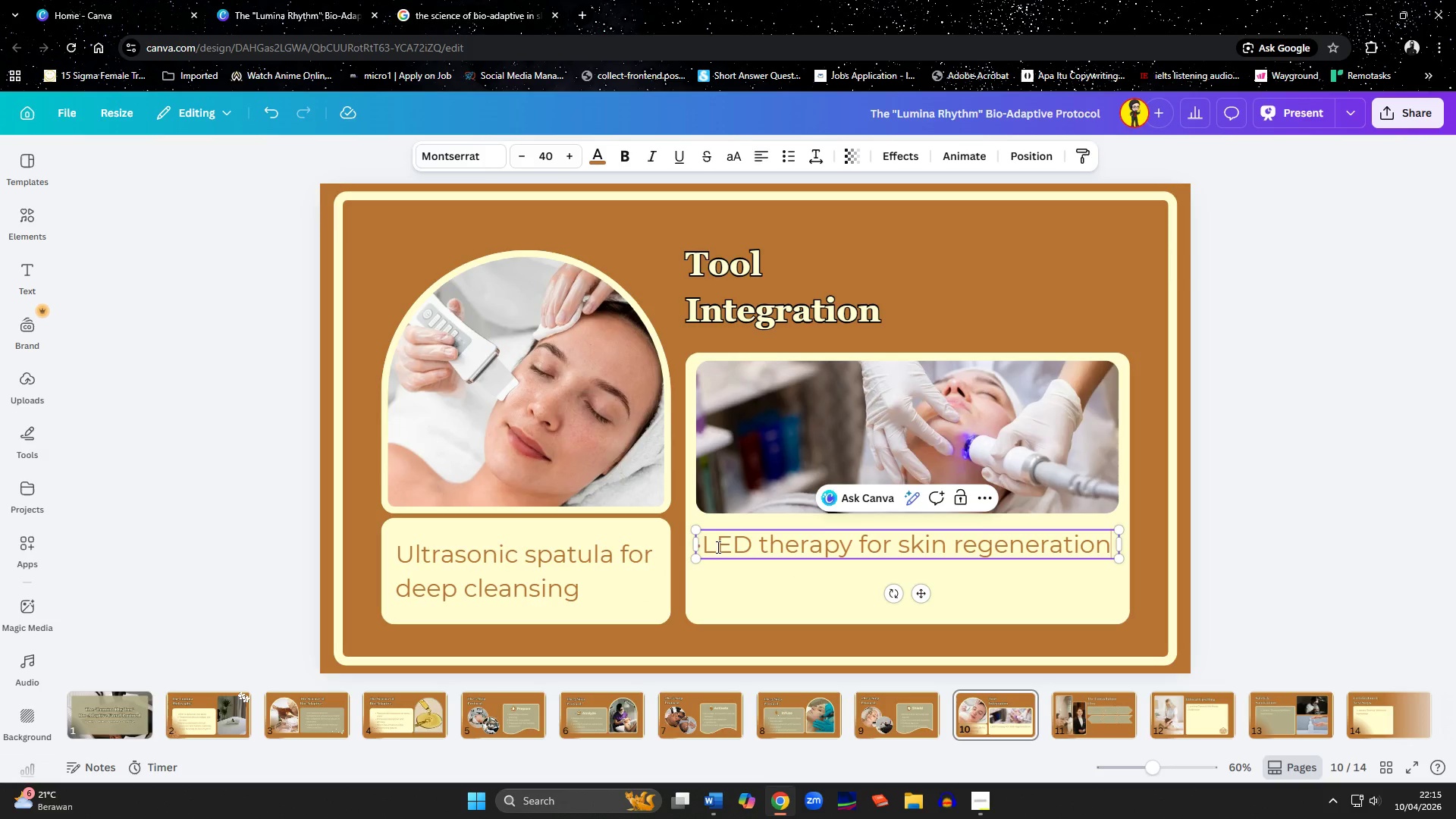 
left_click([712, 547])
 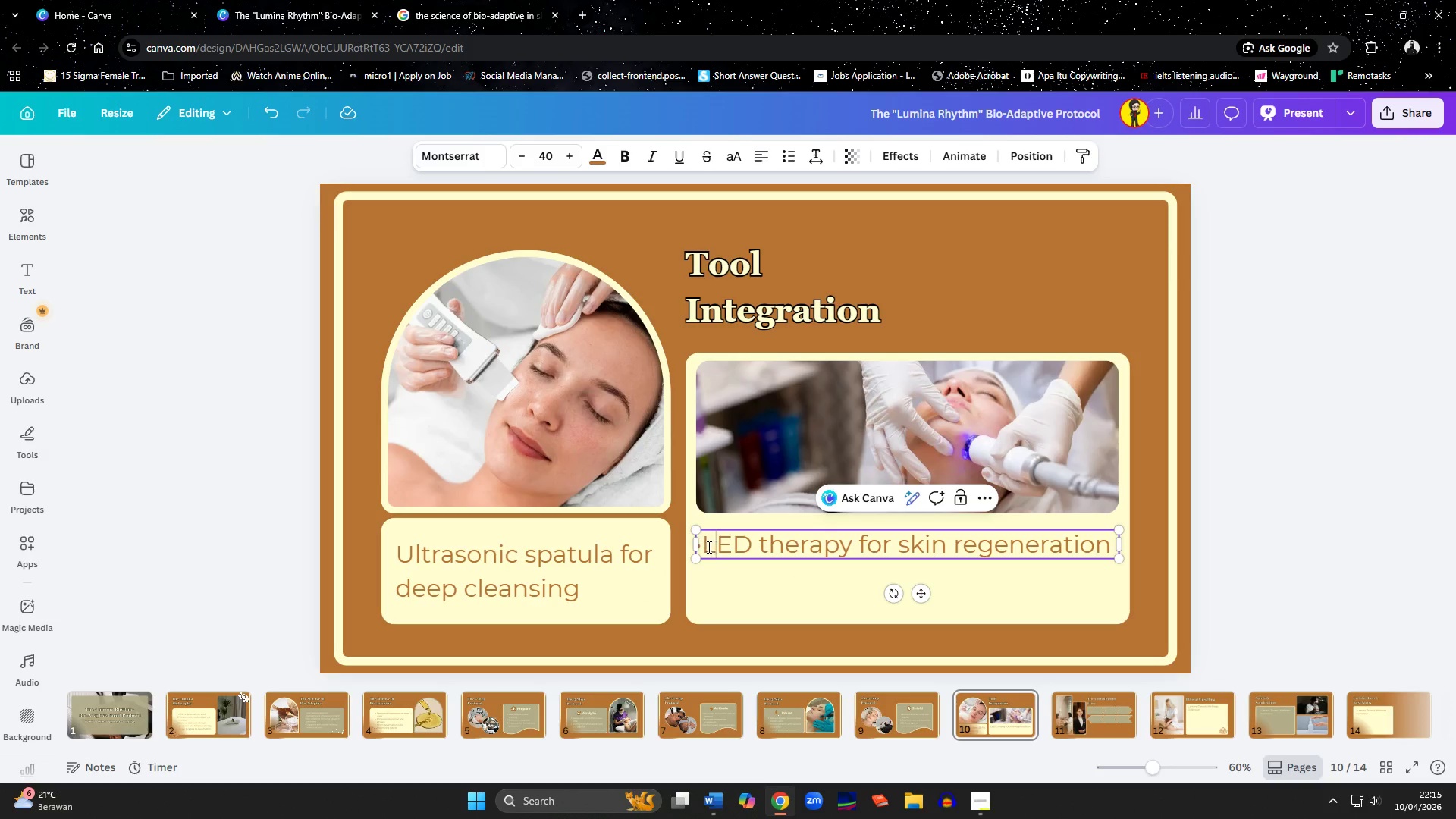 
left_click([704, 548])
 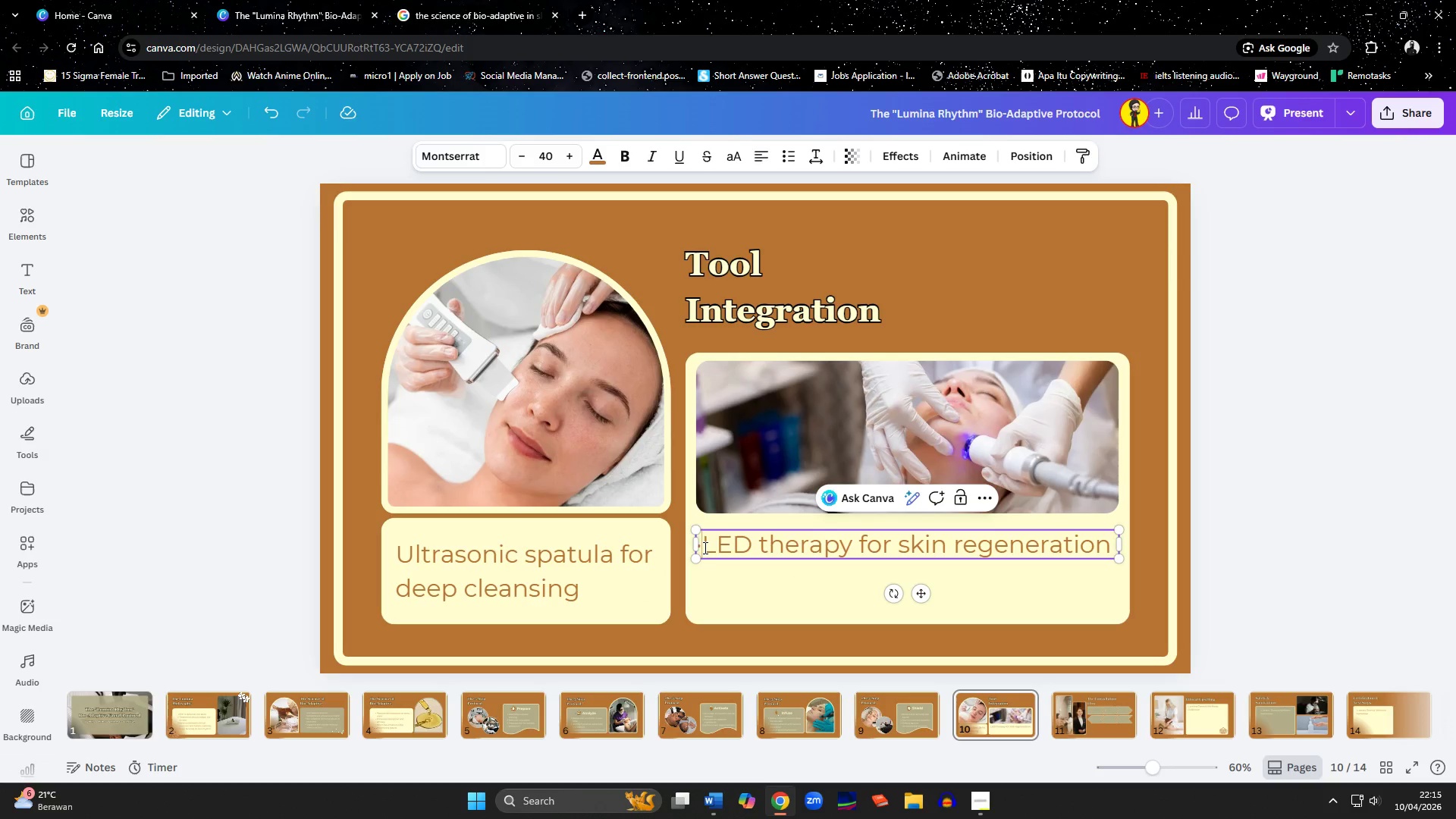 
key(Backspace)
 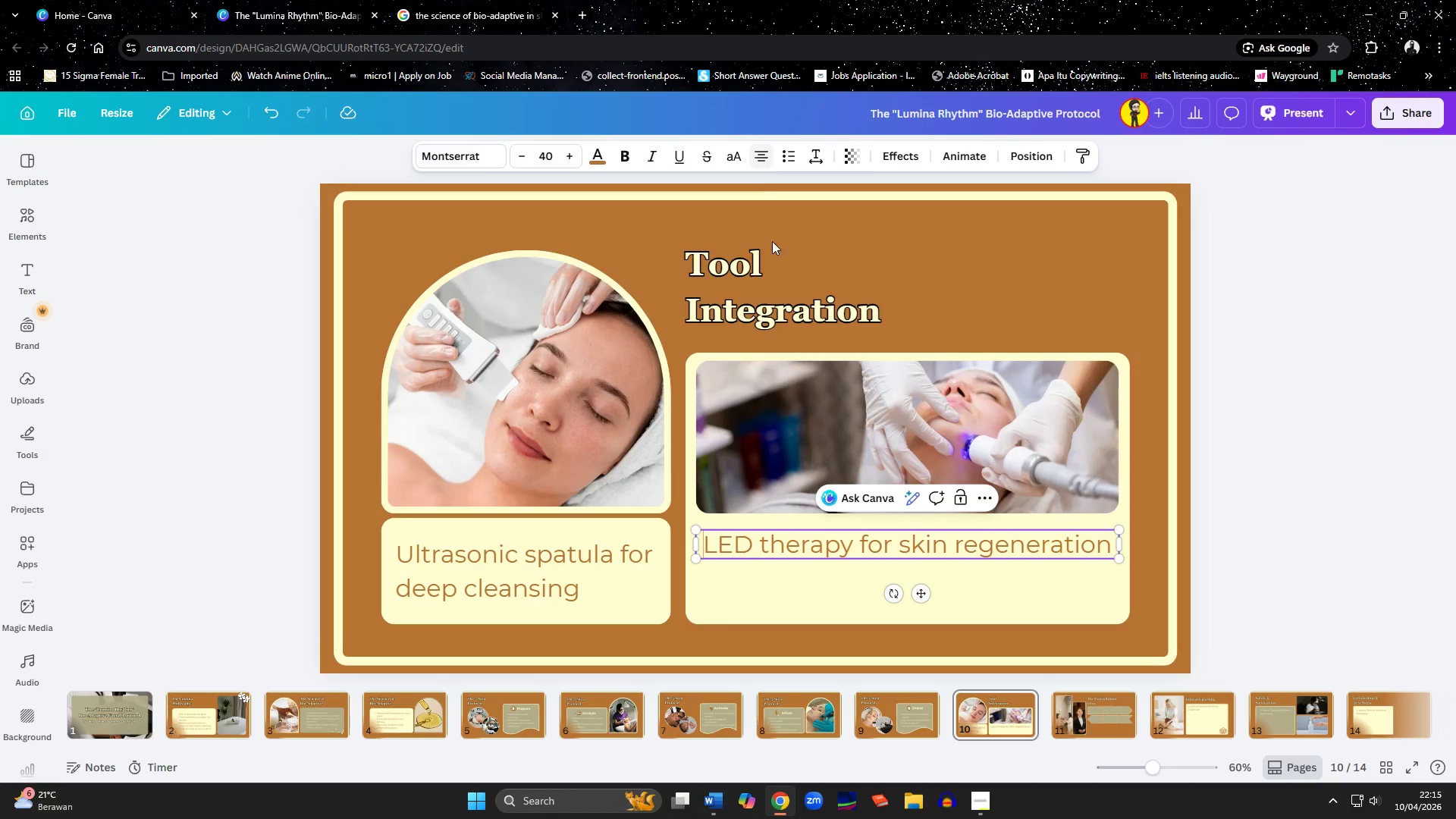 
left_click([813, 594])
 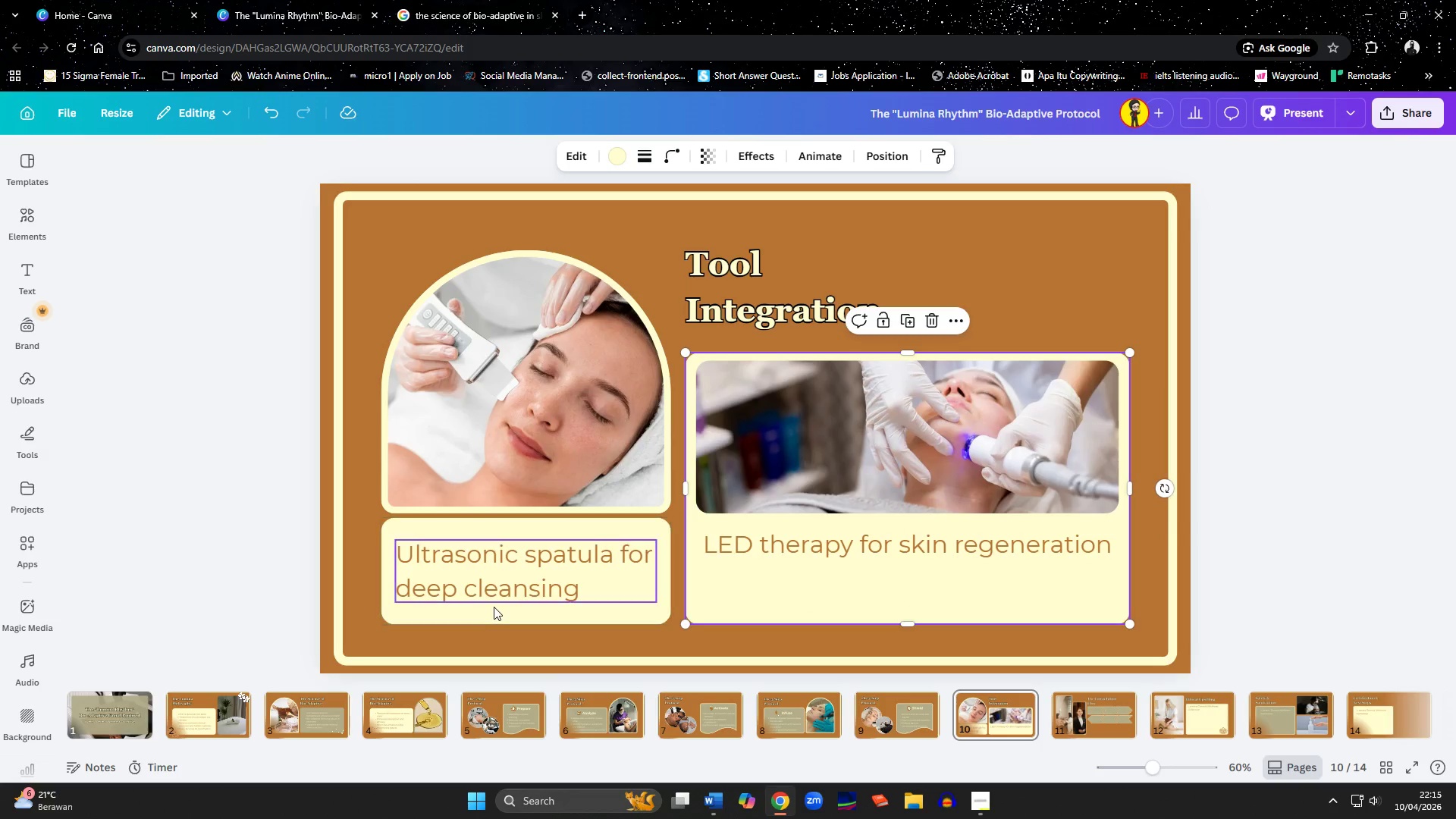 
left_click_drag(start_coordinate=[491, 591], to_coordinate=[491, 582])
 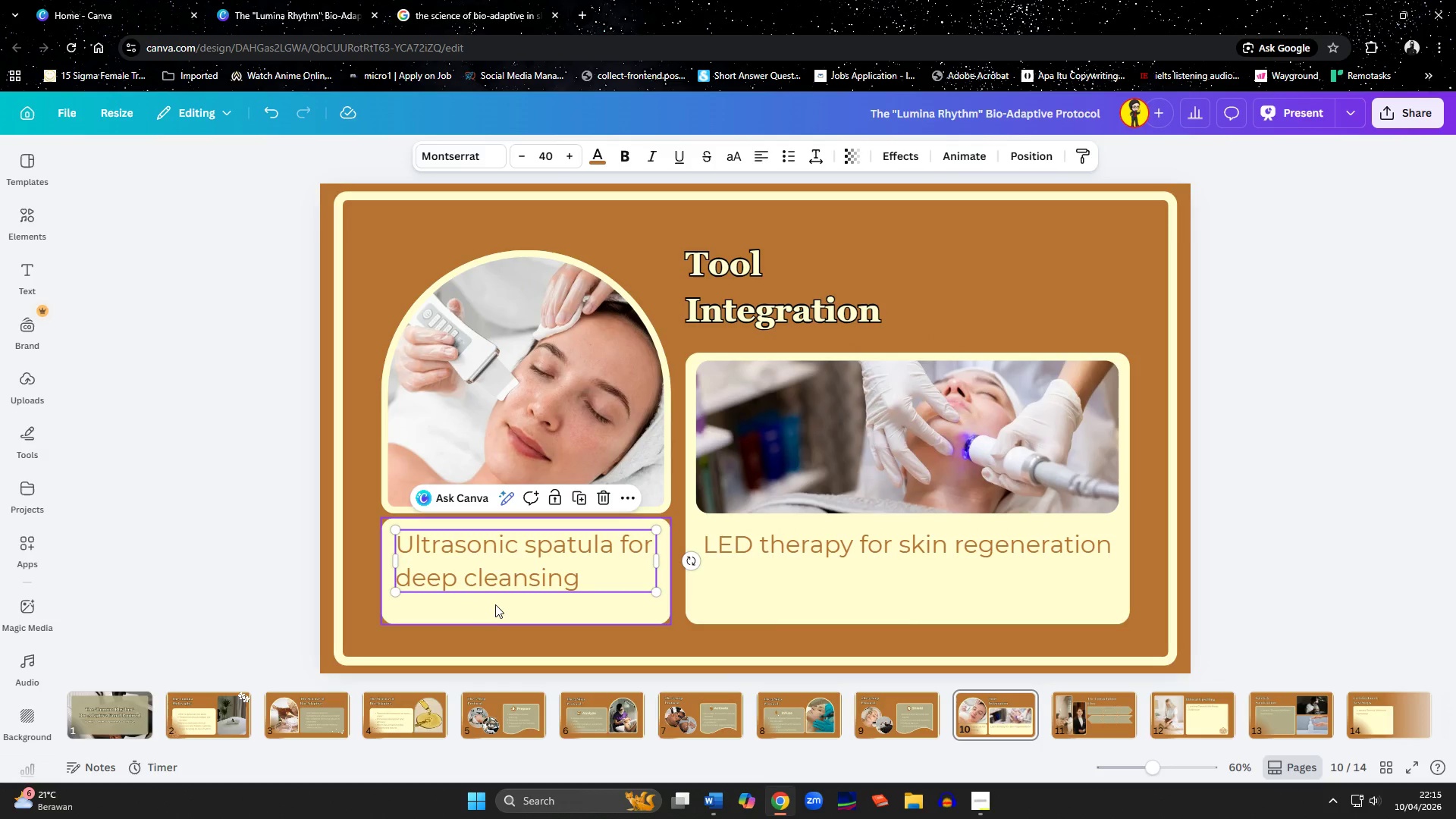 
left_click([496, 607])
 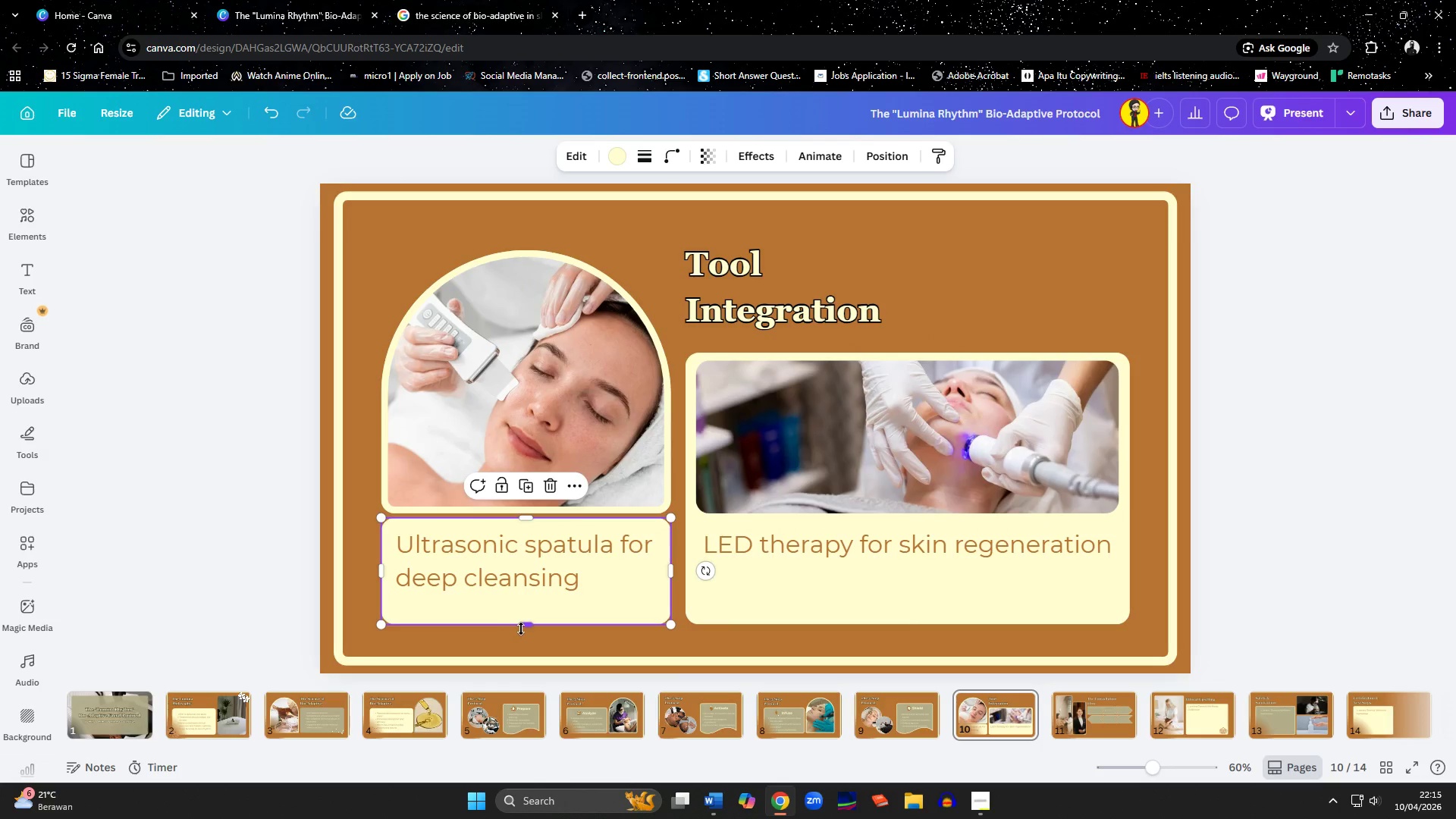 
left_click_drag(start_coordinate=[522, 629], to_coordinate=[527, 612])
 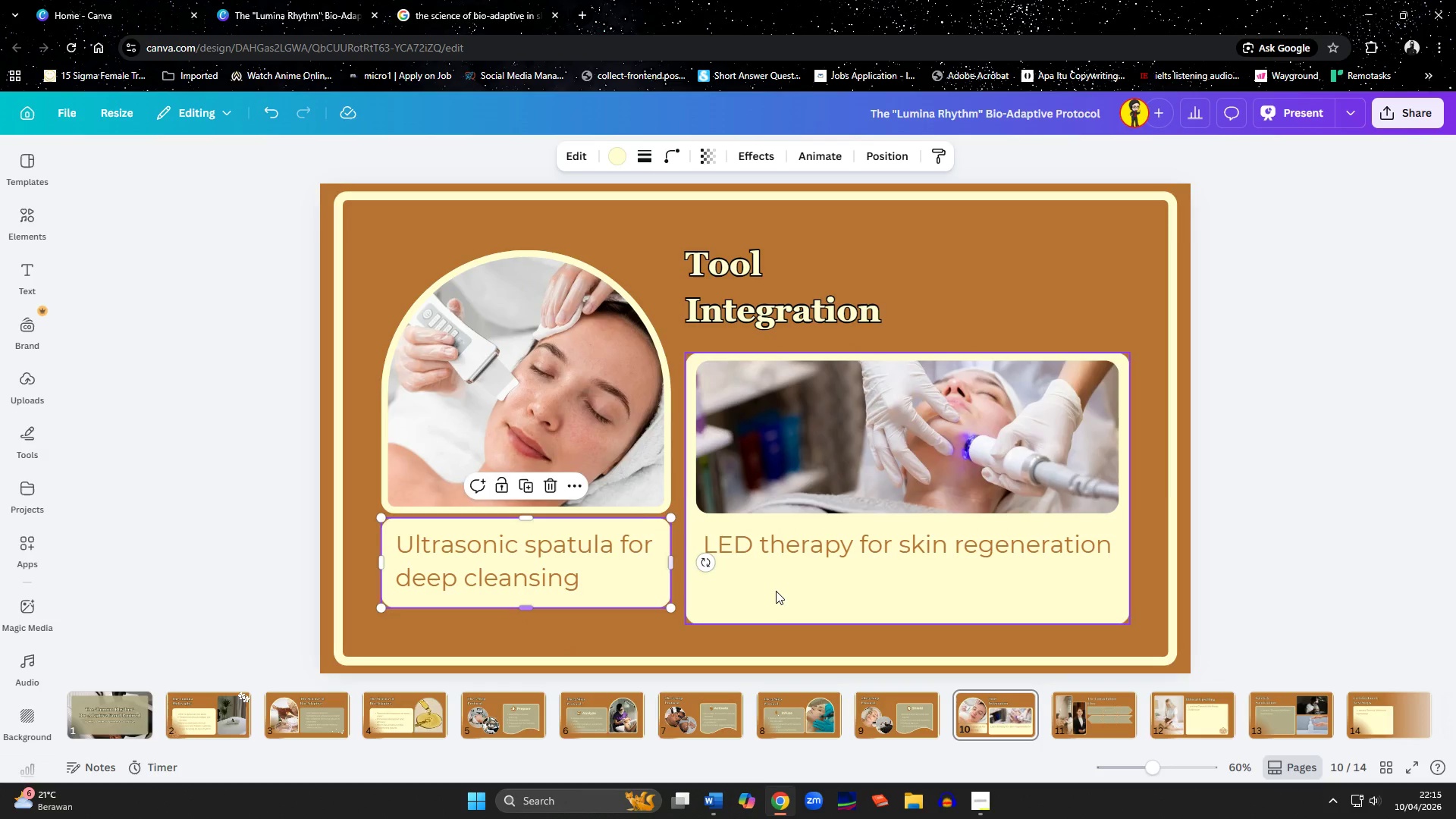 
left_click([777, 590])
 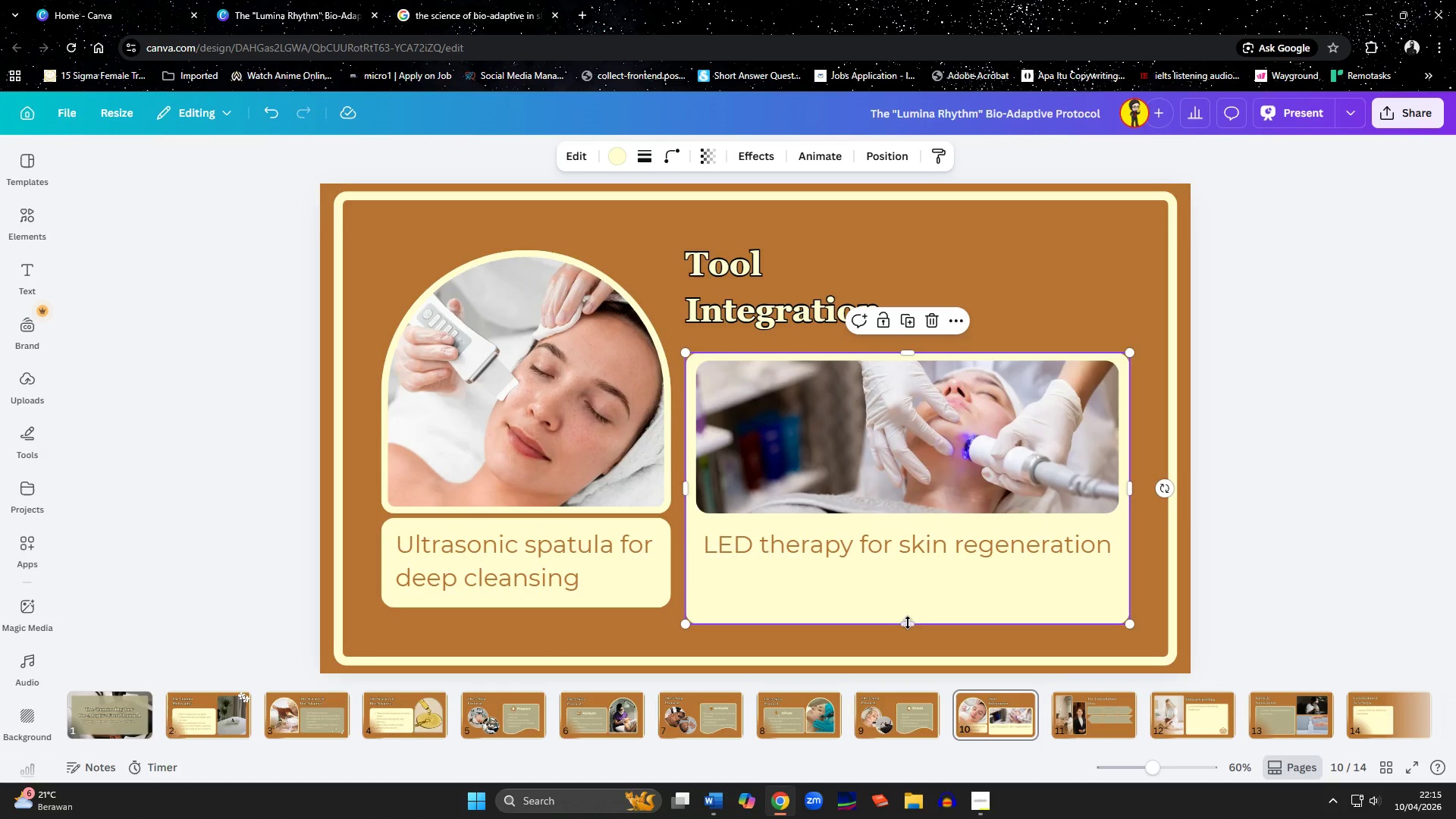 
left_click_drag(start_coordinate=[908, 628], to_coordinate=[908, 614])
 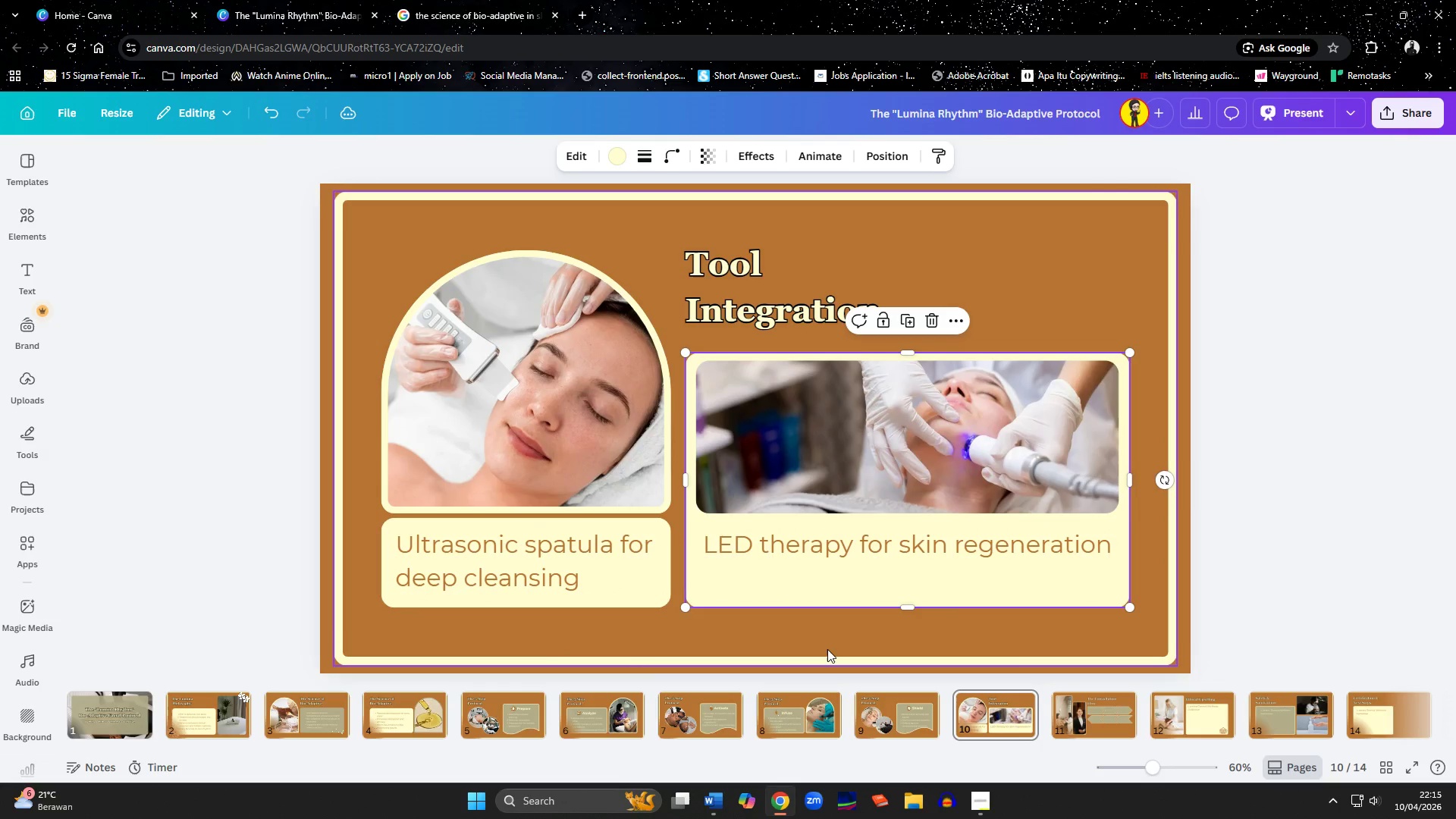 
left_click([827, 649])
 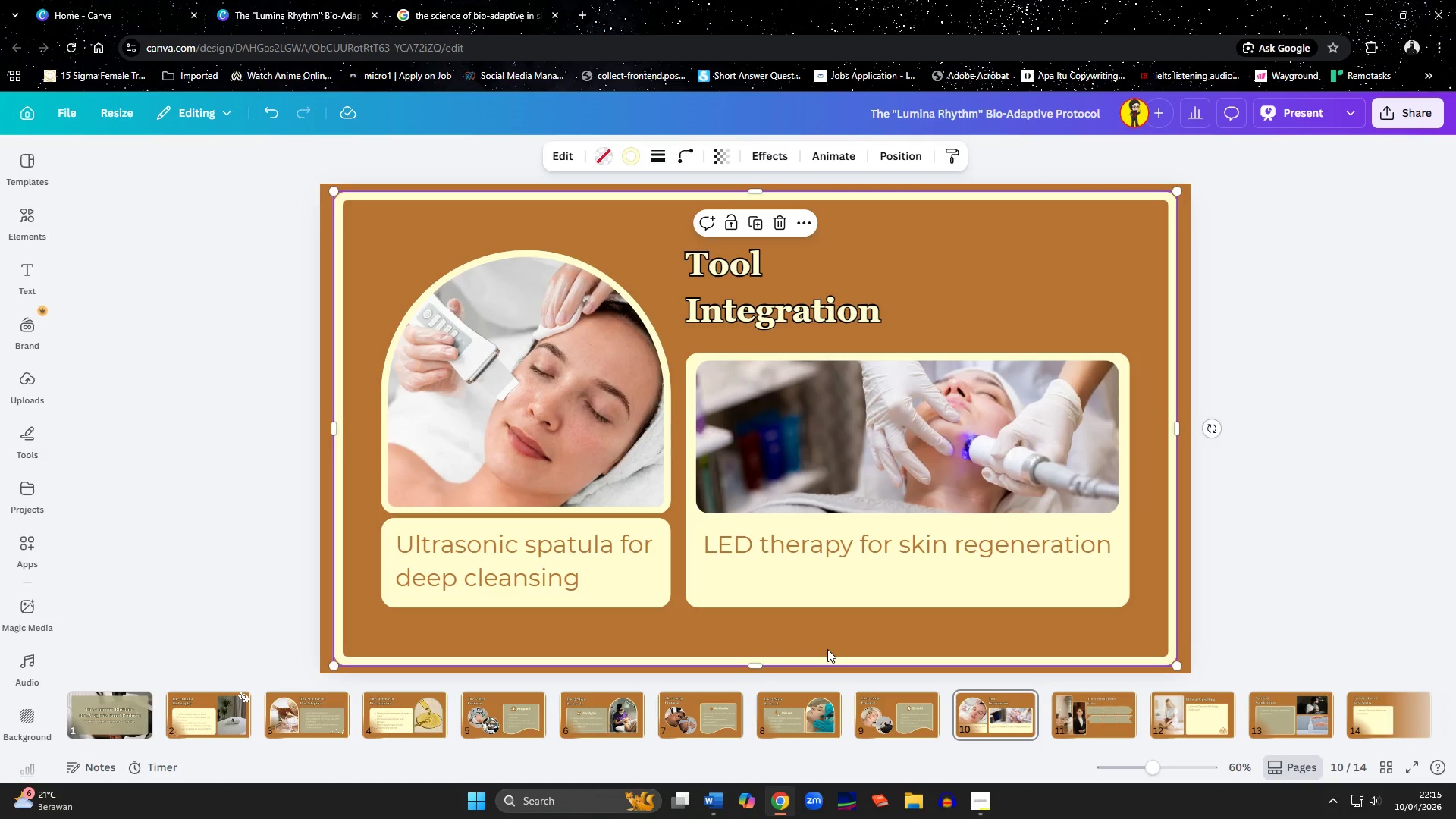 
wait(6.67)
 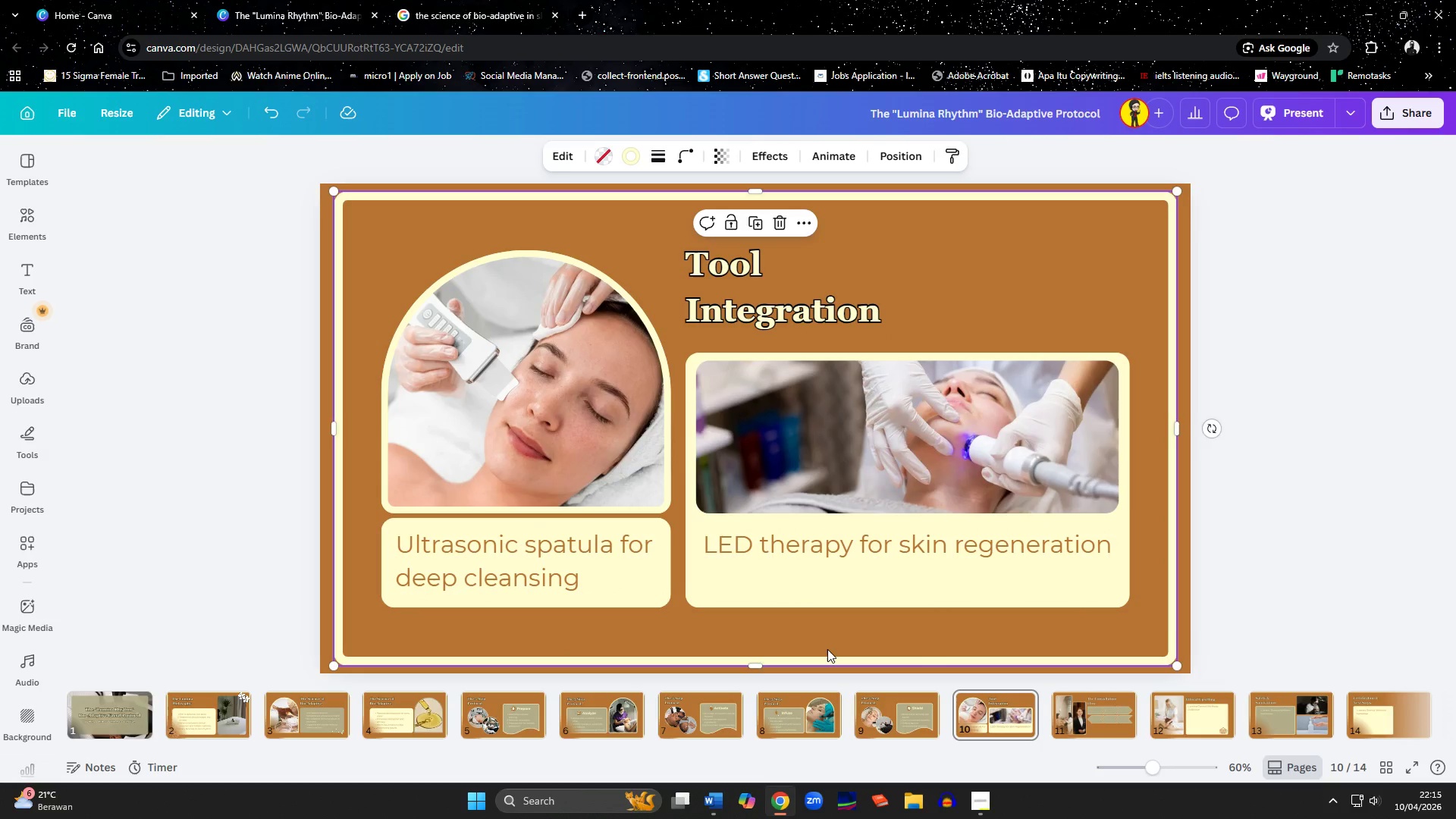 
left_click([1107, 717])
 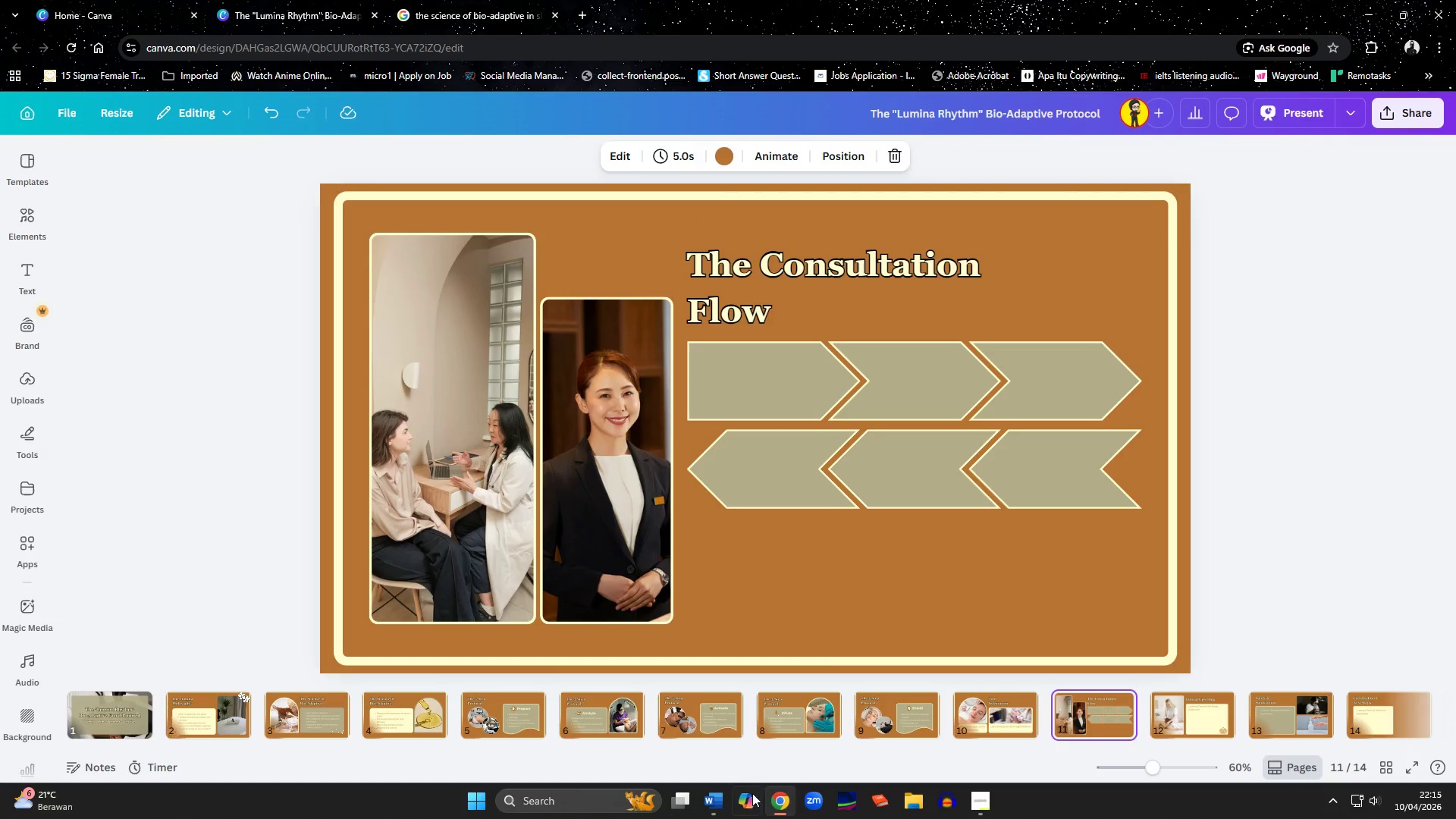 
left_click([710, 799])
 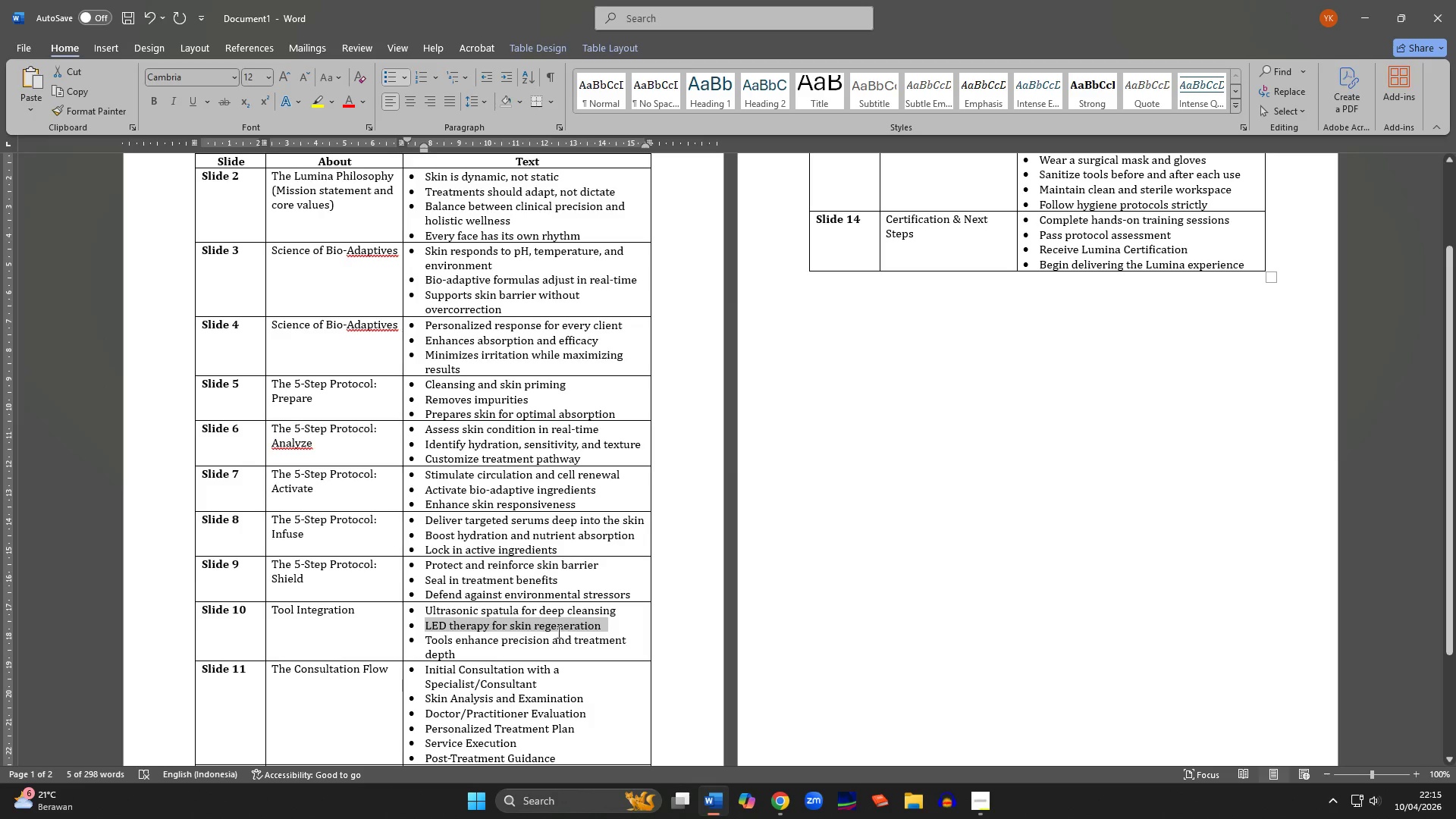 
scroll: coordinate [551, 627], scroll_direction: down, amount: 1.0
 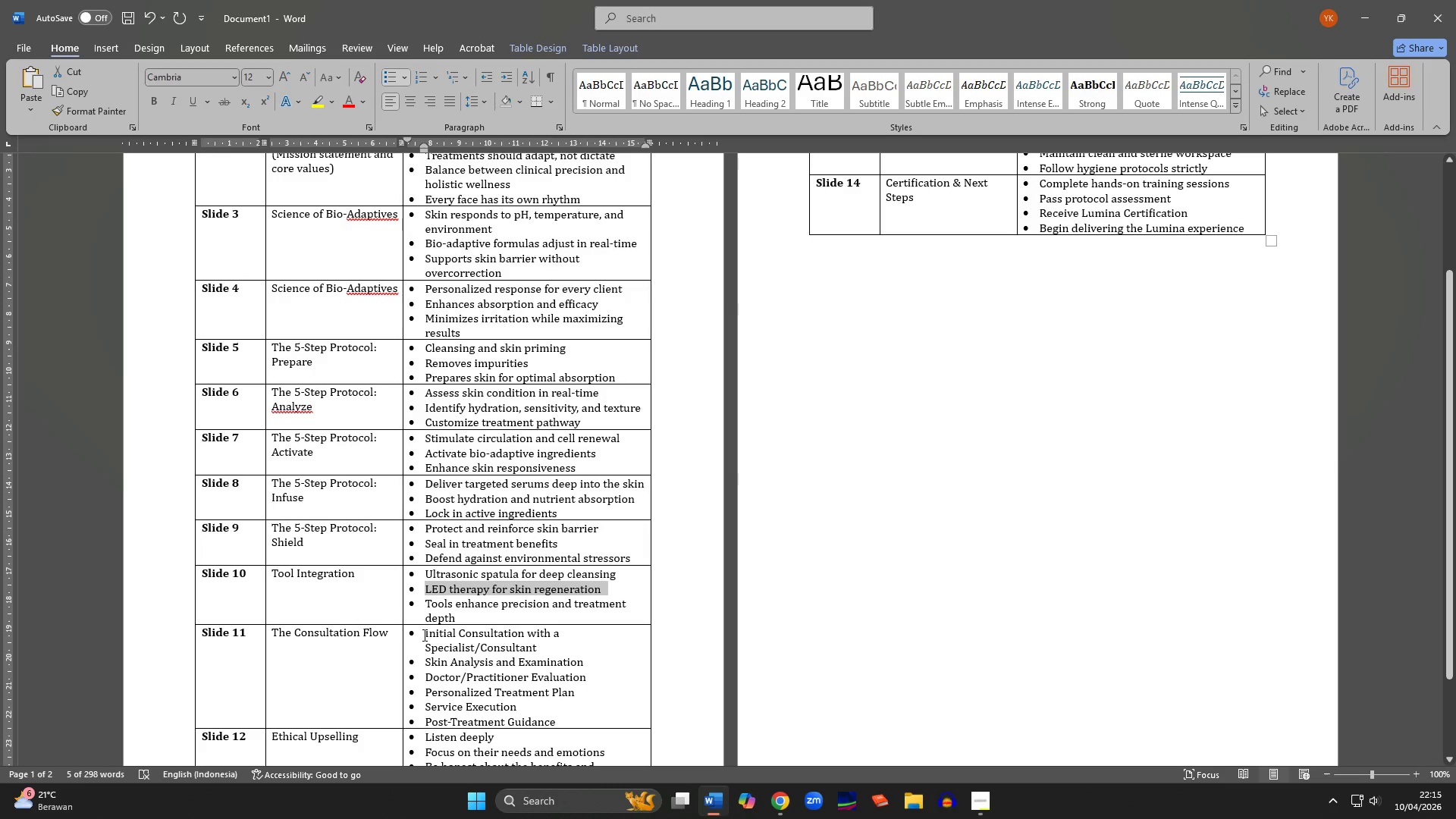 
left_click([423, 635])
 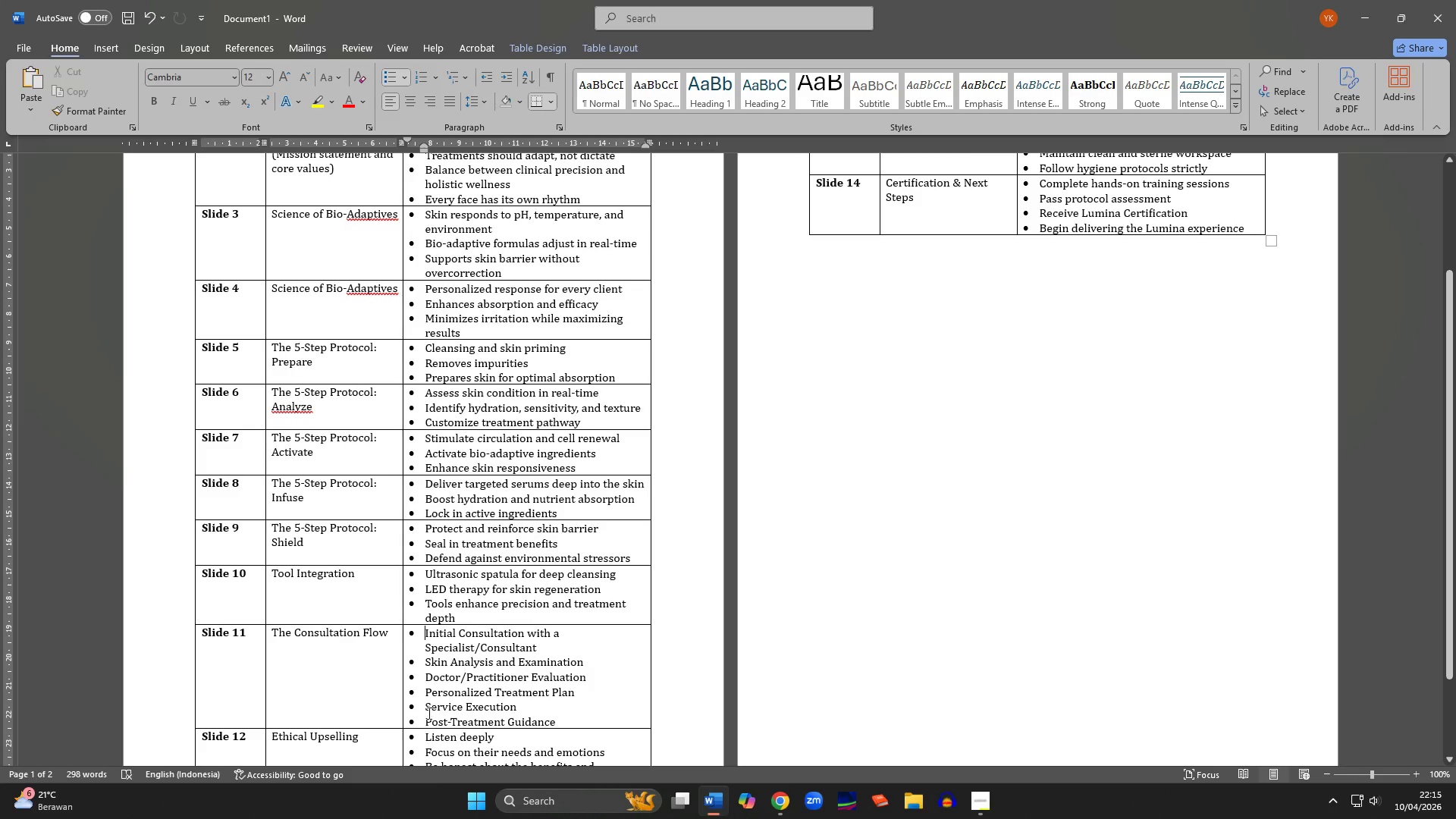 
left_click_drag(start_coordinate=[426, 635], to_coordinate=[522, 630])
 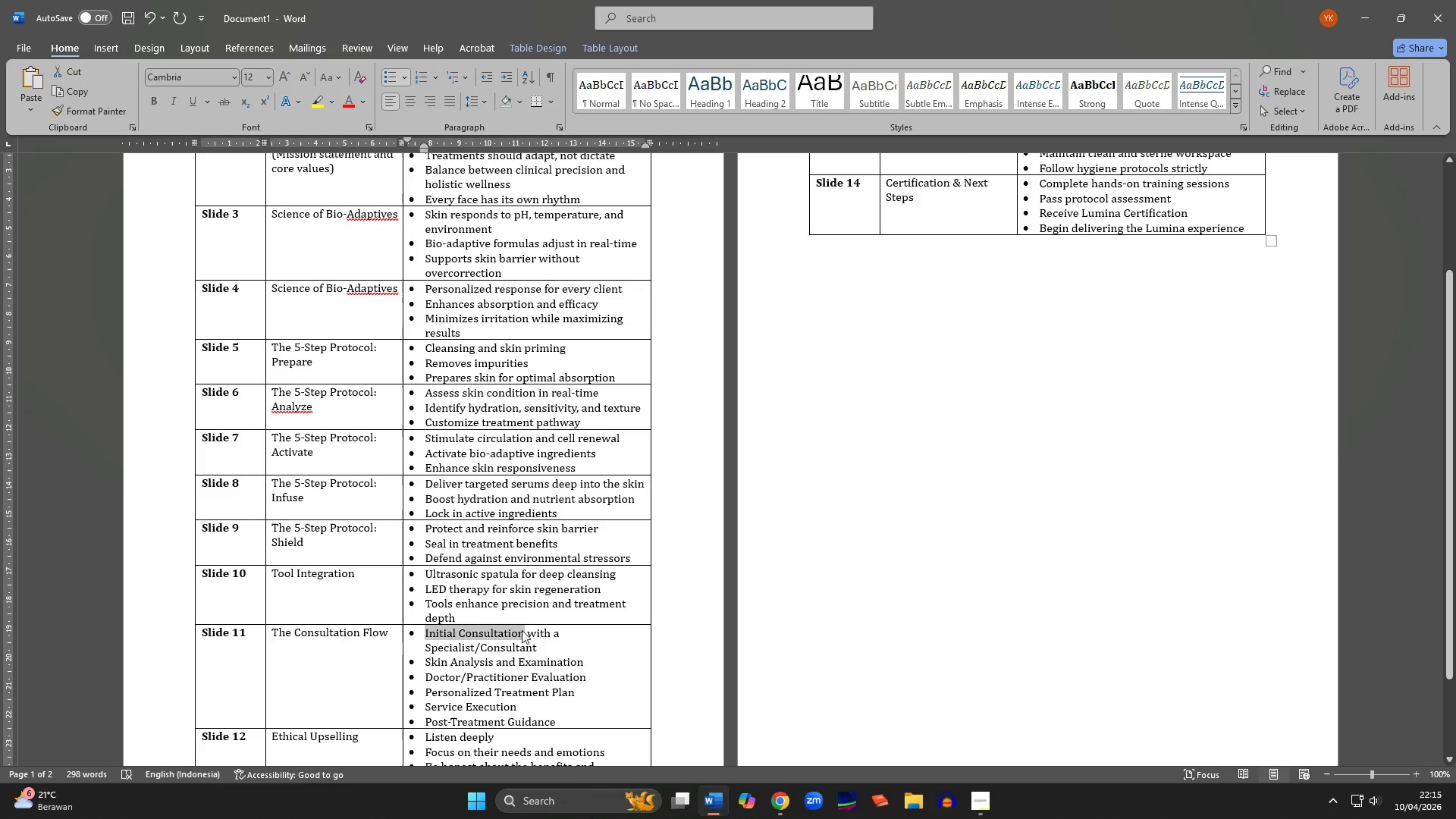 
key(Control+C)
 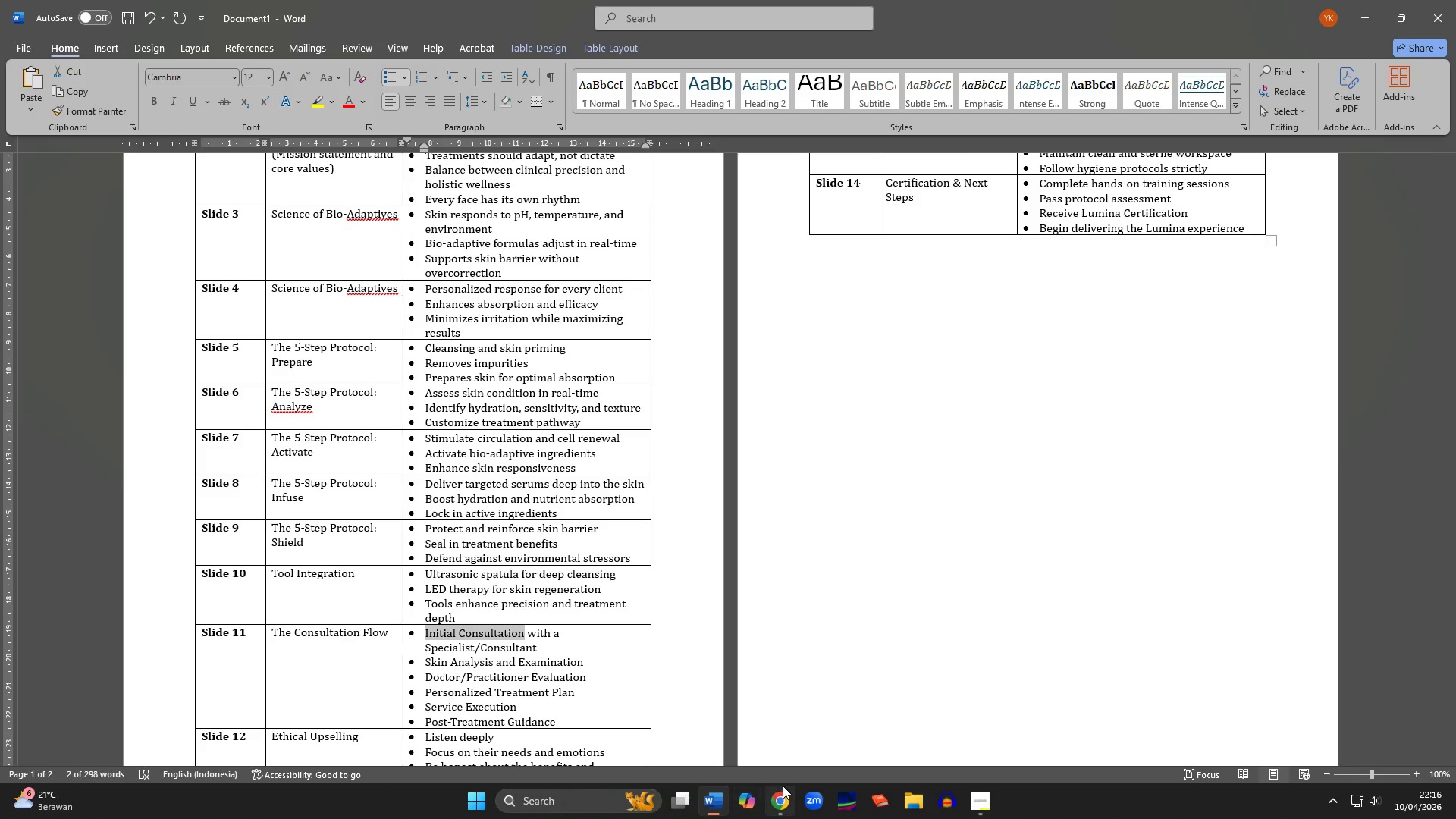 
left_click([785, 798])
 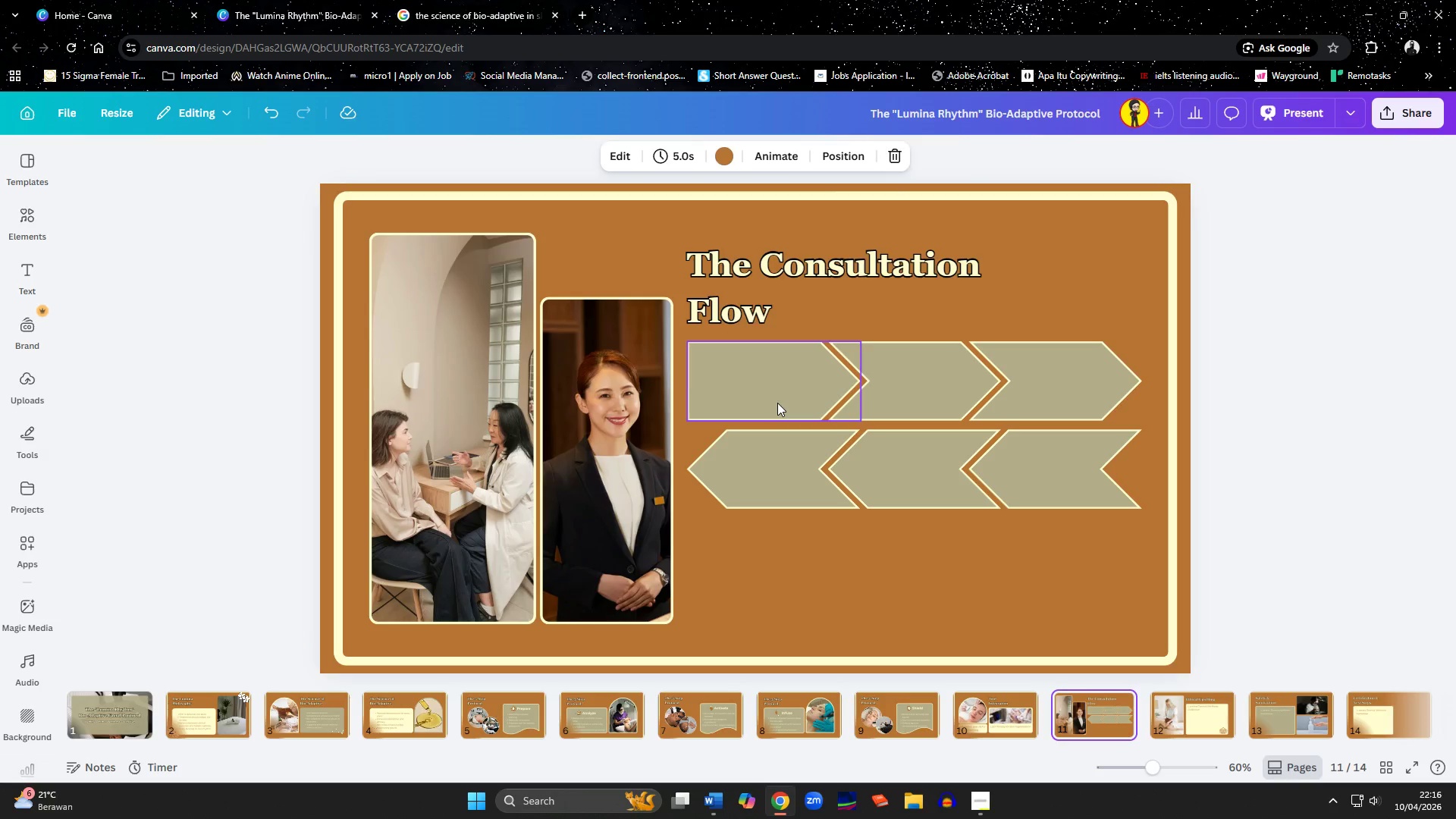 
double_click([777, 403])
 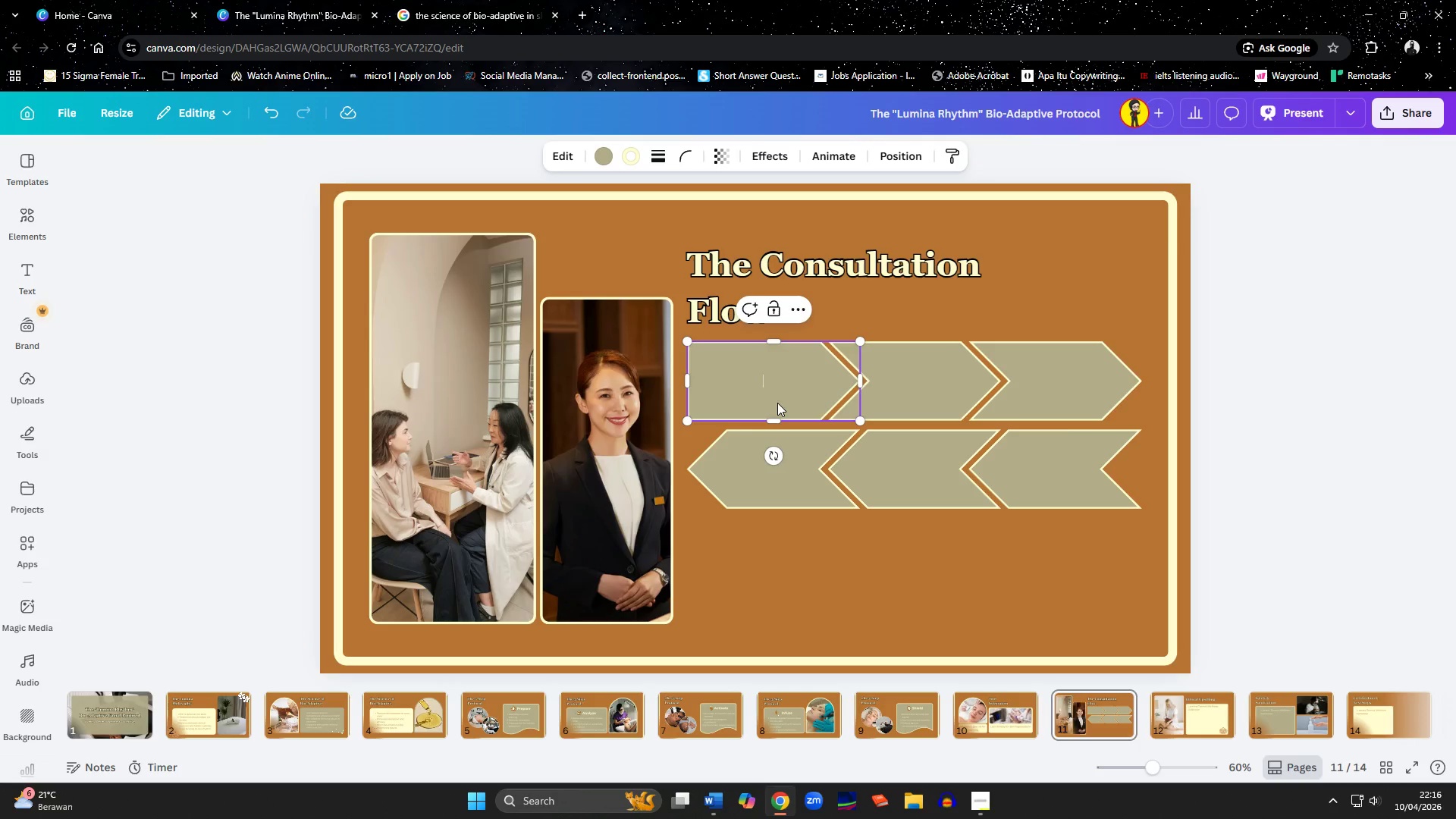 
key(Control+ControlLeft)
 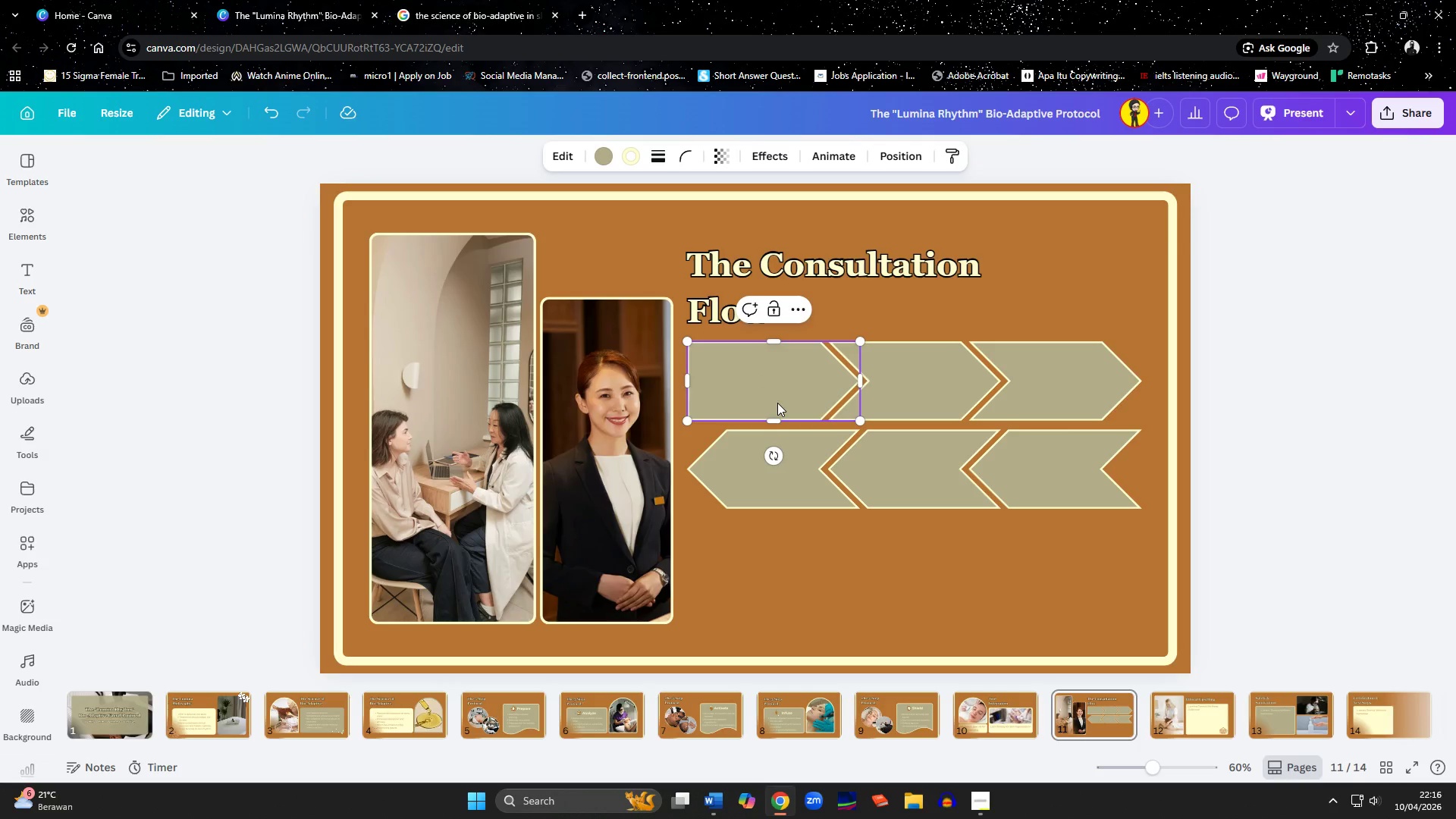 
key(Control+V)
 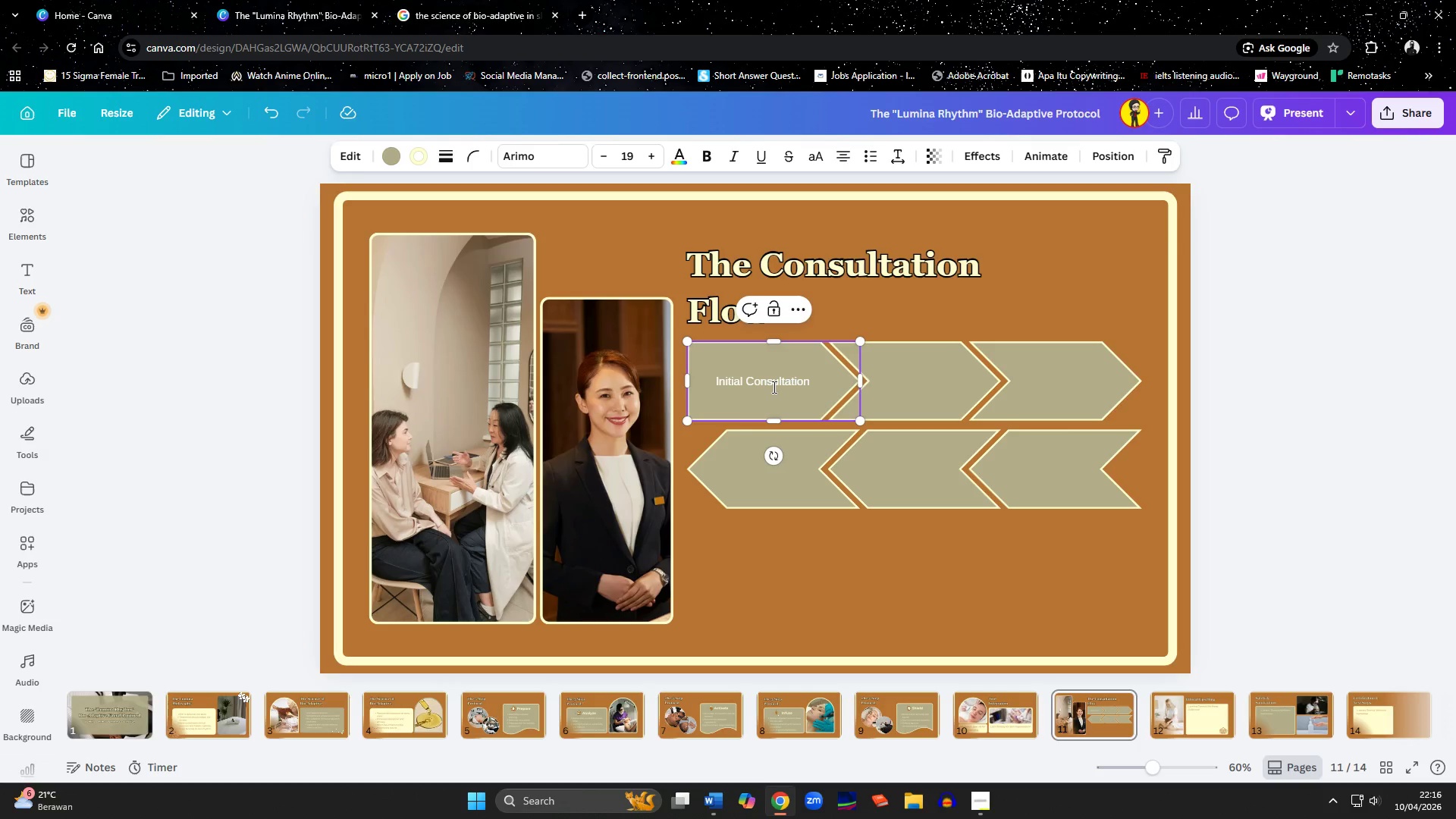 
double_click([773, 387])
 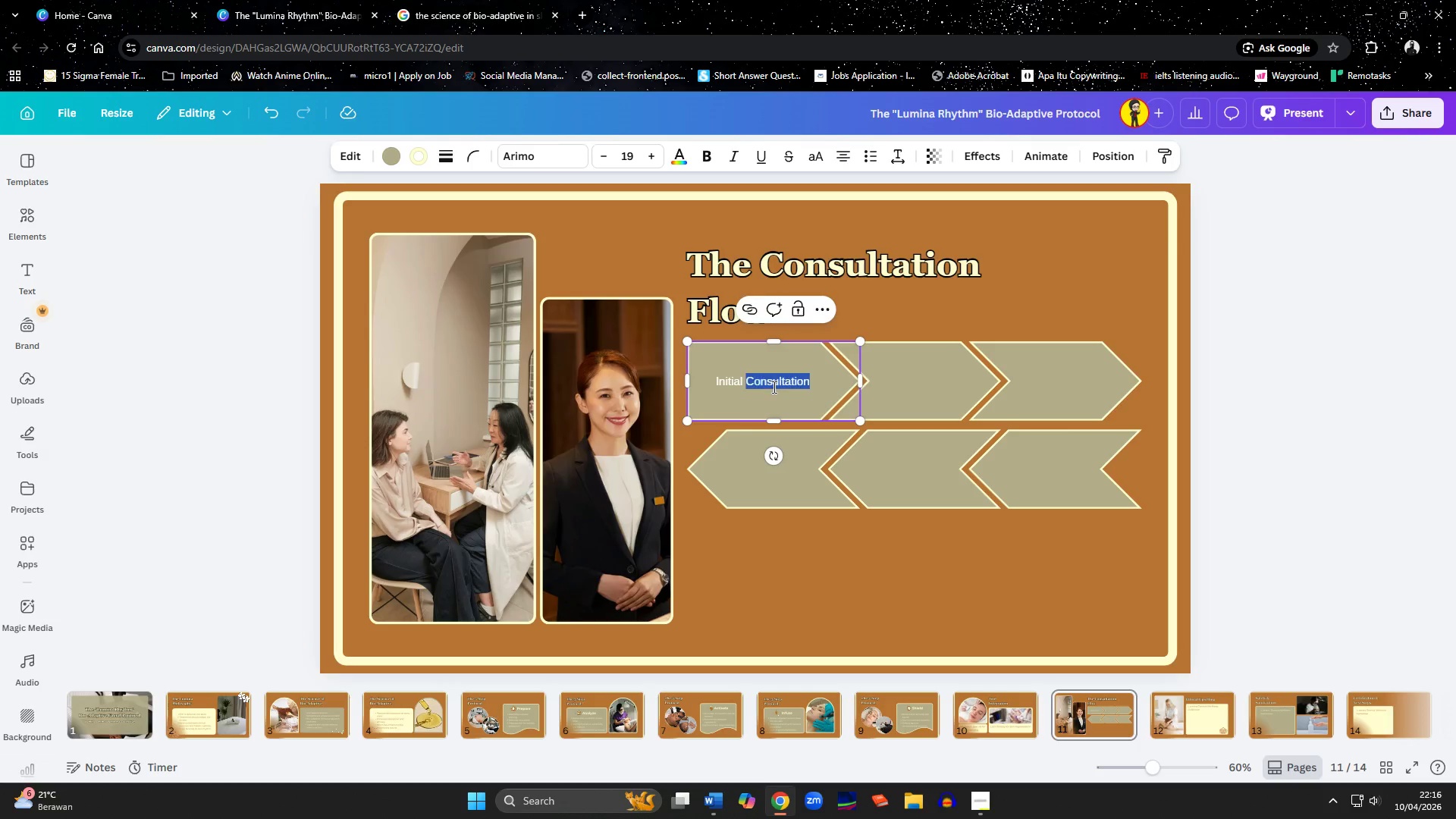 
key(Control+A)
 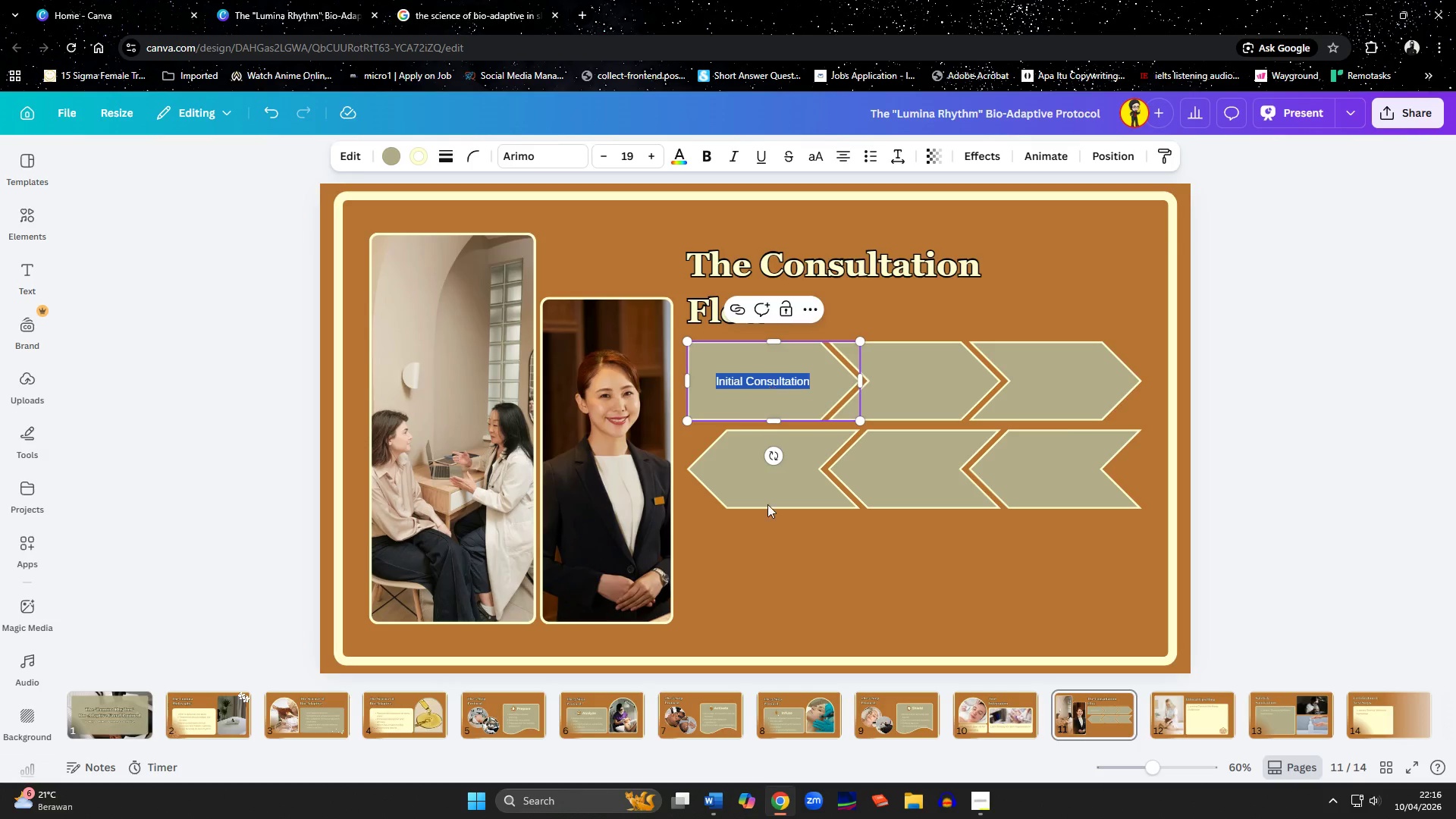 
left_click([711, 713])
 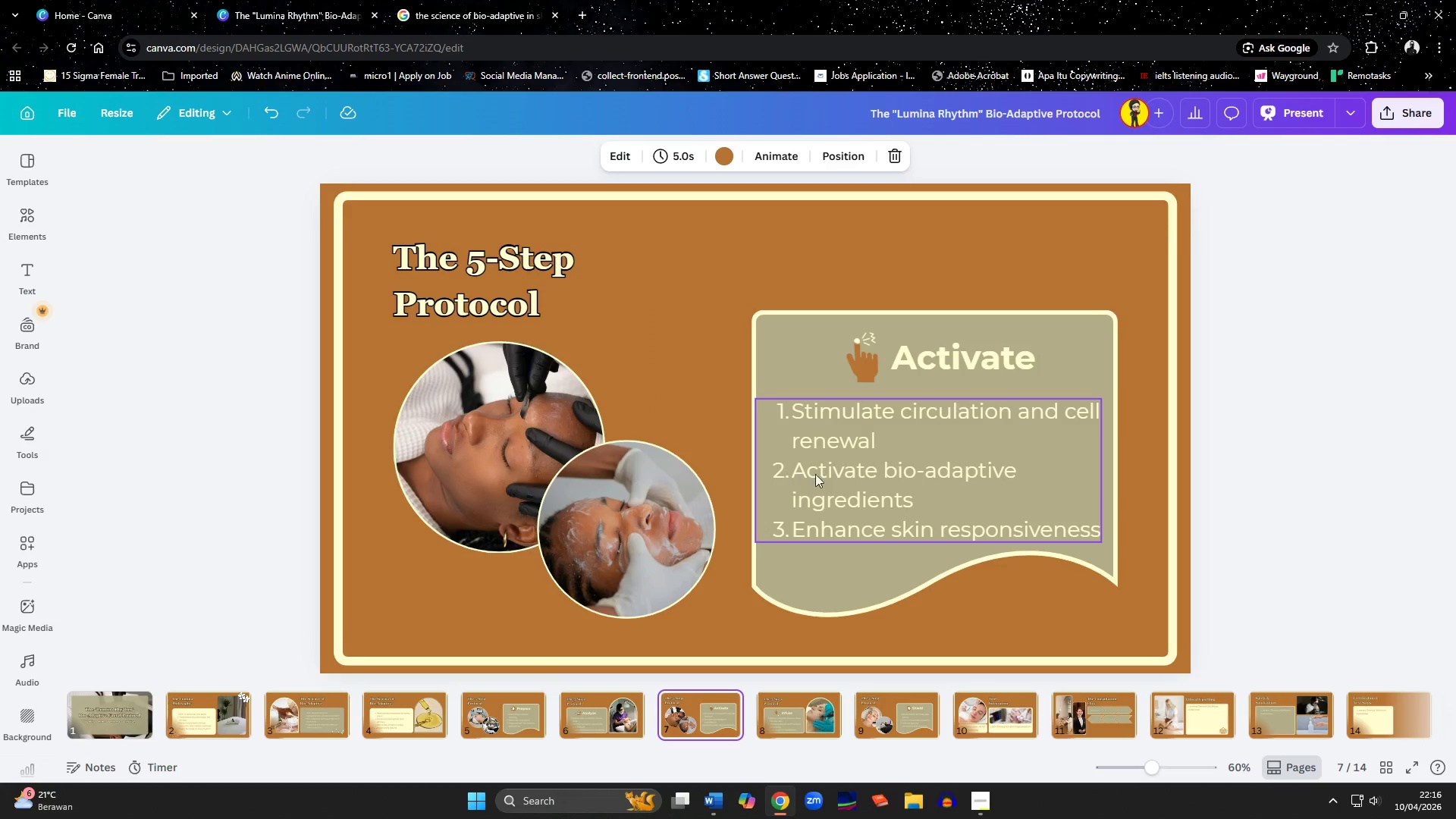 
left_click([840, 478])
 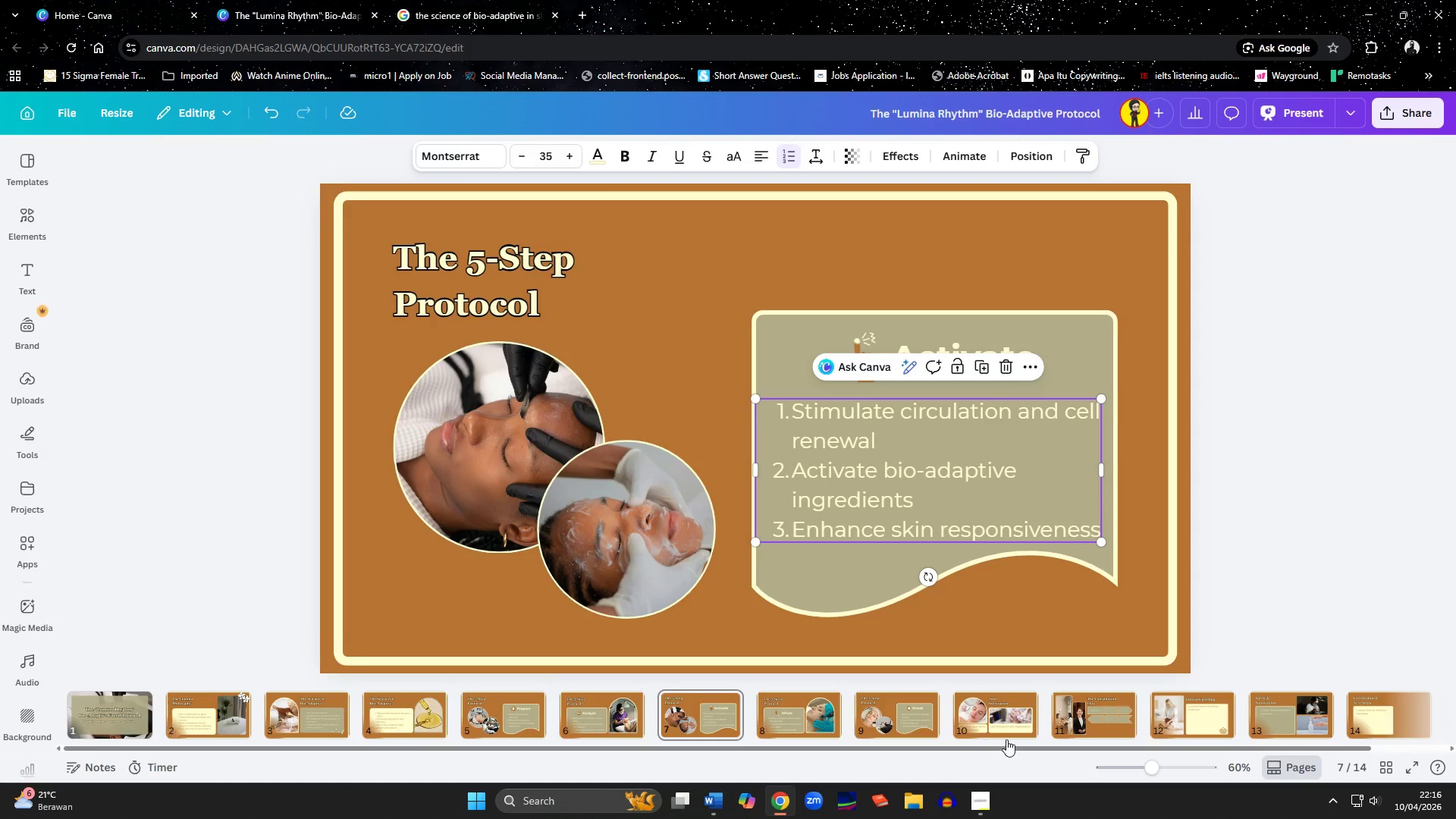 
left_click([1078, 712])
 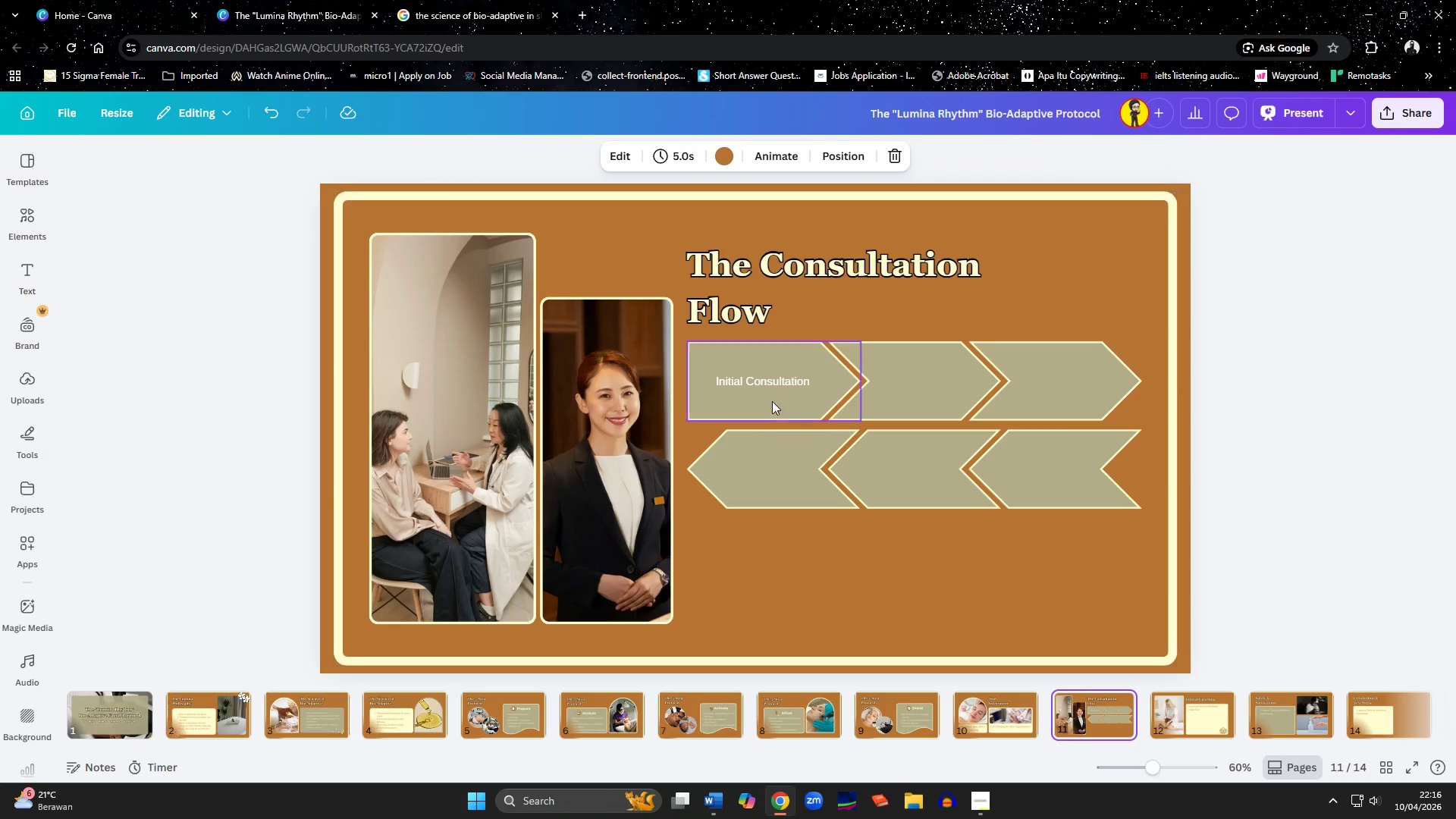 
double_click([760, 388])
 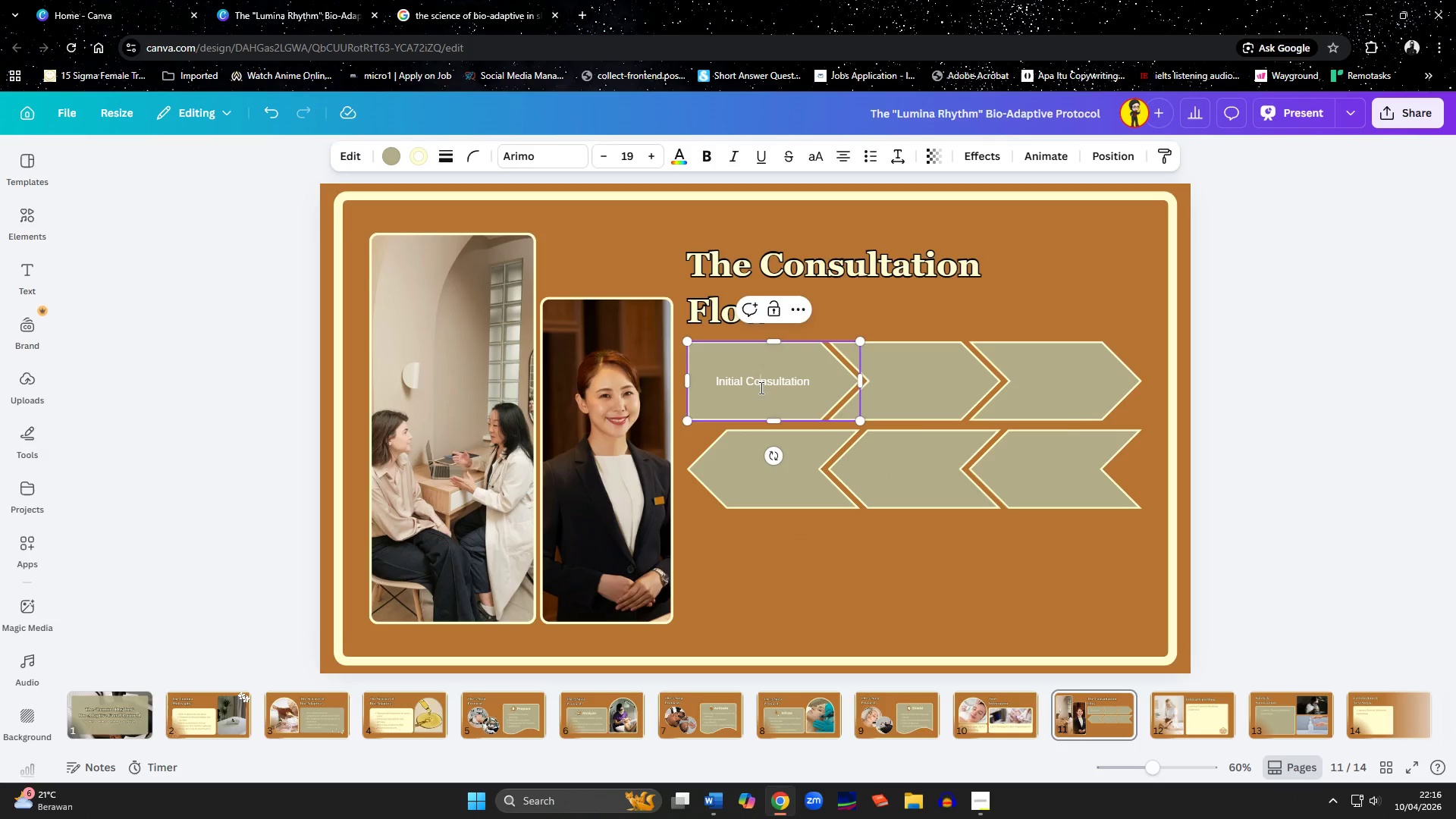 
key(Control+A)
 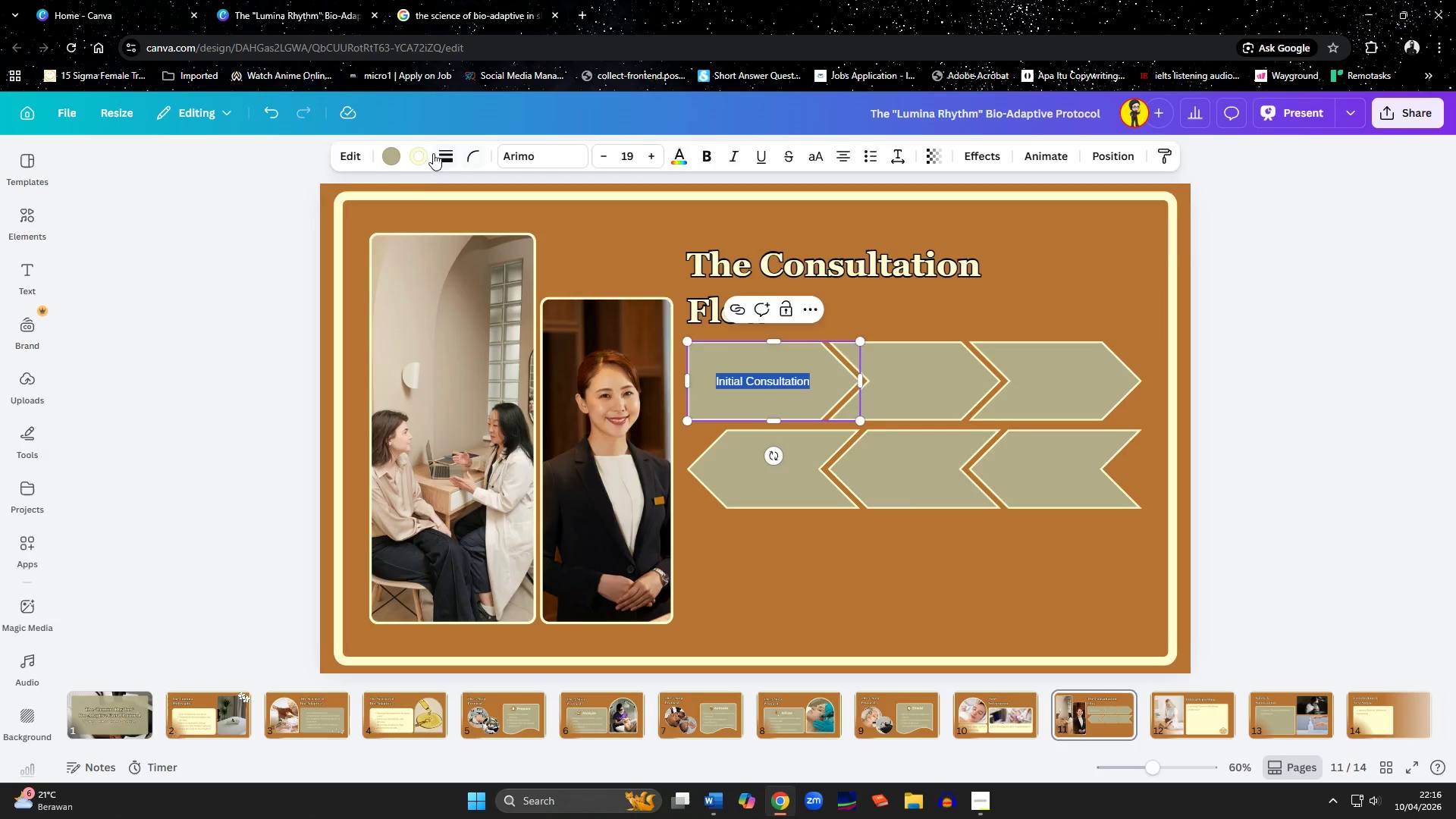 
left_click([392, 154])
 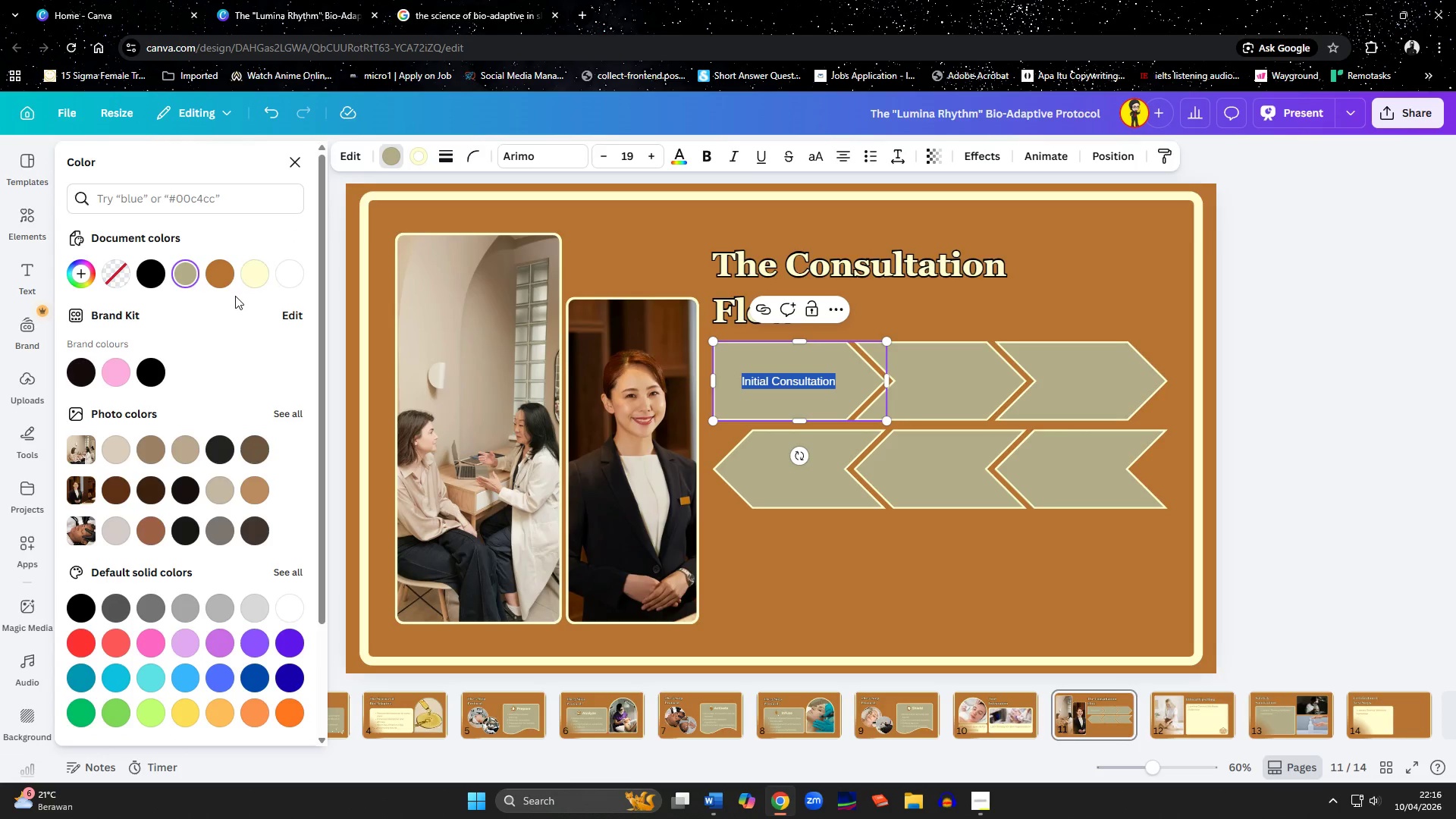 
left_click([253, 284])
 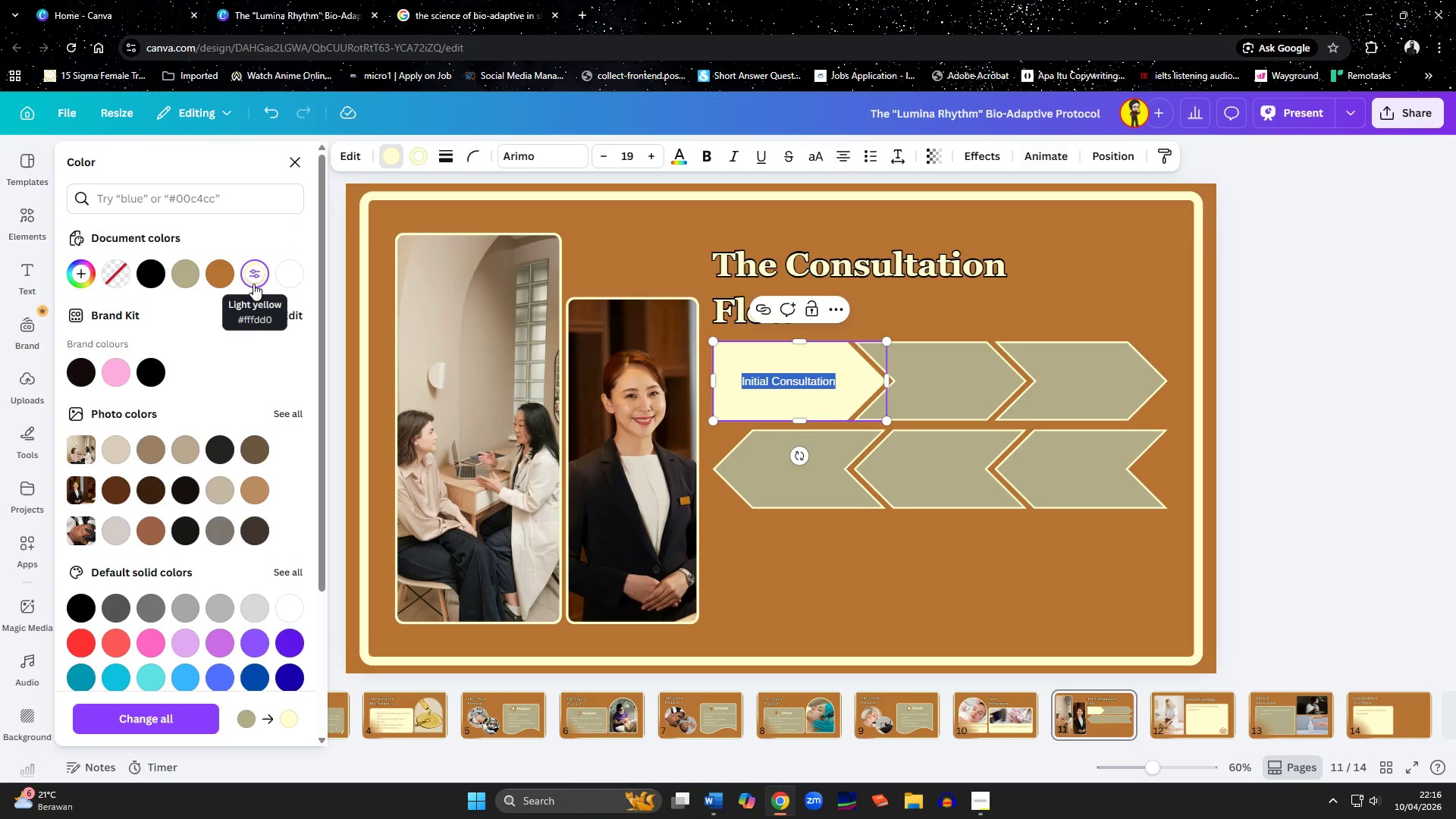 
key(Control+Z)
 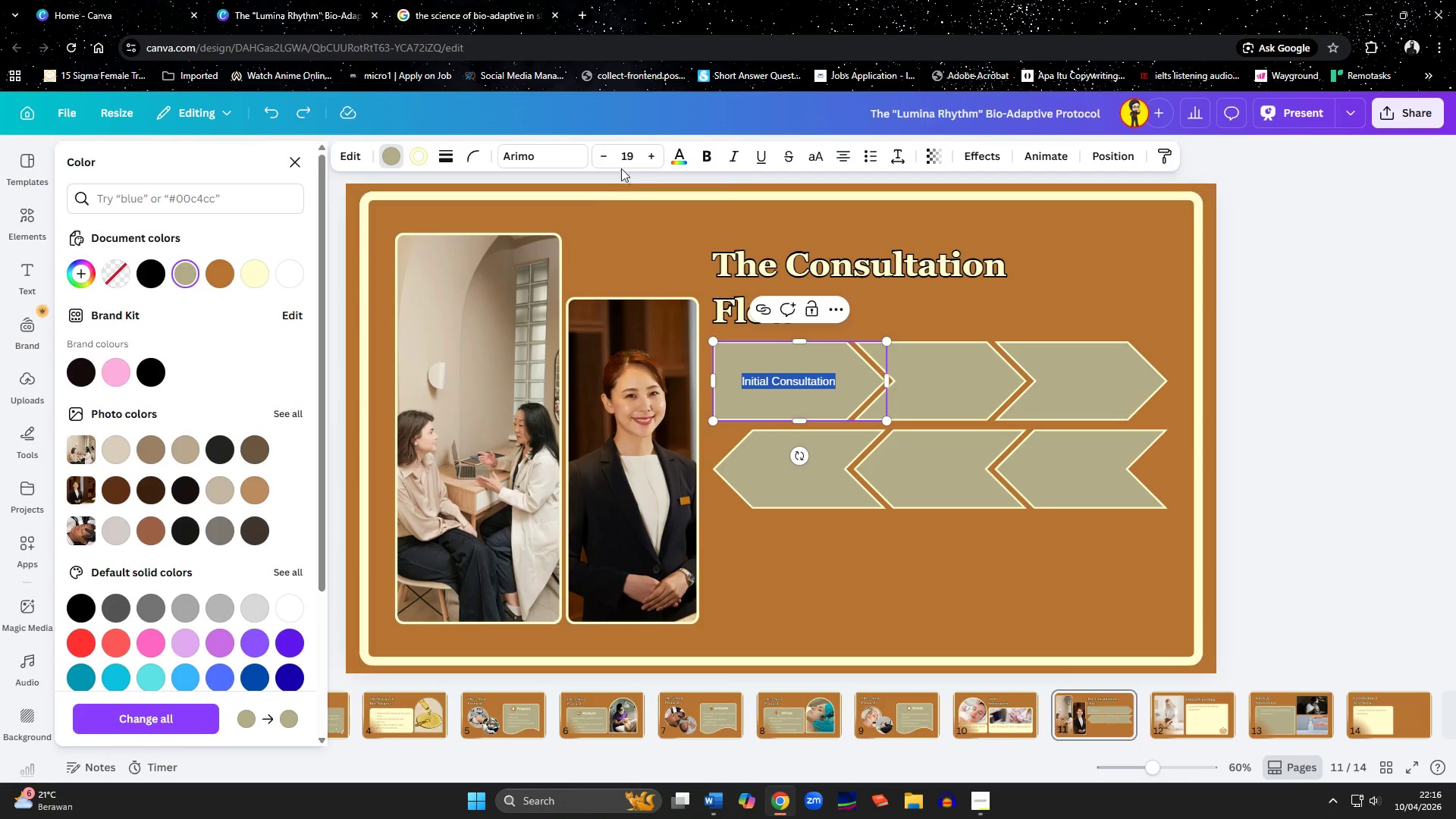 
left_click([682, 160])
 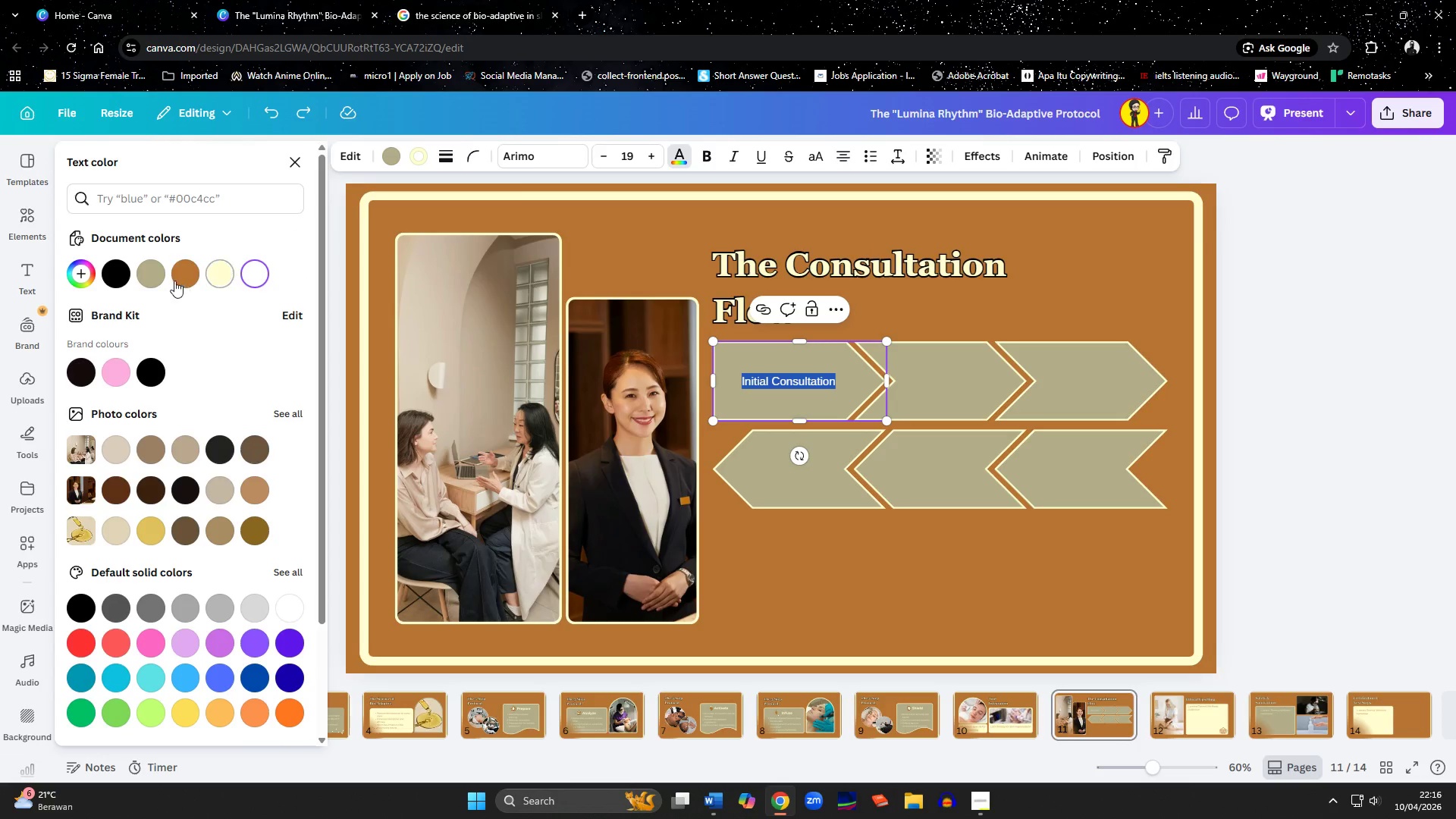 
left_click([218, 278])
 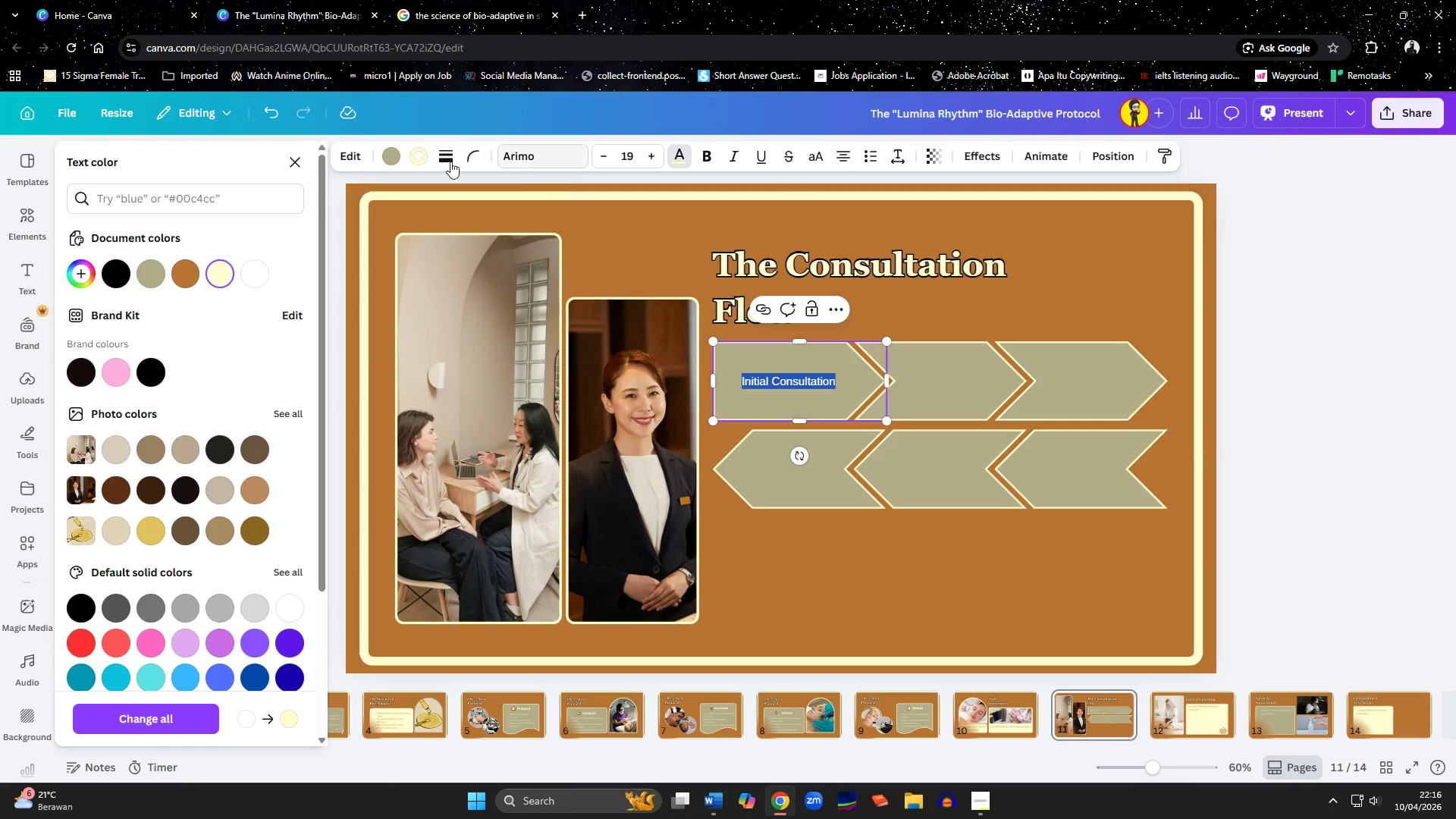 
left_click([518, 157])
 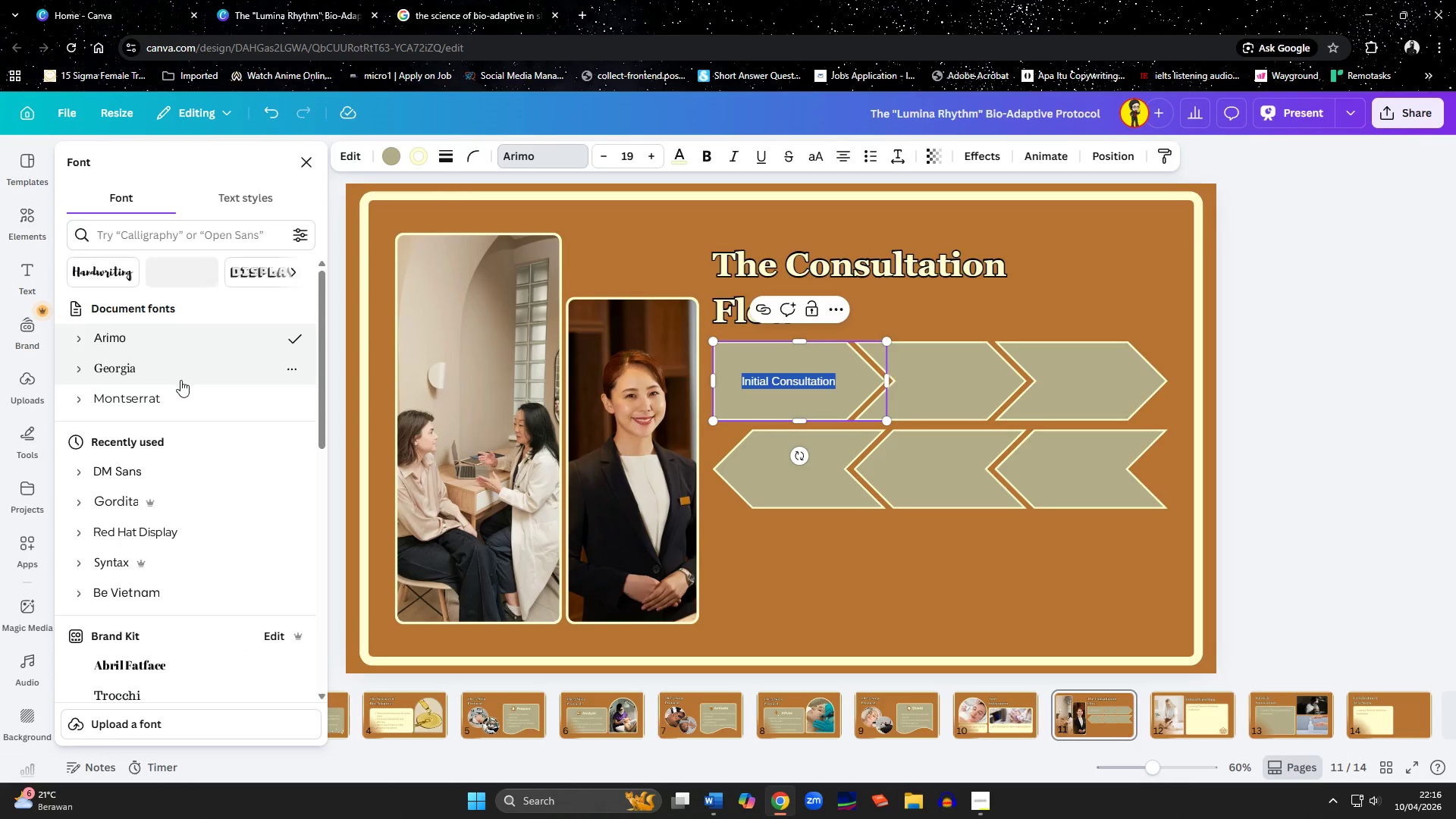 
left_click([176, 396])
 